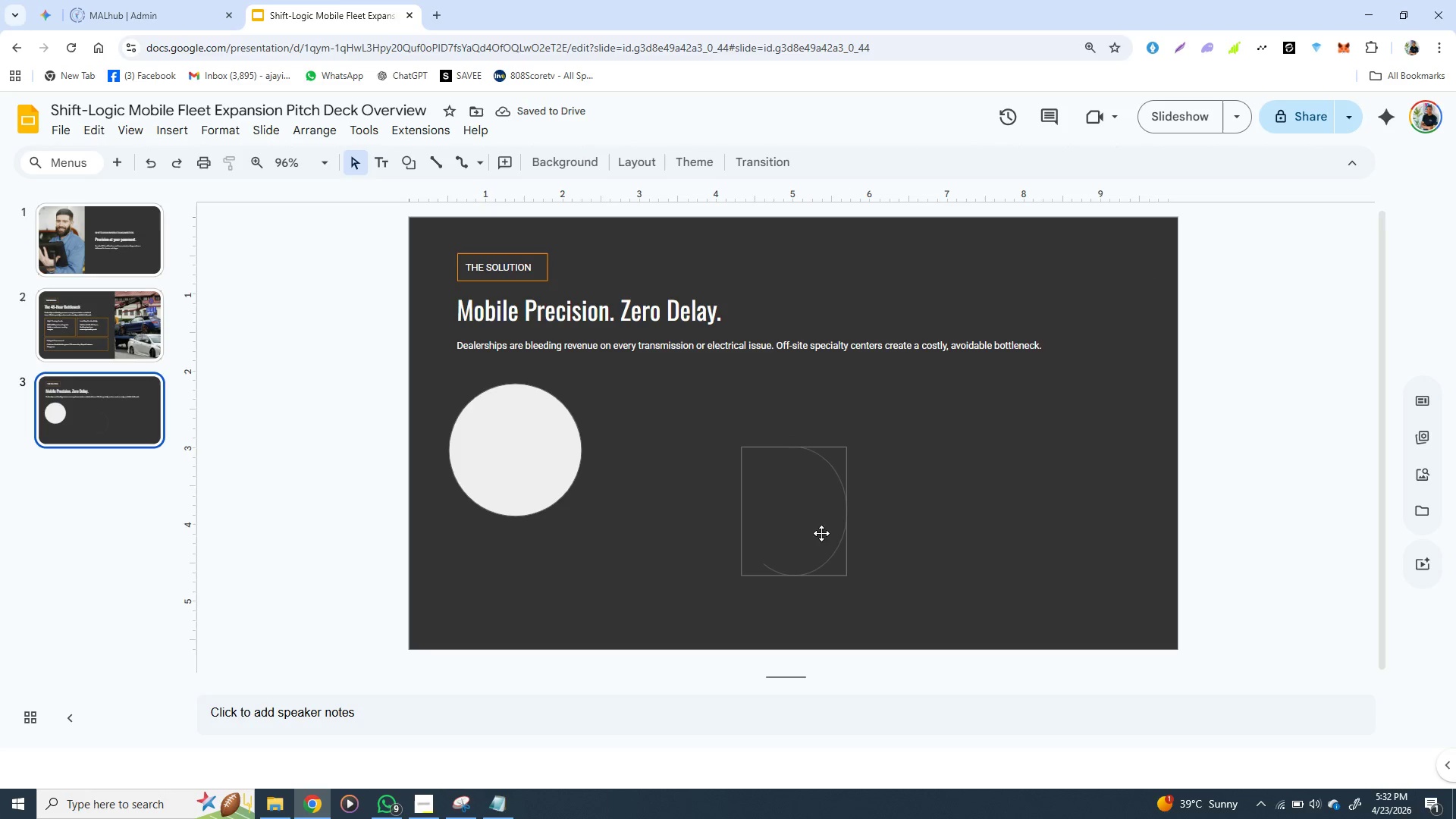 
left_click([800, 569])
 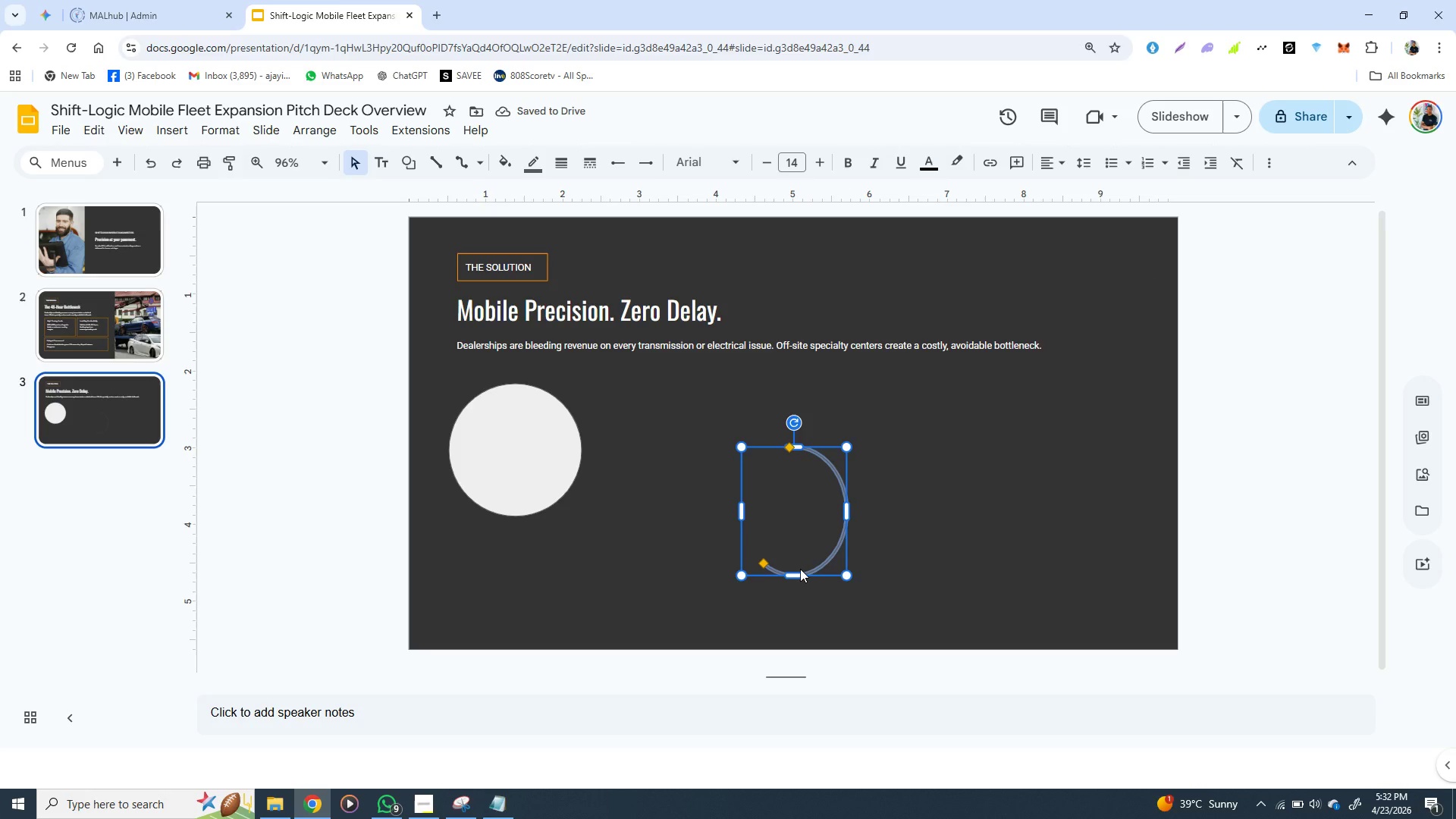 
key(Control+Z)
 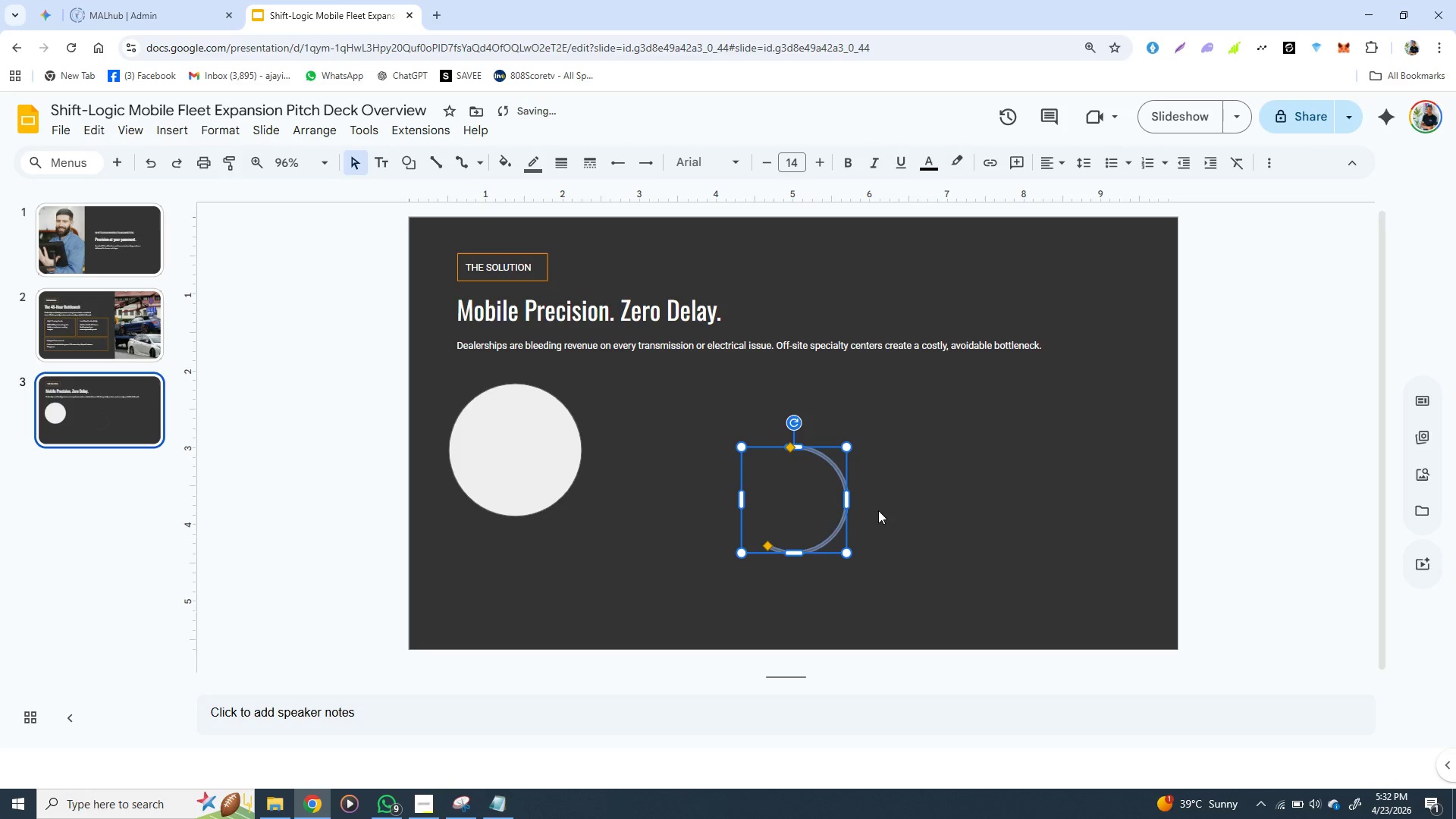 
left_click([903, 513])
 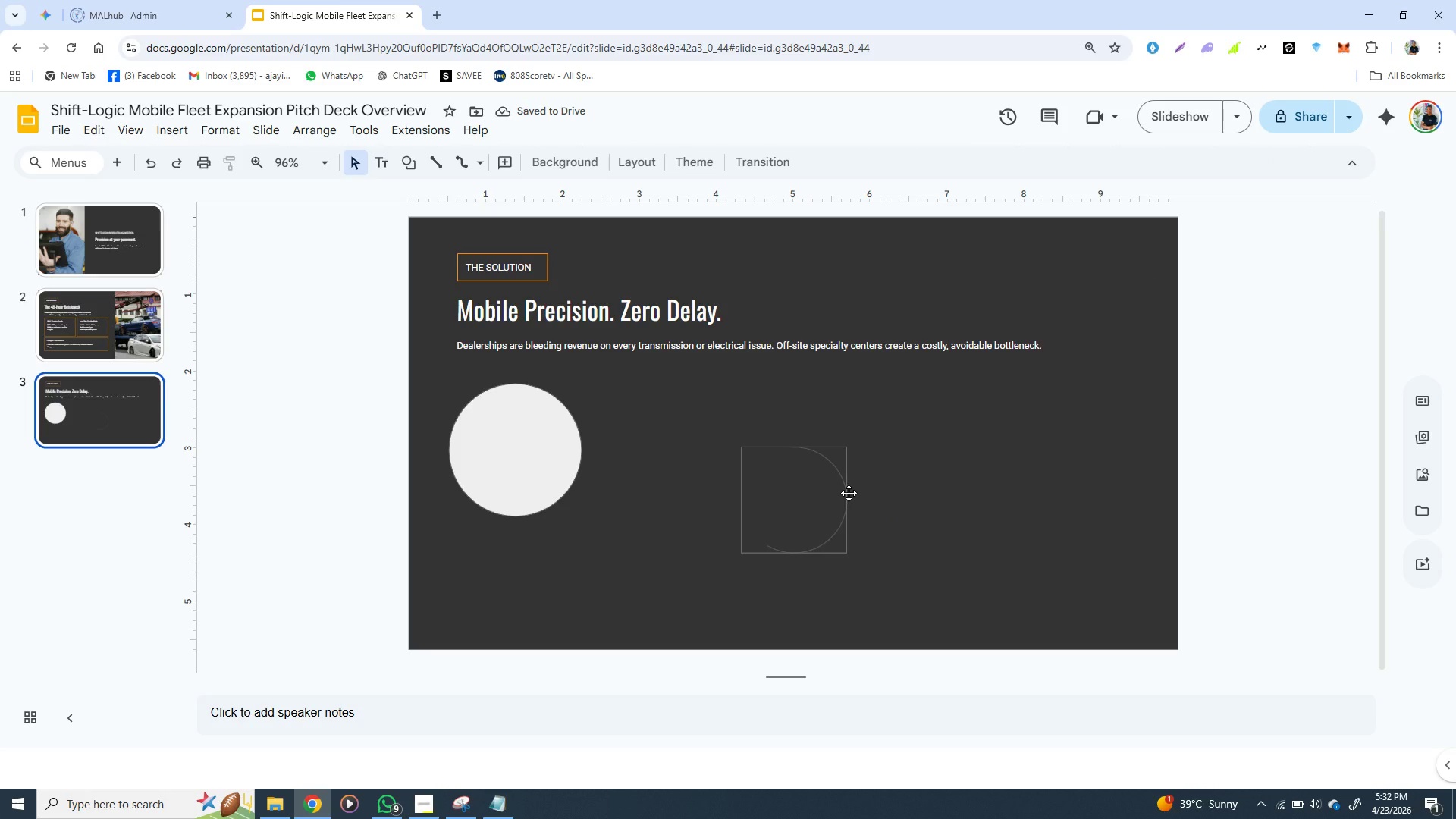 
left_click([849, 492])
 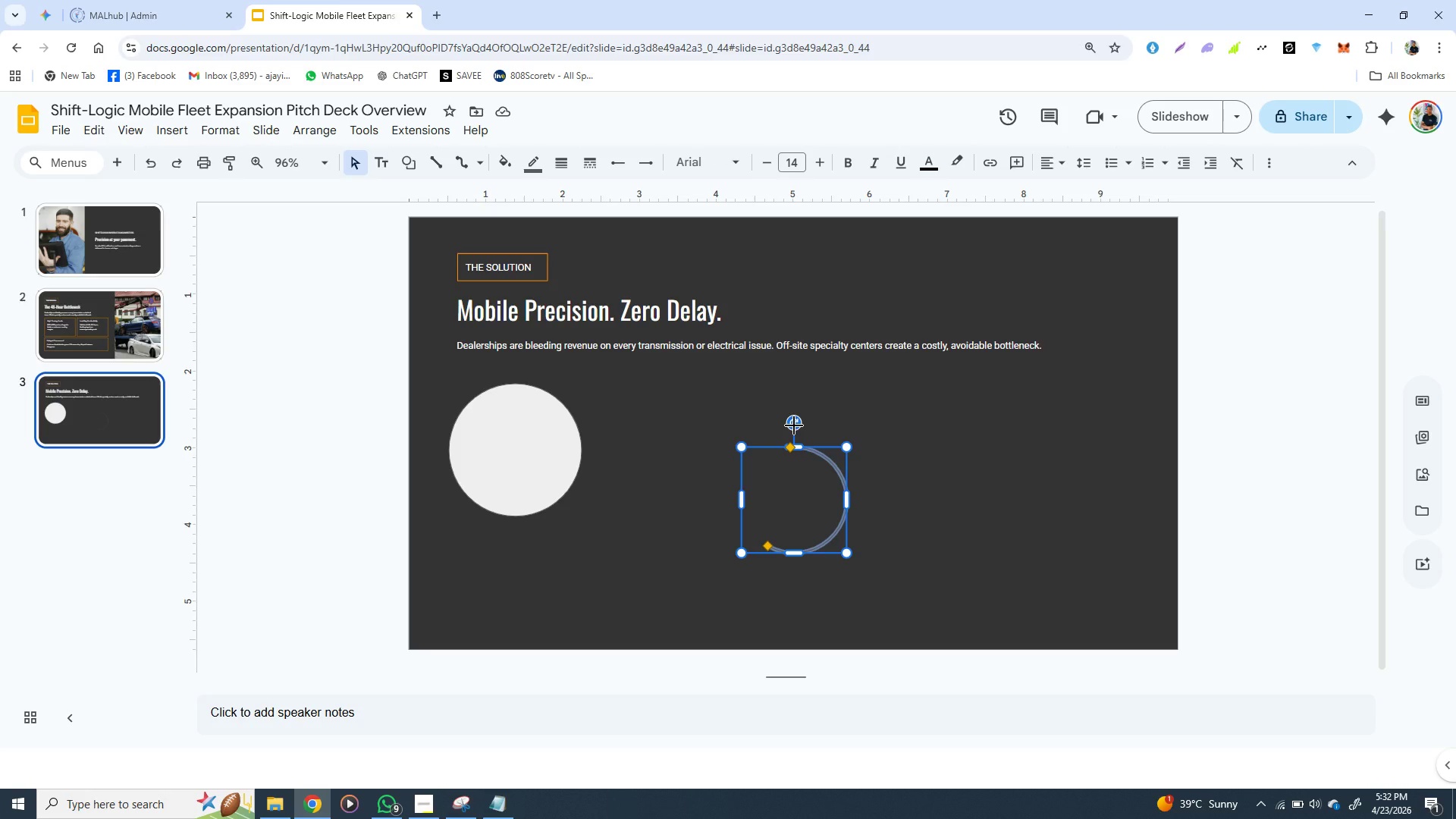 
left_click_drag(start_coordinate=[794, 425], to_coordinate=[775, 395])
 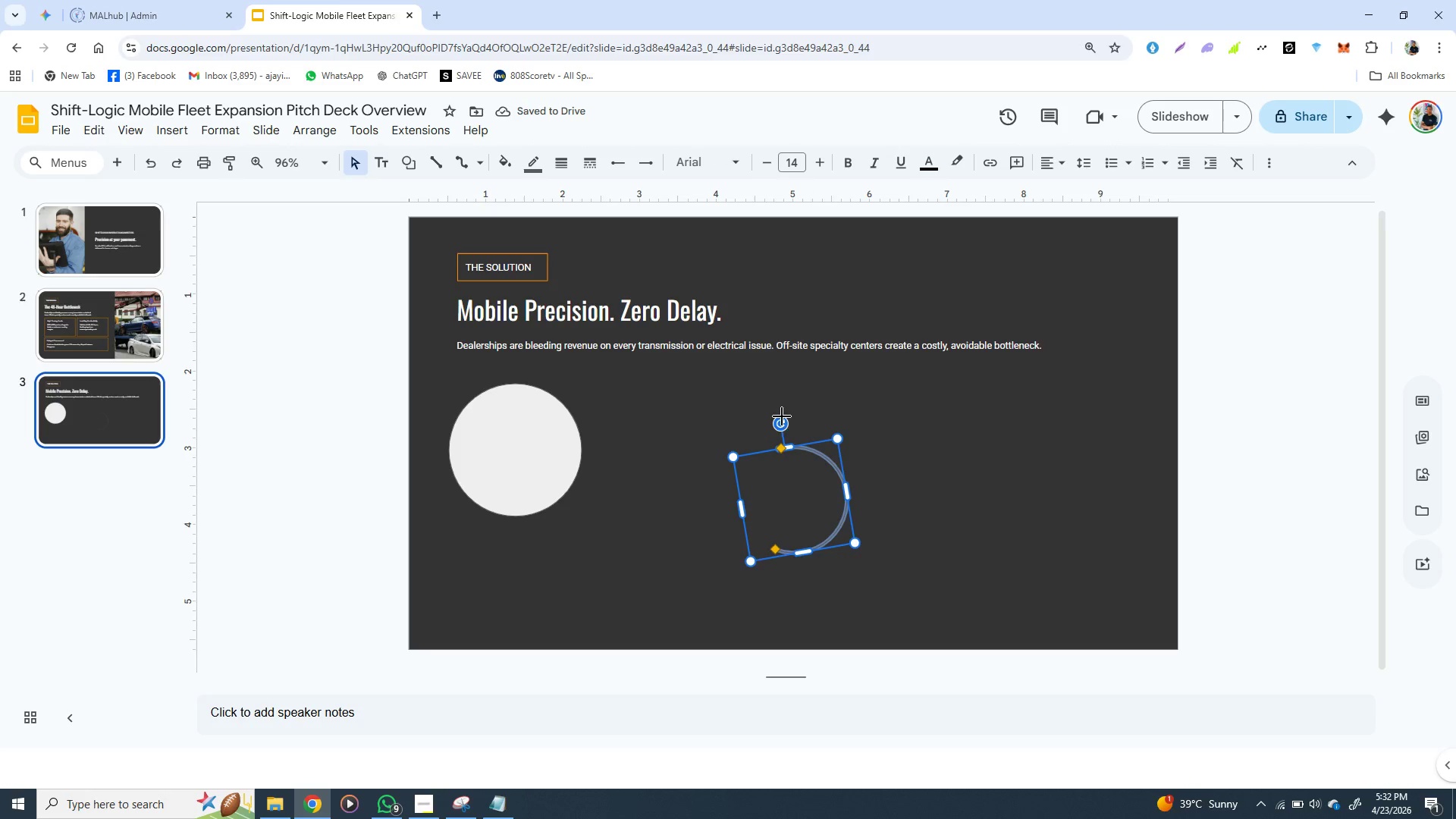 
left_click_drag(start_coordinate=[782, 416], to_coordinate=[714, 425])
 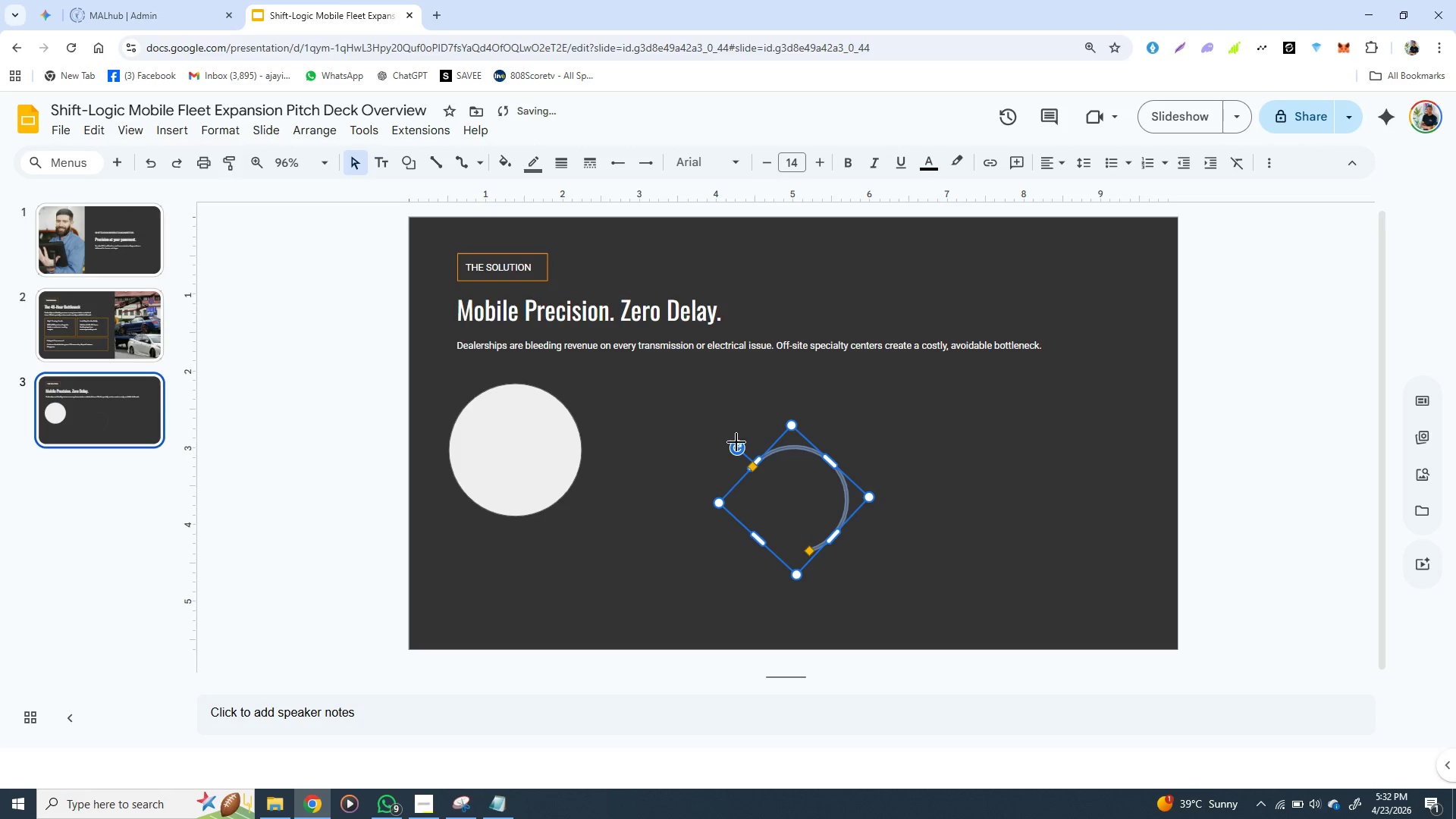 
left_click_drag(start_coordinate=[736, 446], to_coordinate=[682, 512])
 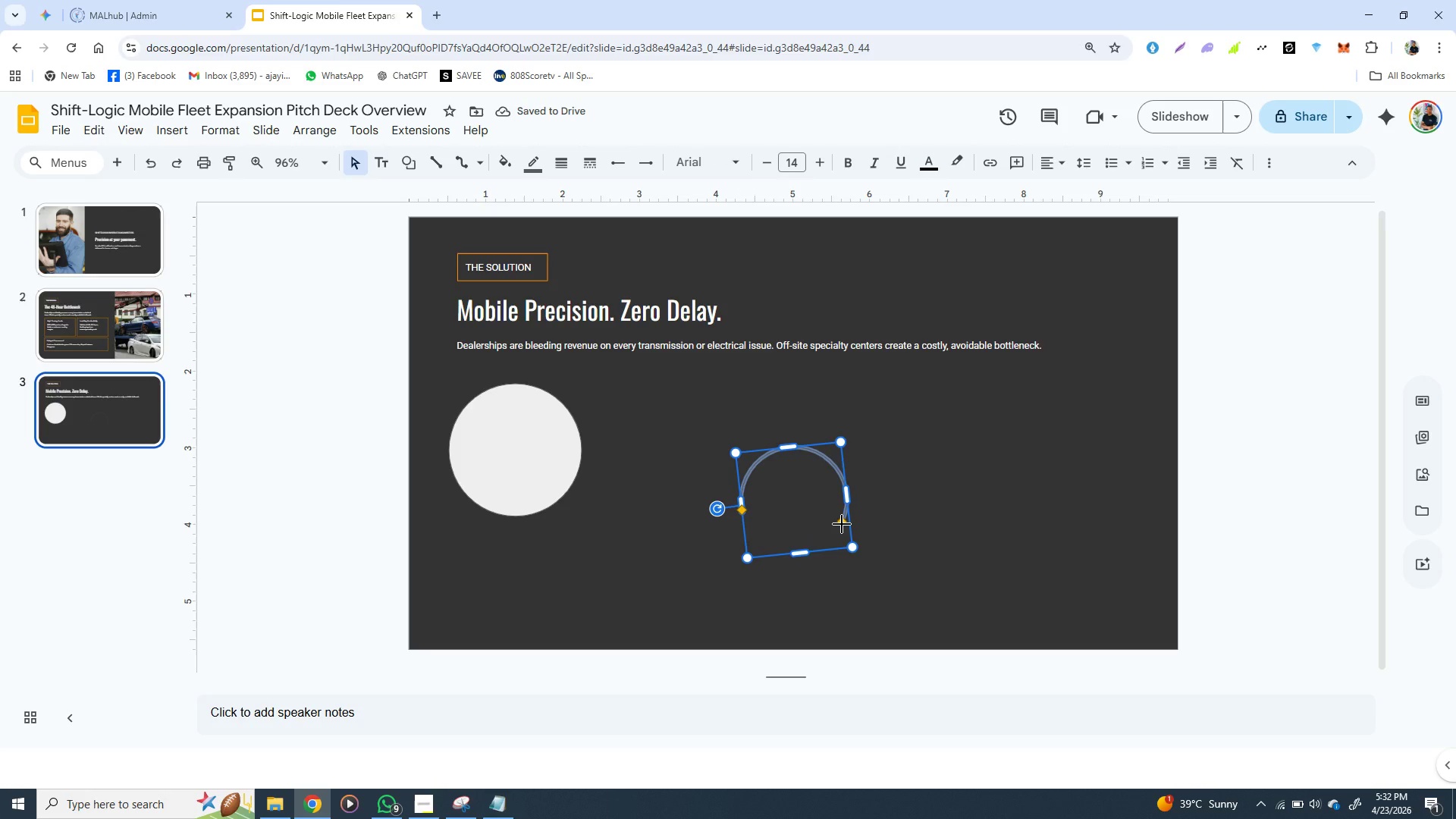 
wait(6.0)
 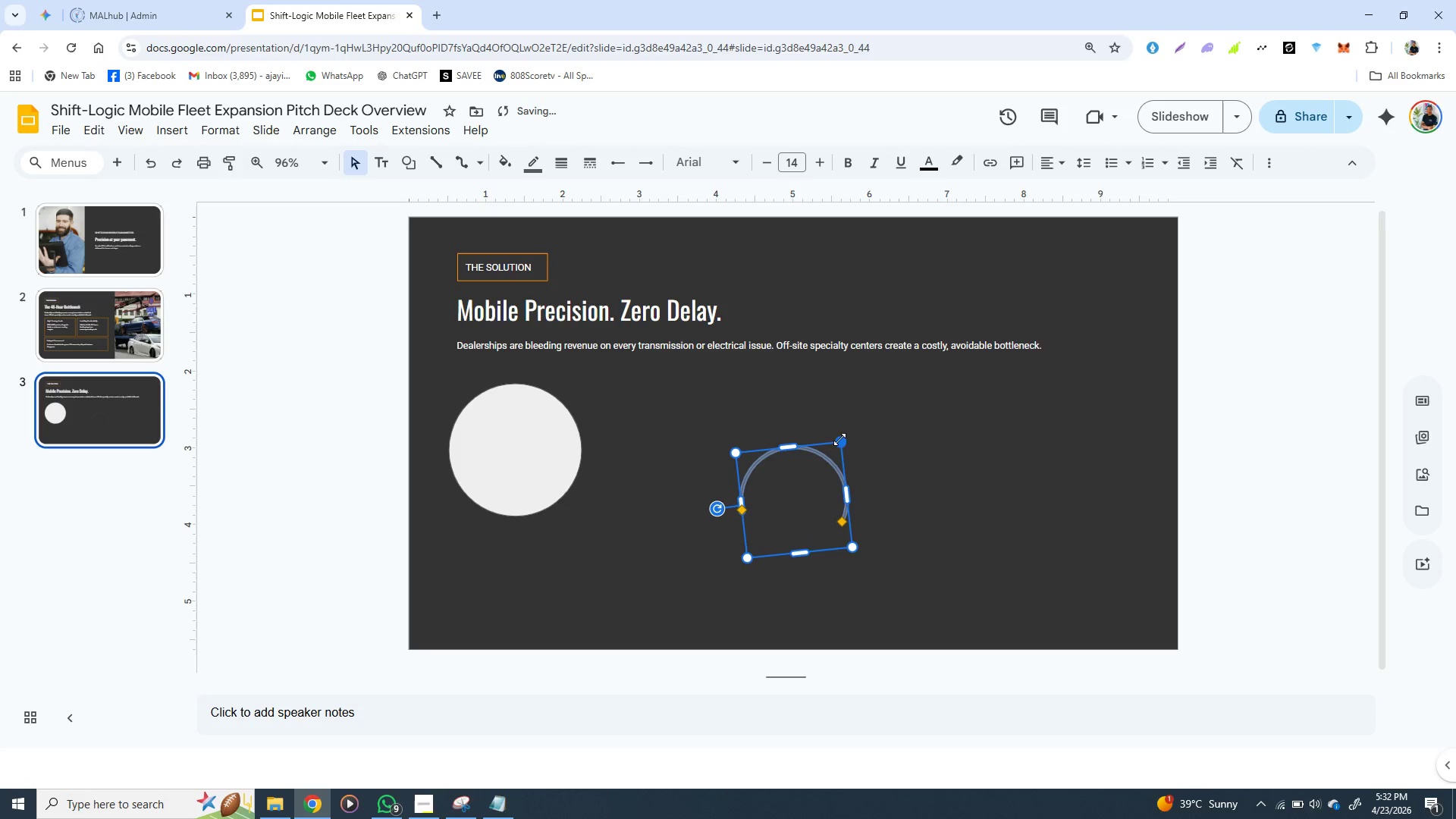 
left_click([906, 485])
 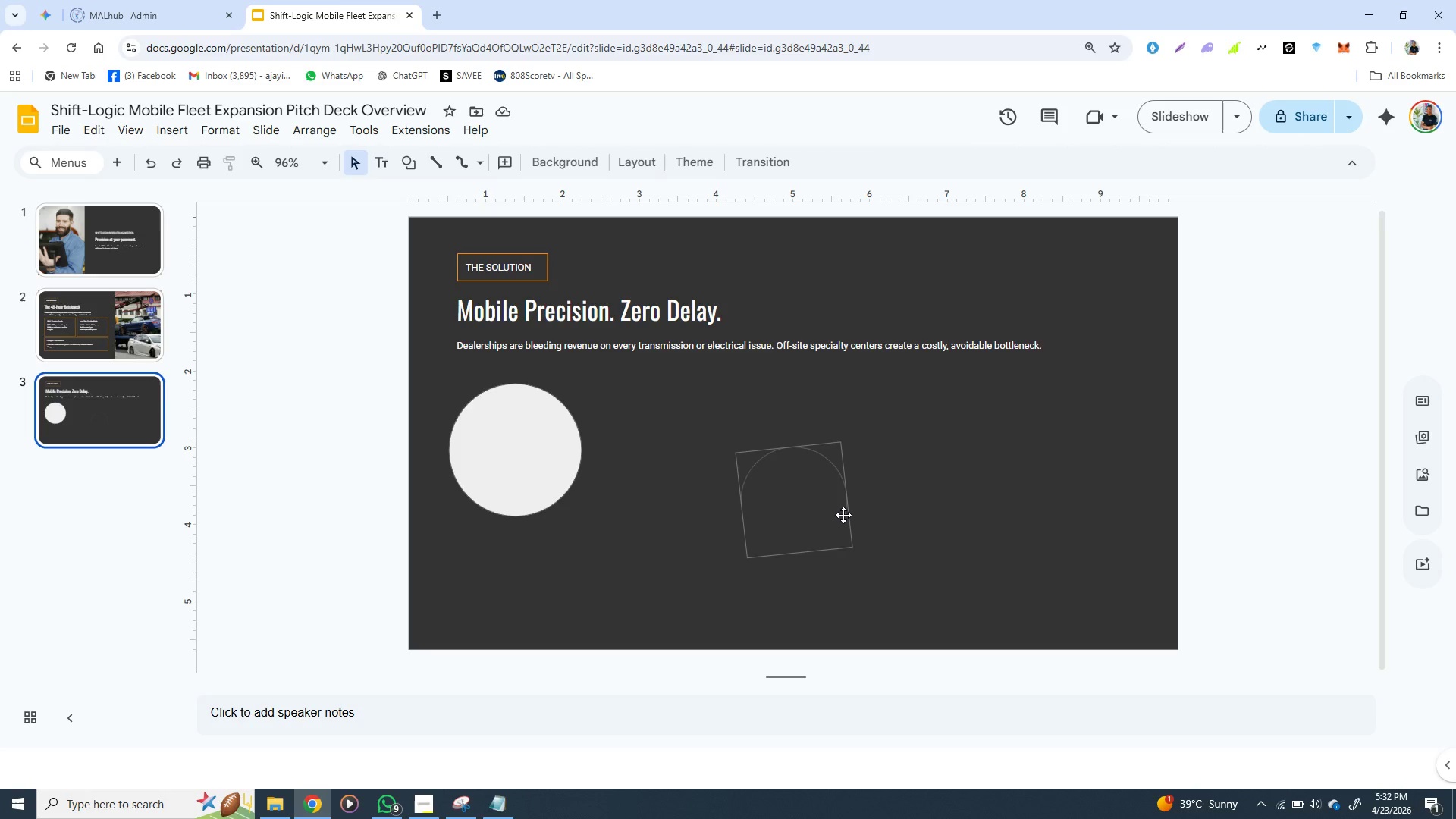 
left_click([843, 535])
 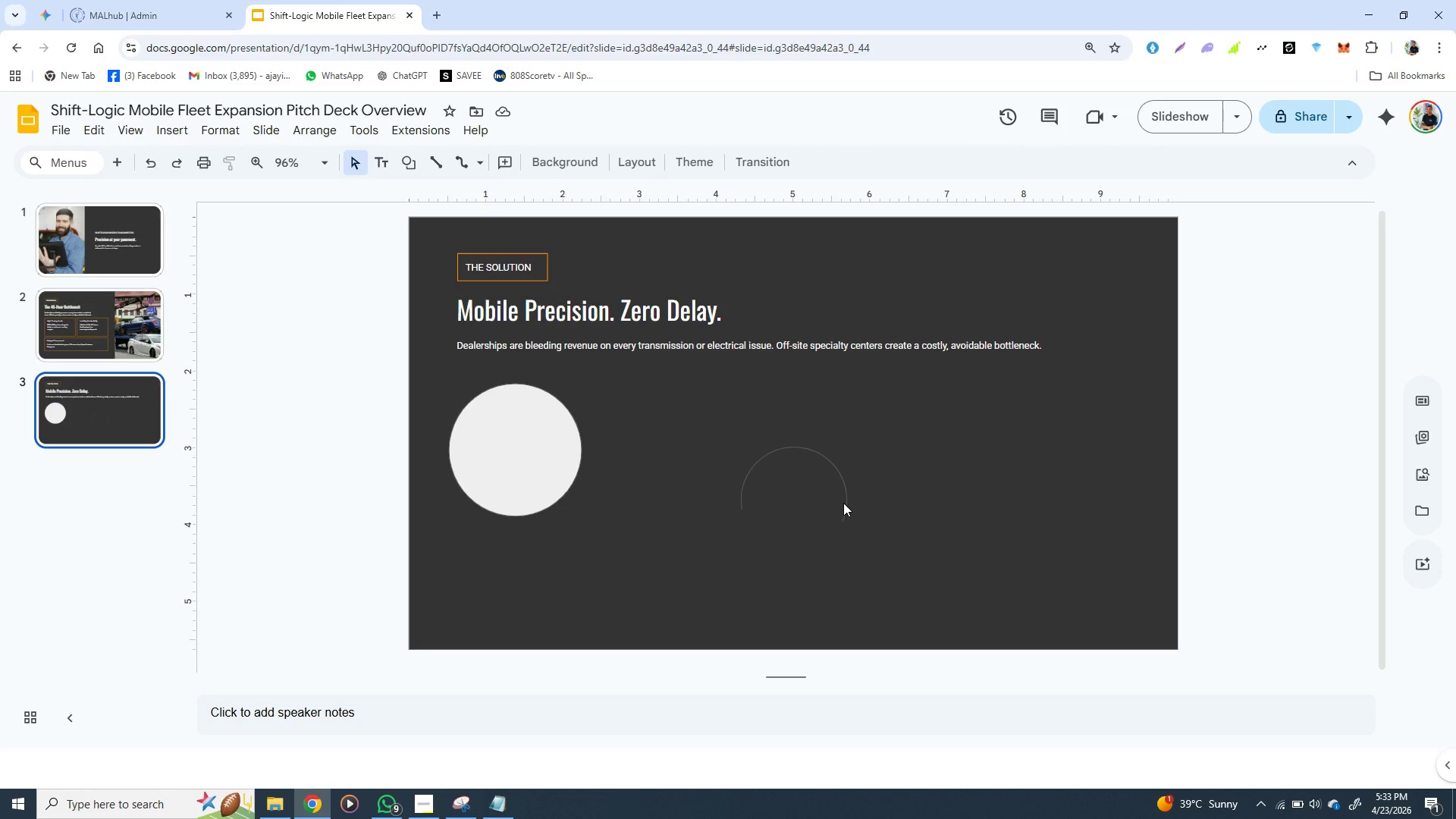 
left_click([843, 503])
 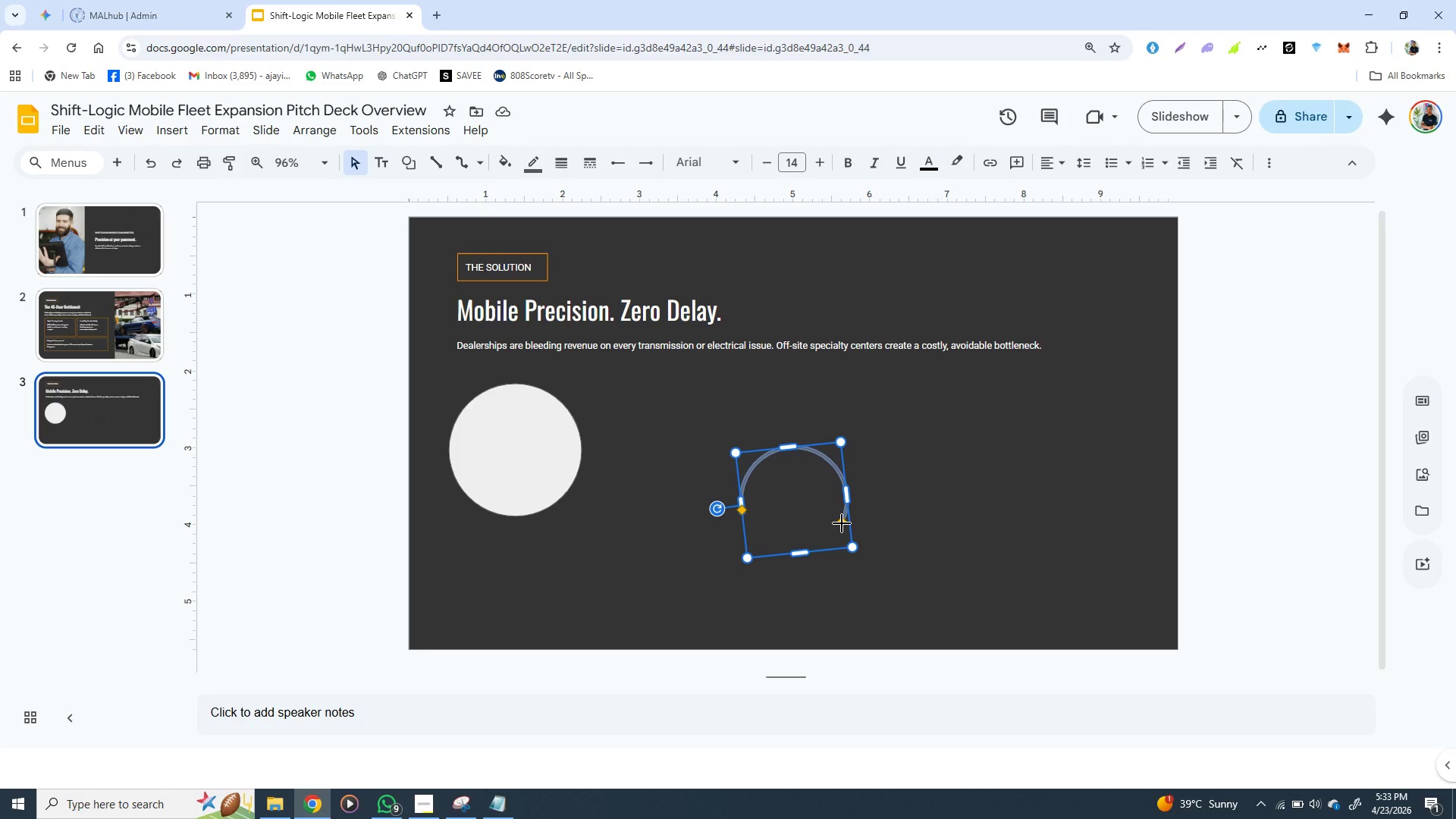 
left_click_drag(start_coordinate=[842, 523], to_coordinate=[847, 499])
 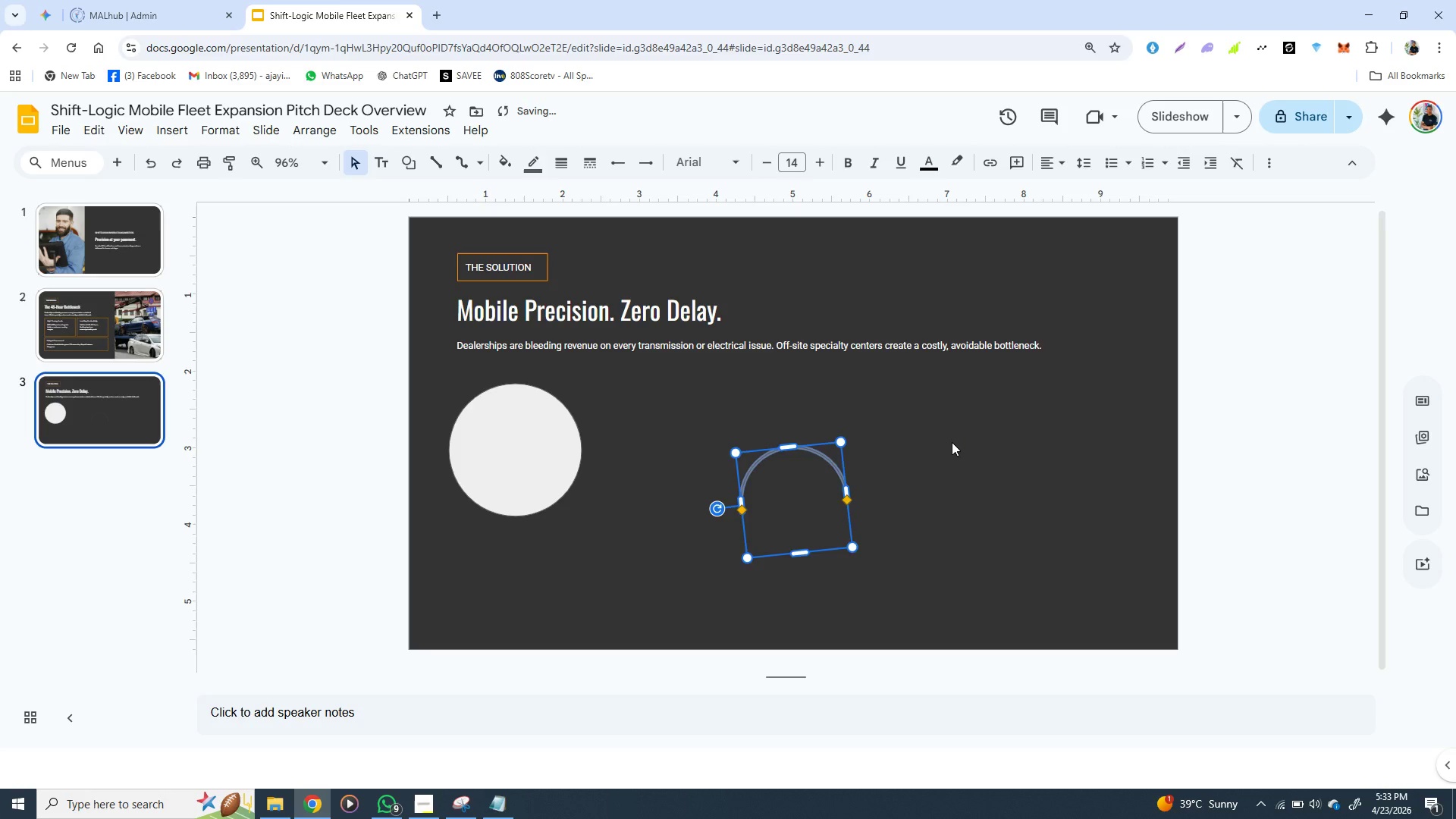 
left_click([952, 442])
 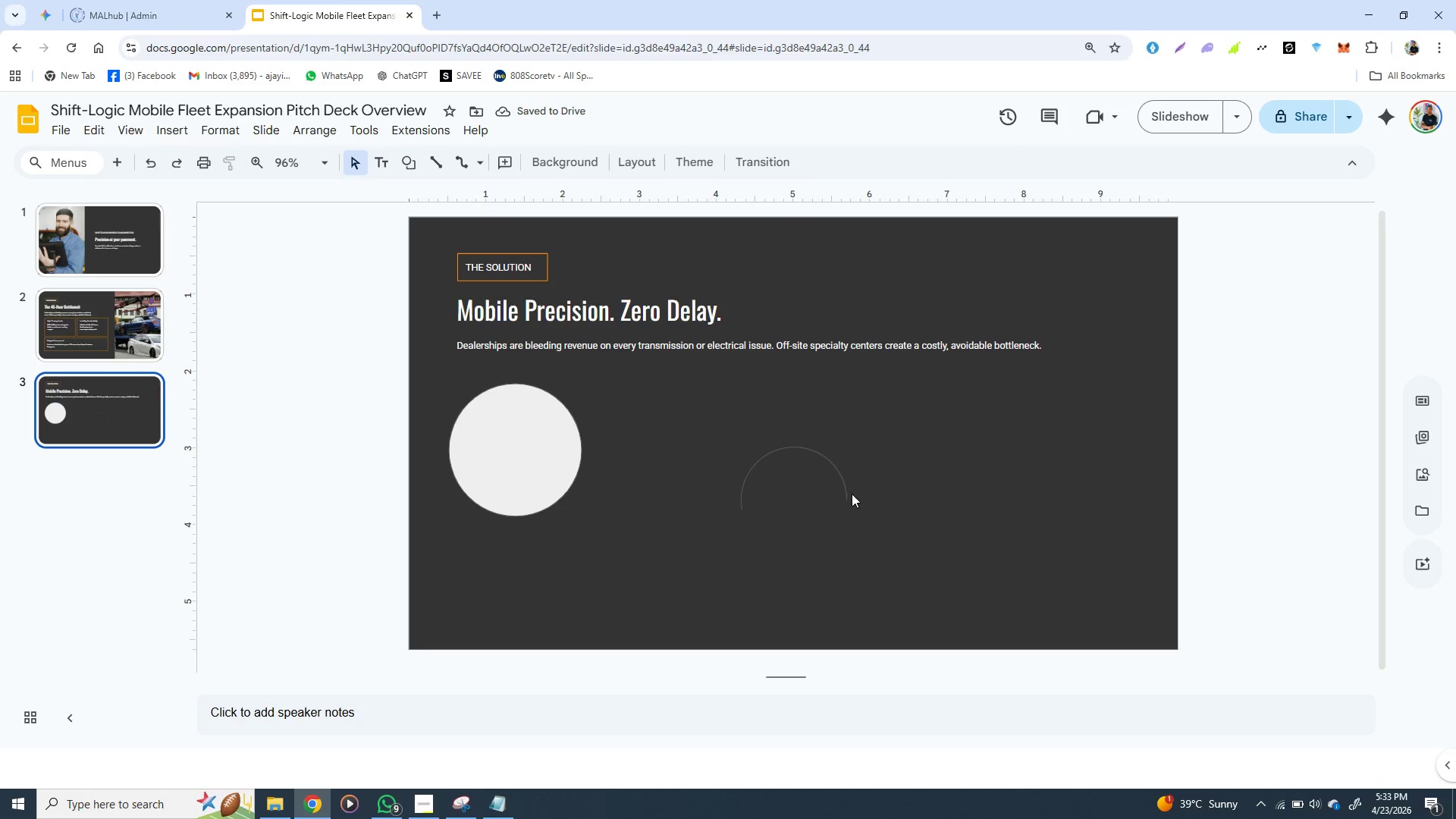 
left_click([848, 494])
 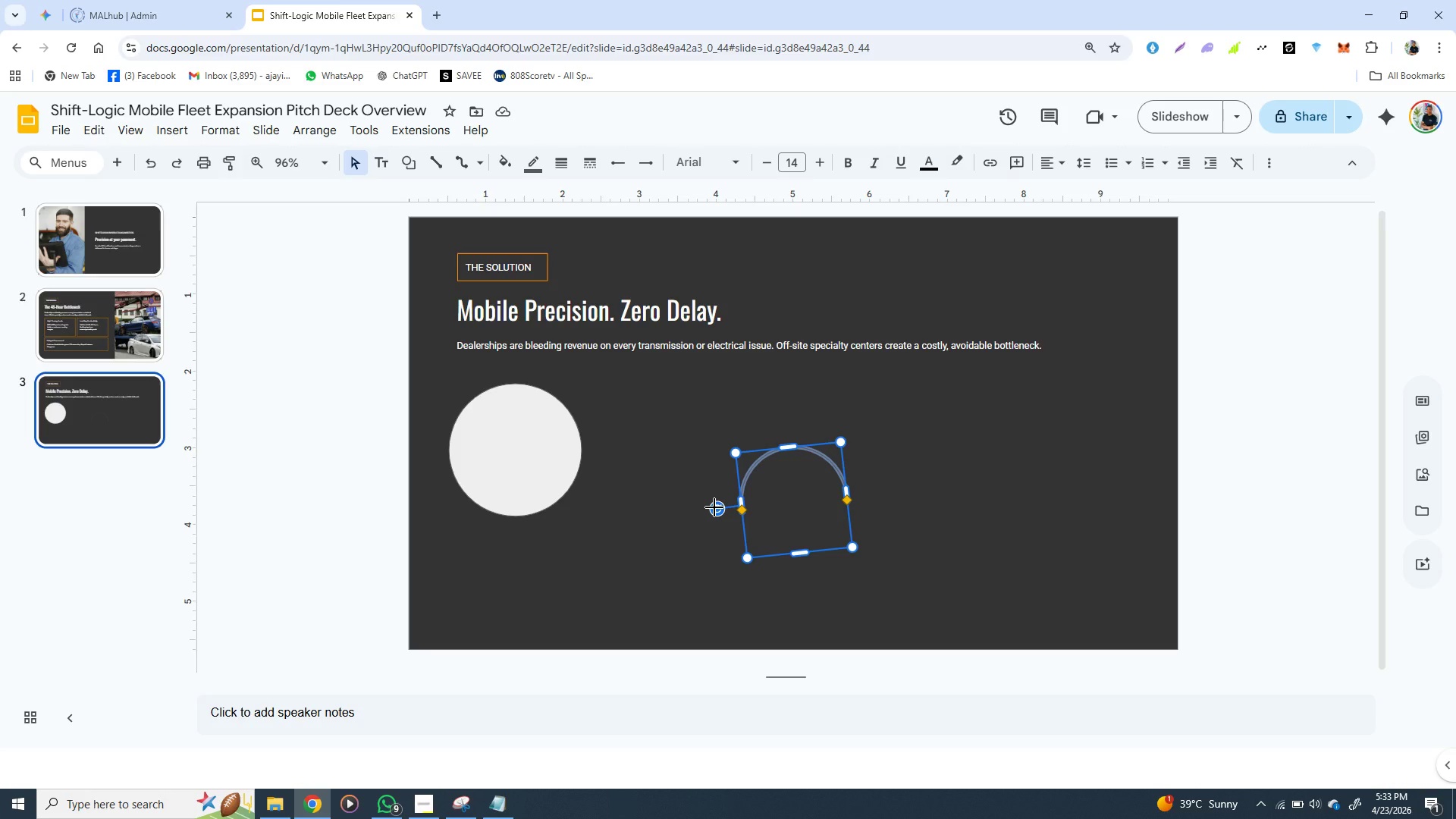 
wait(5.16)
 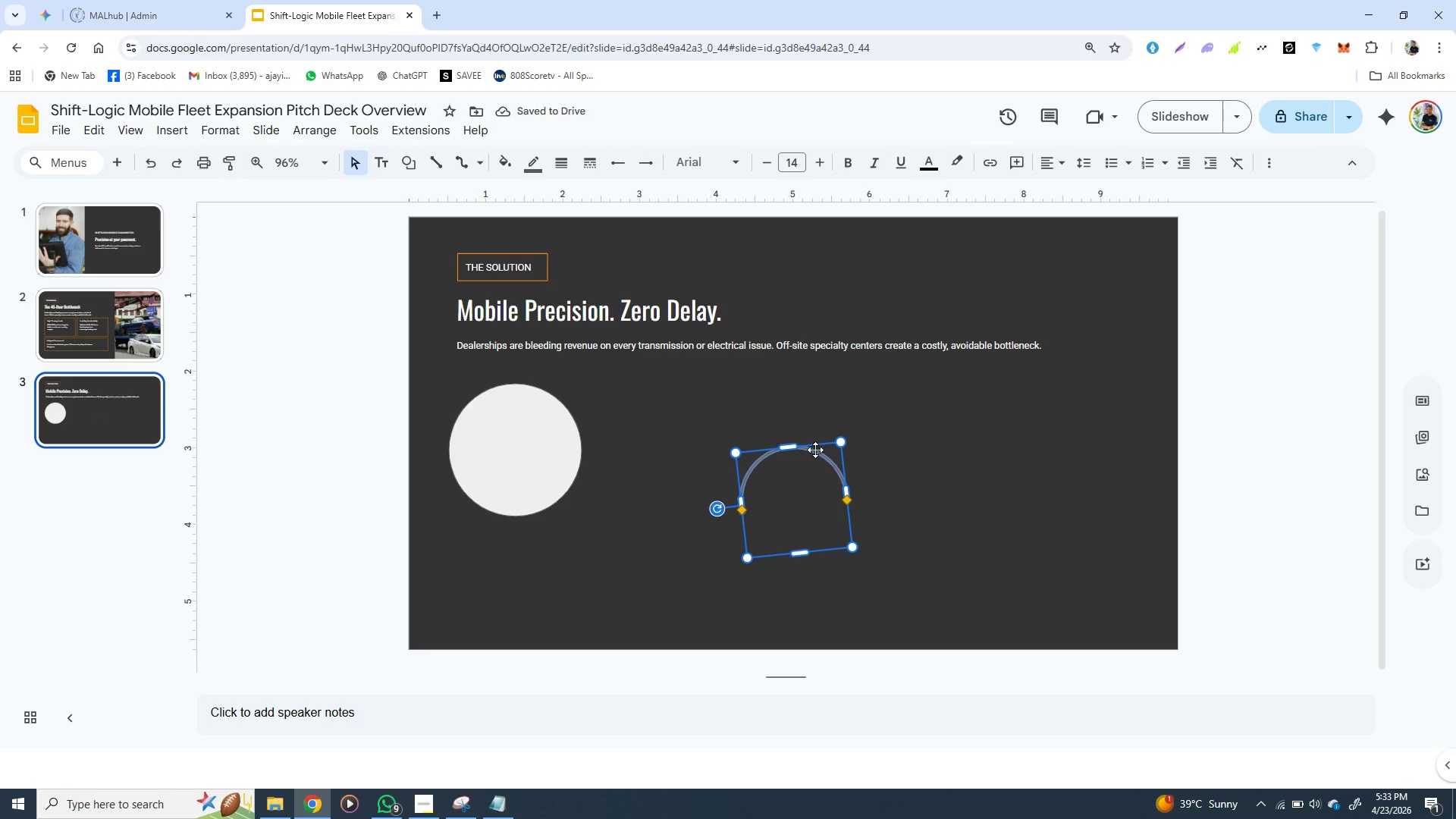 
left_click_drag(start_coordinate=[714, 500], to_coordinate=[711, 489])
 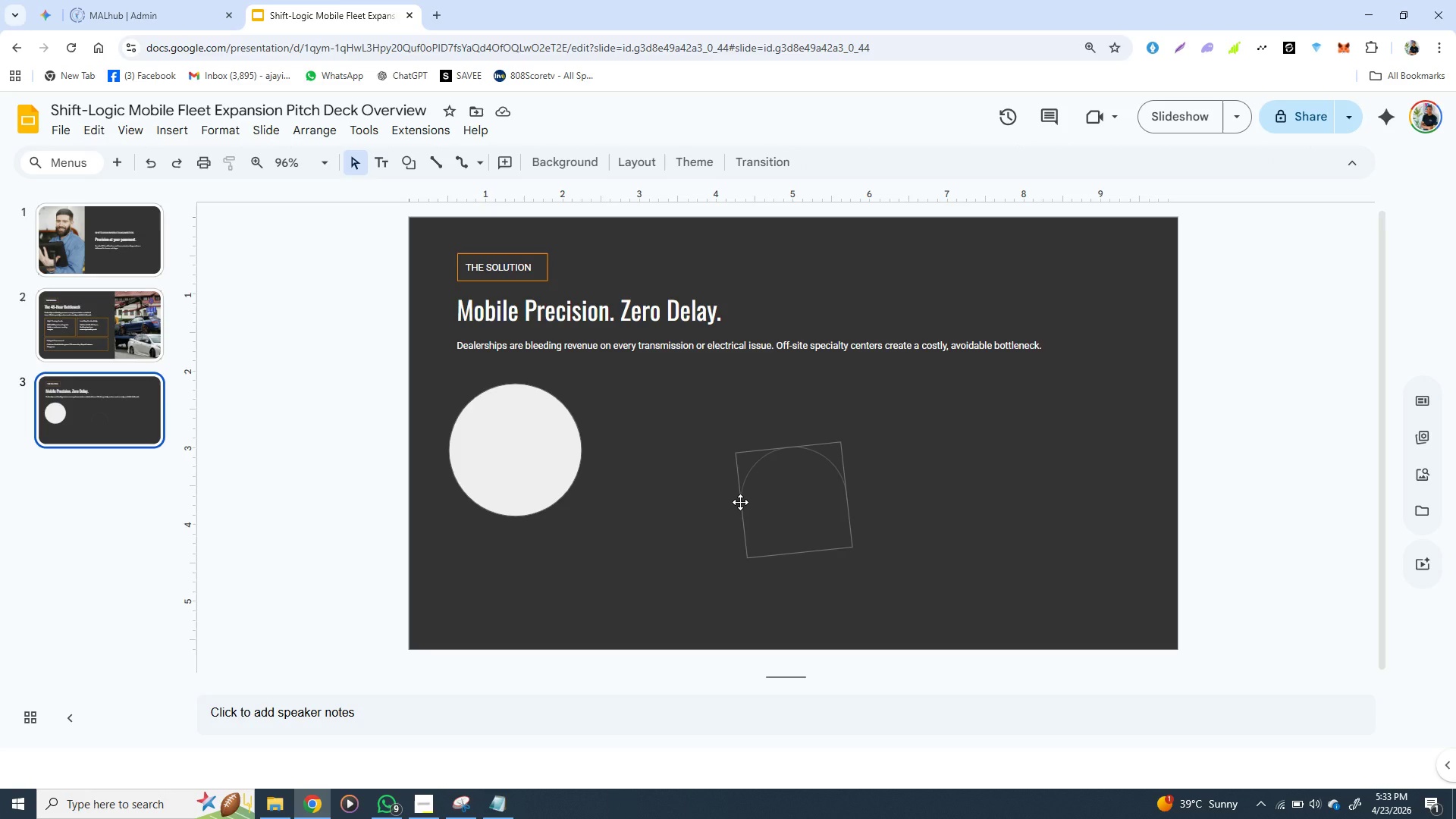 
left_click([740, 502])
 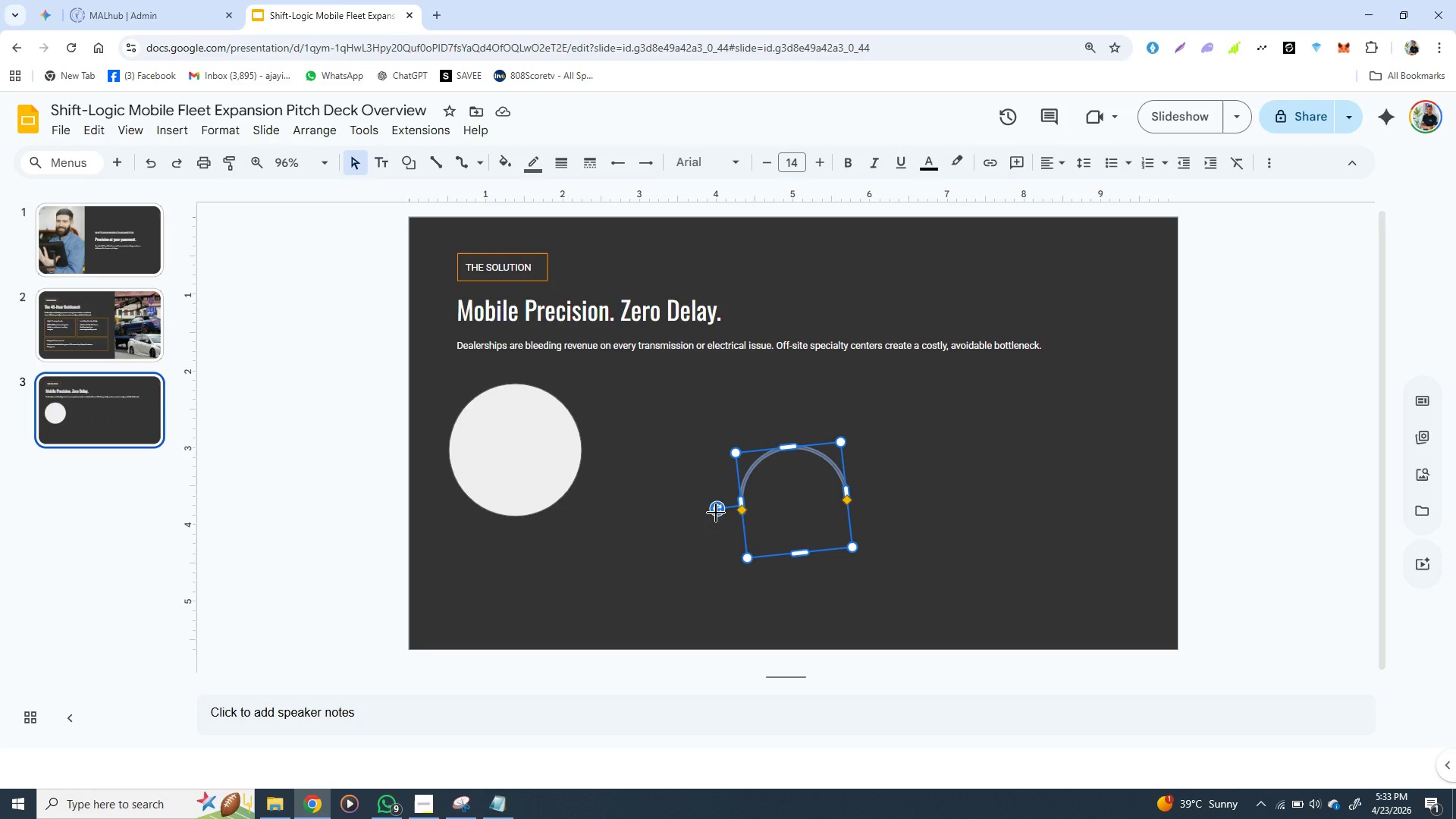 
left_click_drag(start_coordinate=[716, 513], to_coordinate=[717, 485])
 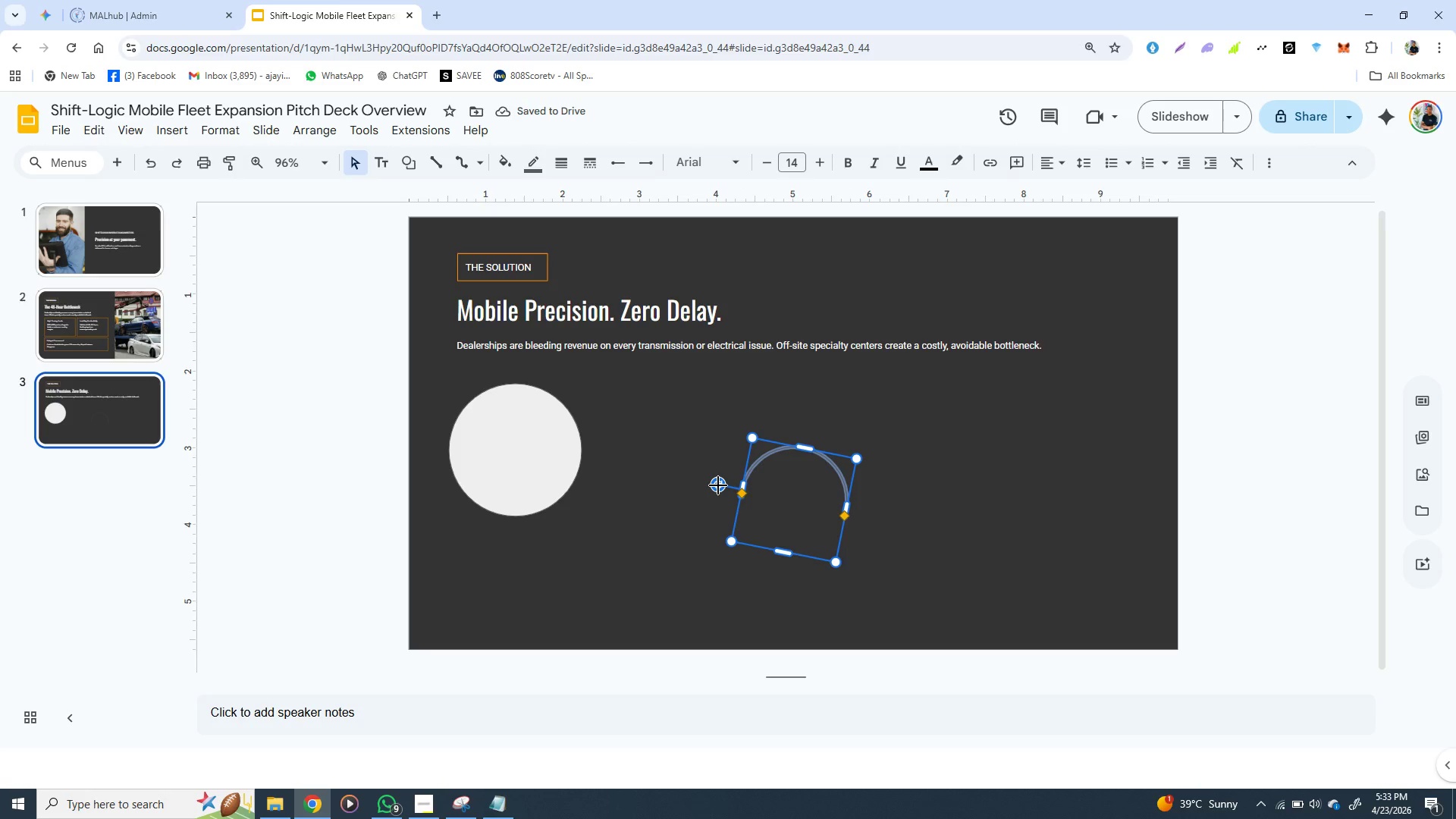 
left_click_drag(start_coordinate=[718, 485], to_coordinate=[717, 508])
 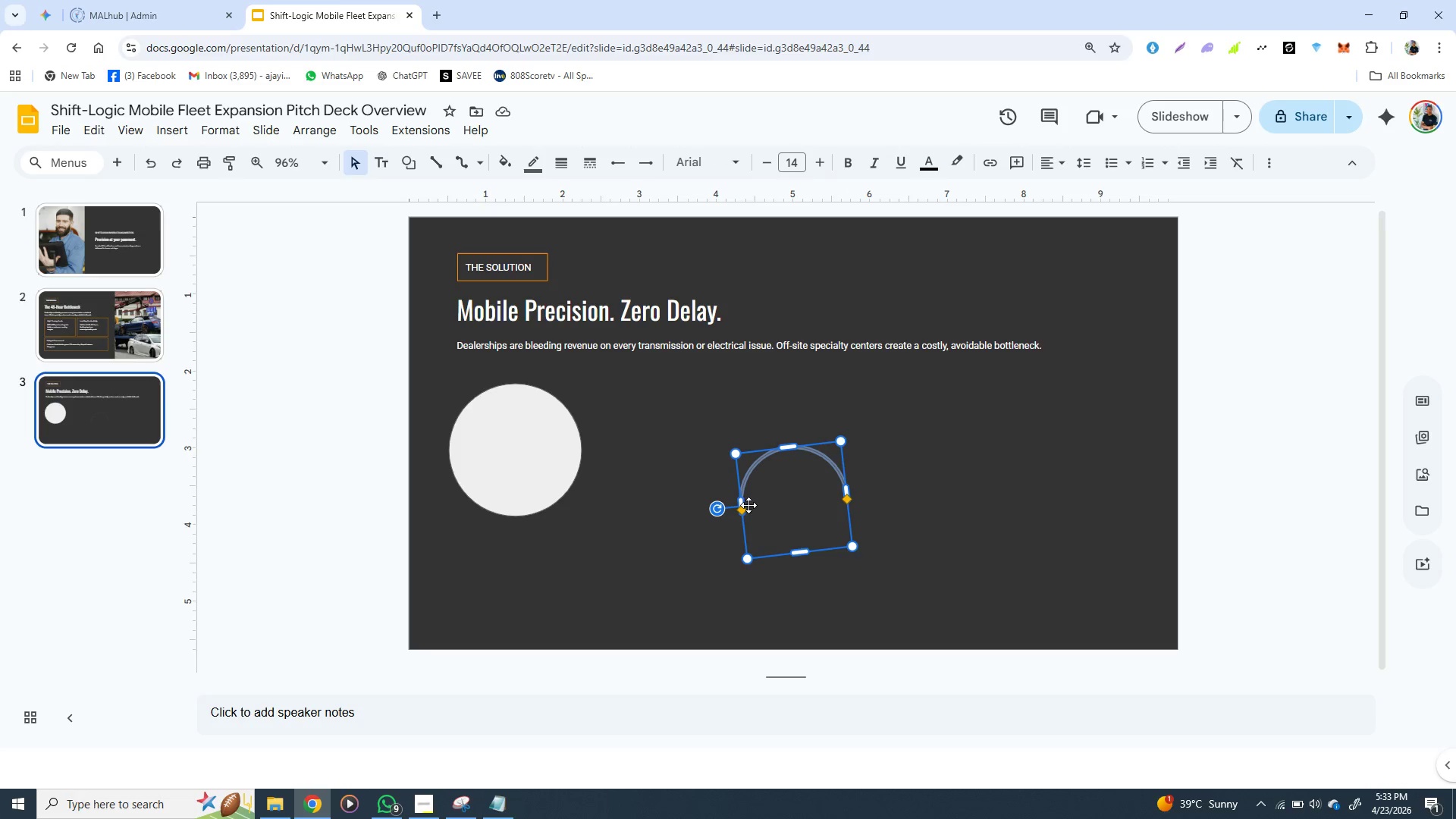 
wait(7.81)
 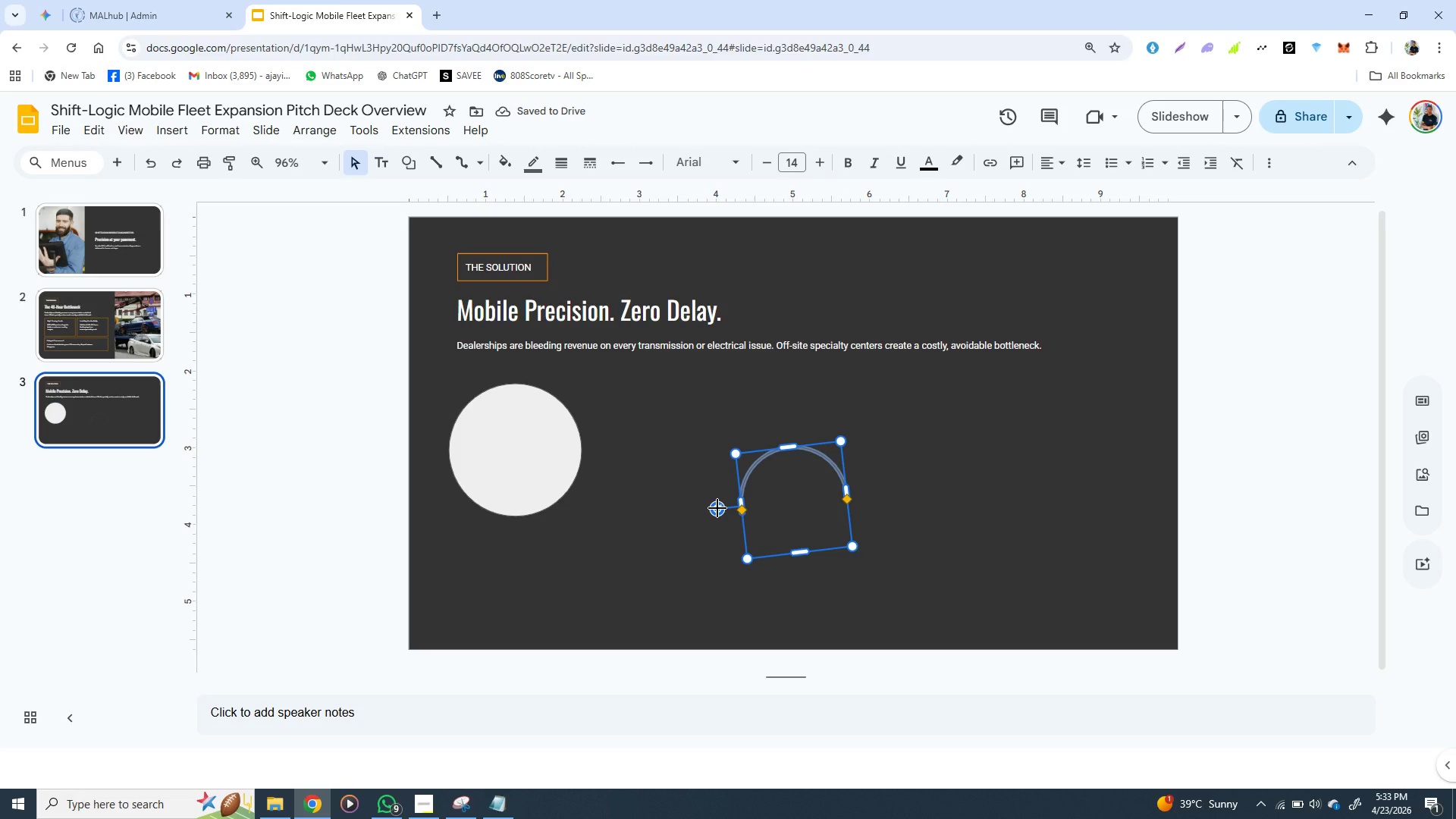 
left_click_drag(start_coordinate=[717, 513], to_coordinate=[717, 502])
 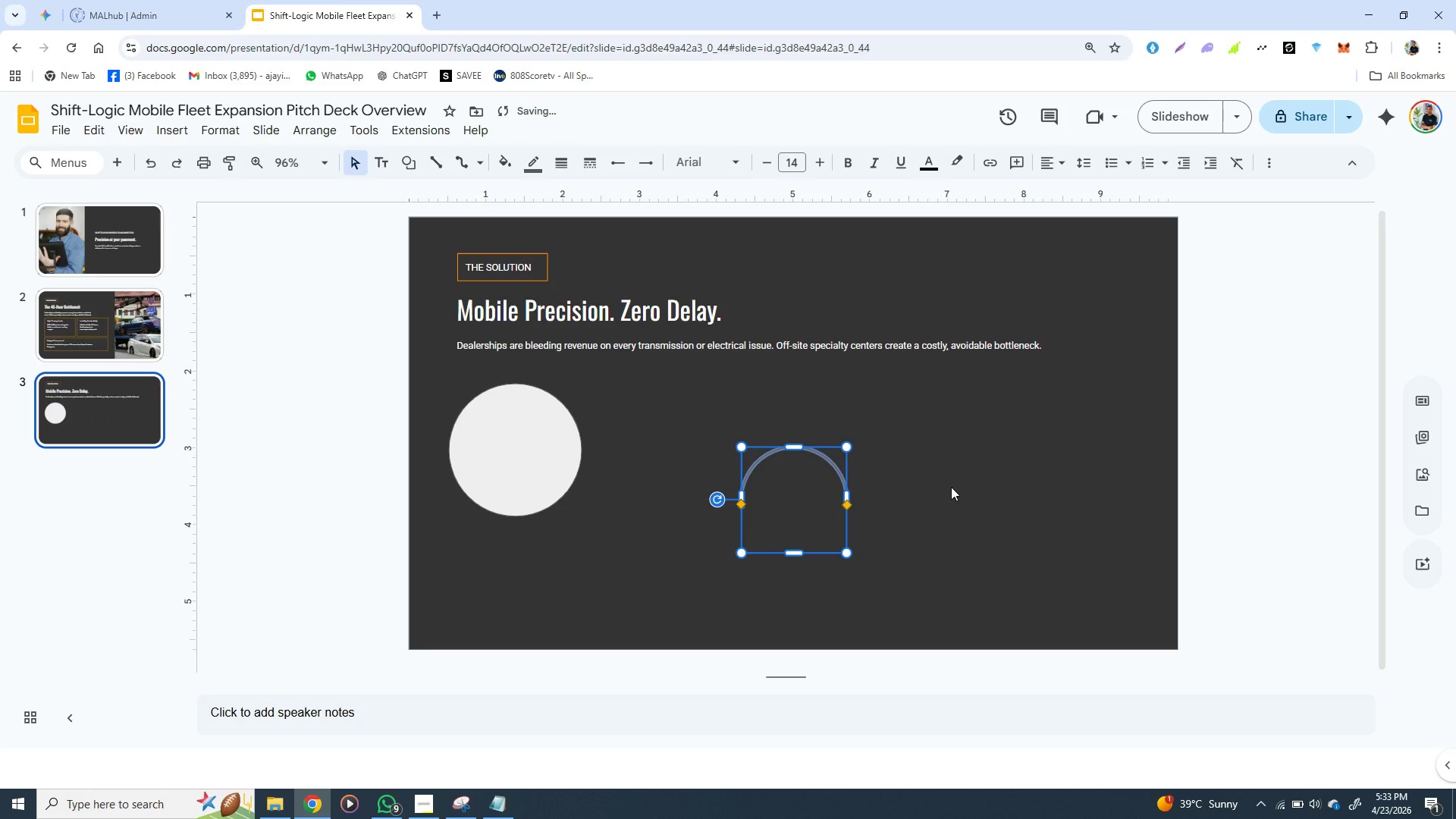 
left_click([966, 491])
 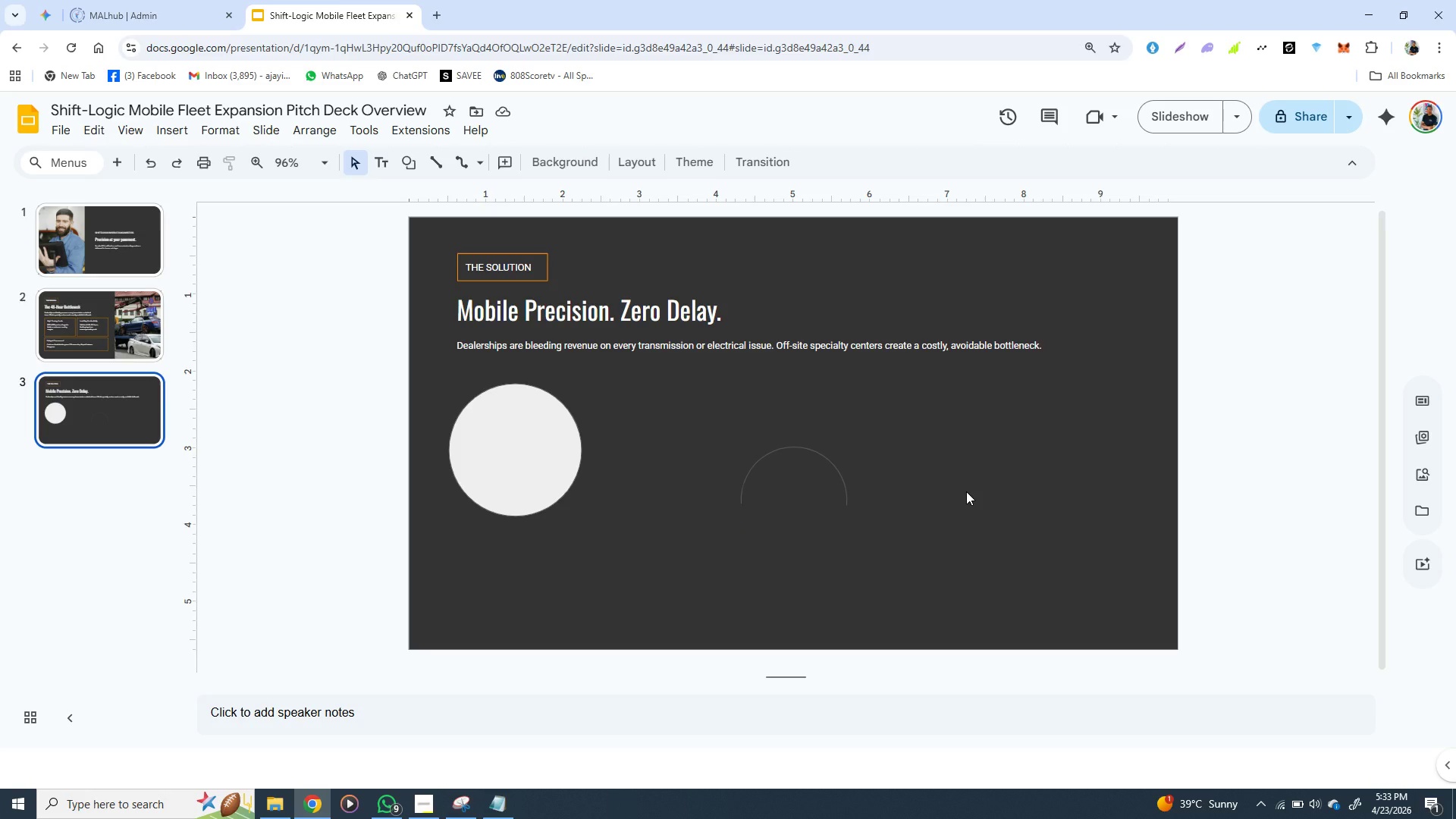 
wait(11.48)
 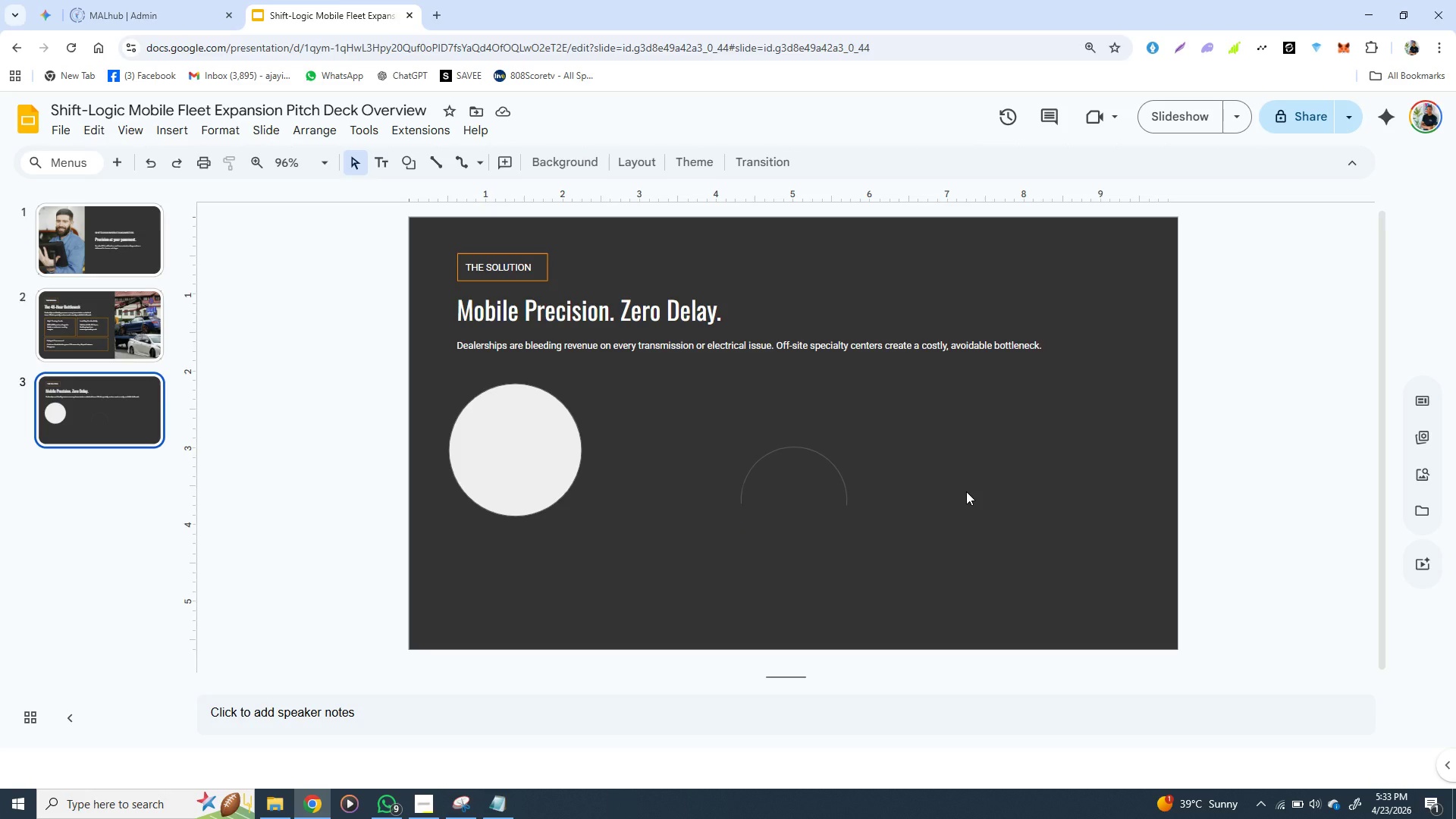 
left_click([823, 471])
 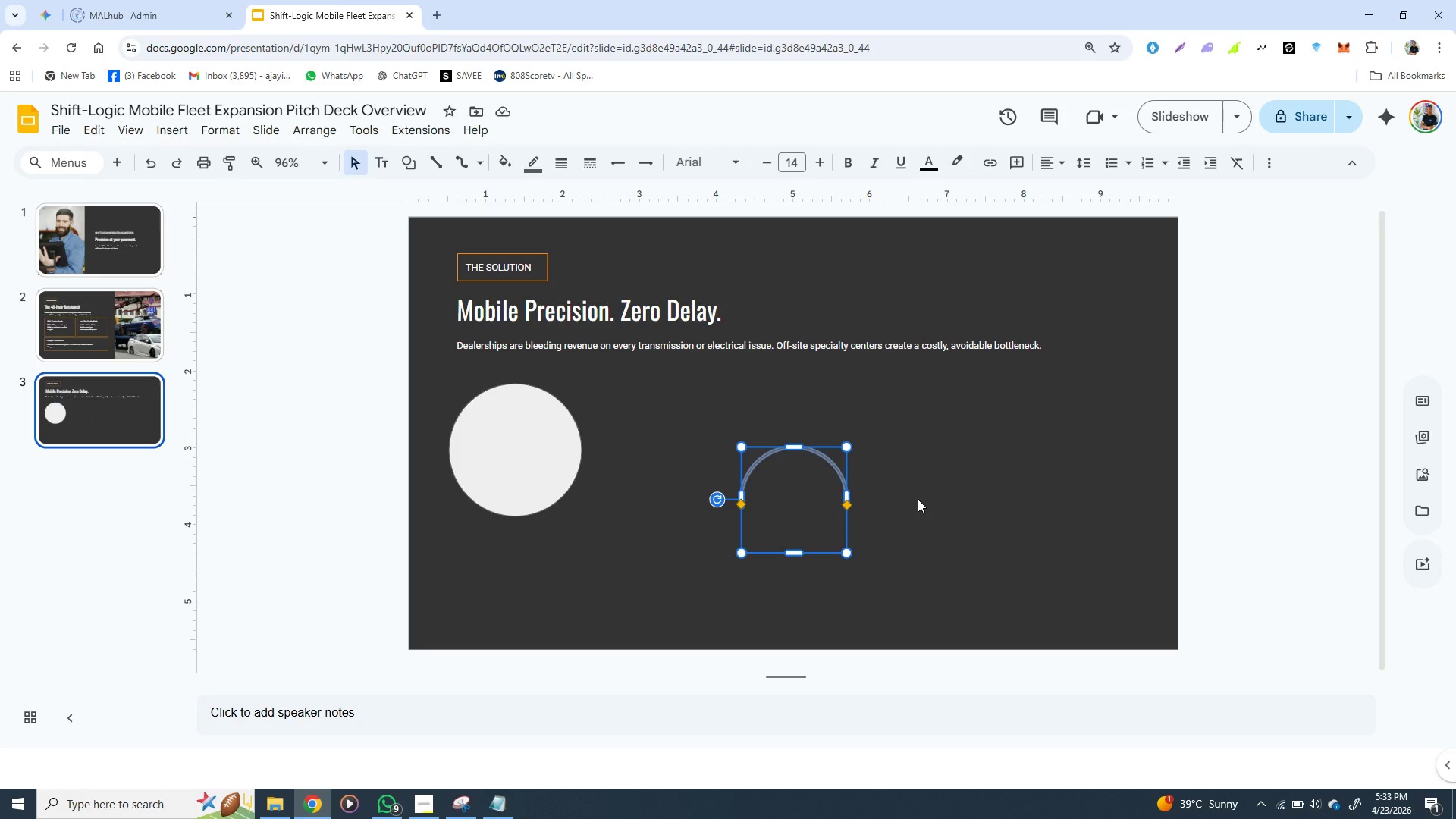 
wait(9.67)
 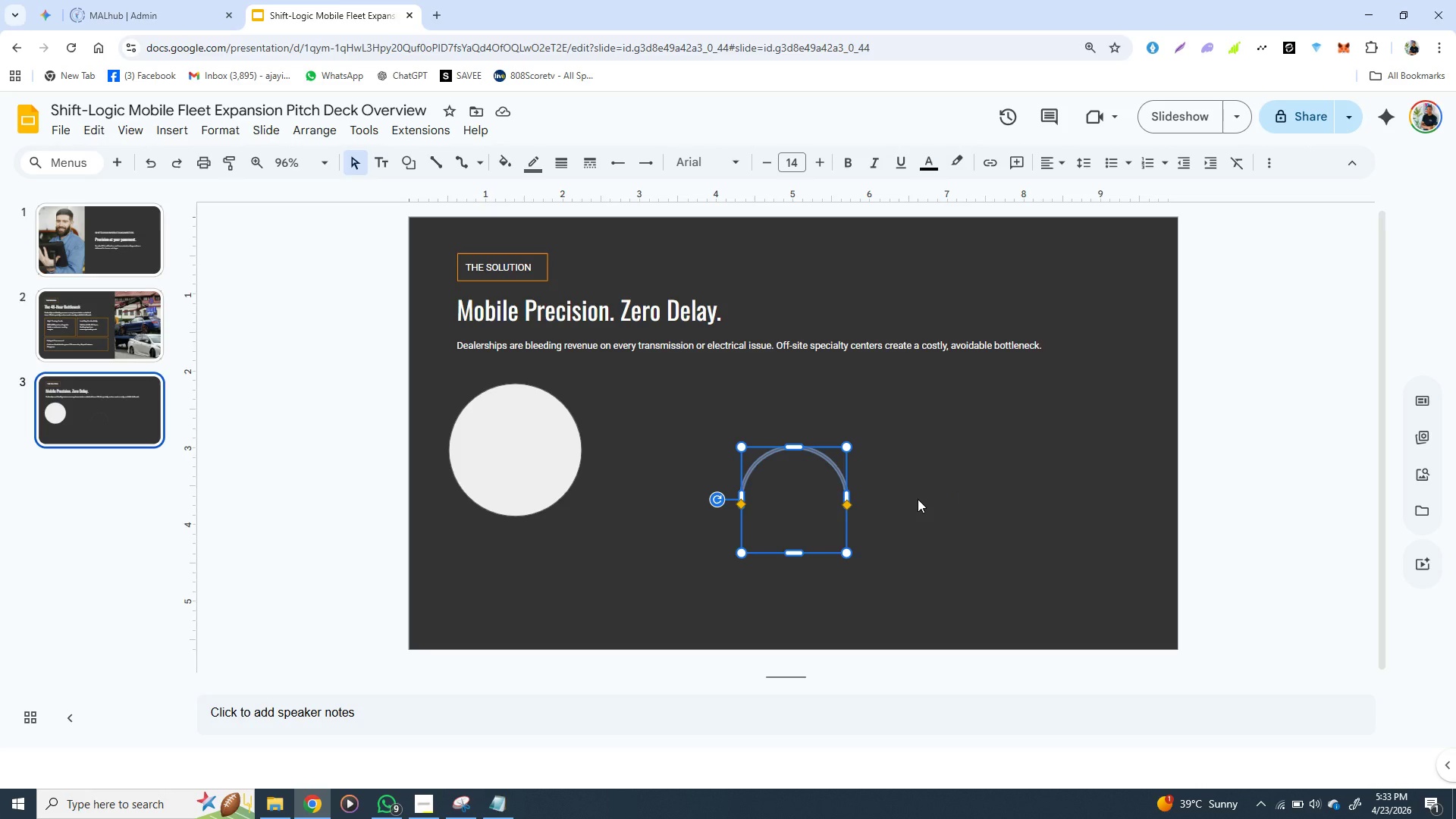 
hold_key(key=ShiftLeft, duration=1.53)
left_click_drag(start_coordinate=[844, 493], to_coordinate=[858, 493])
 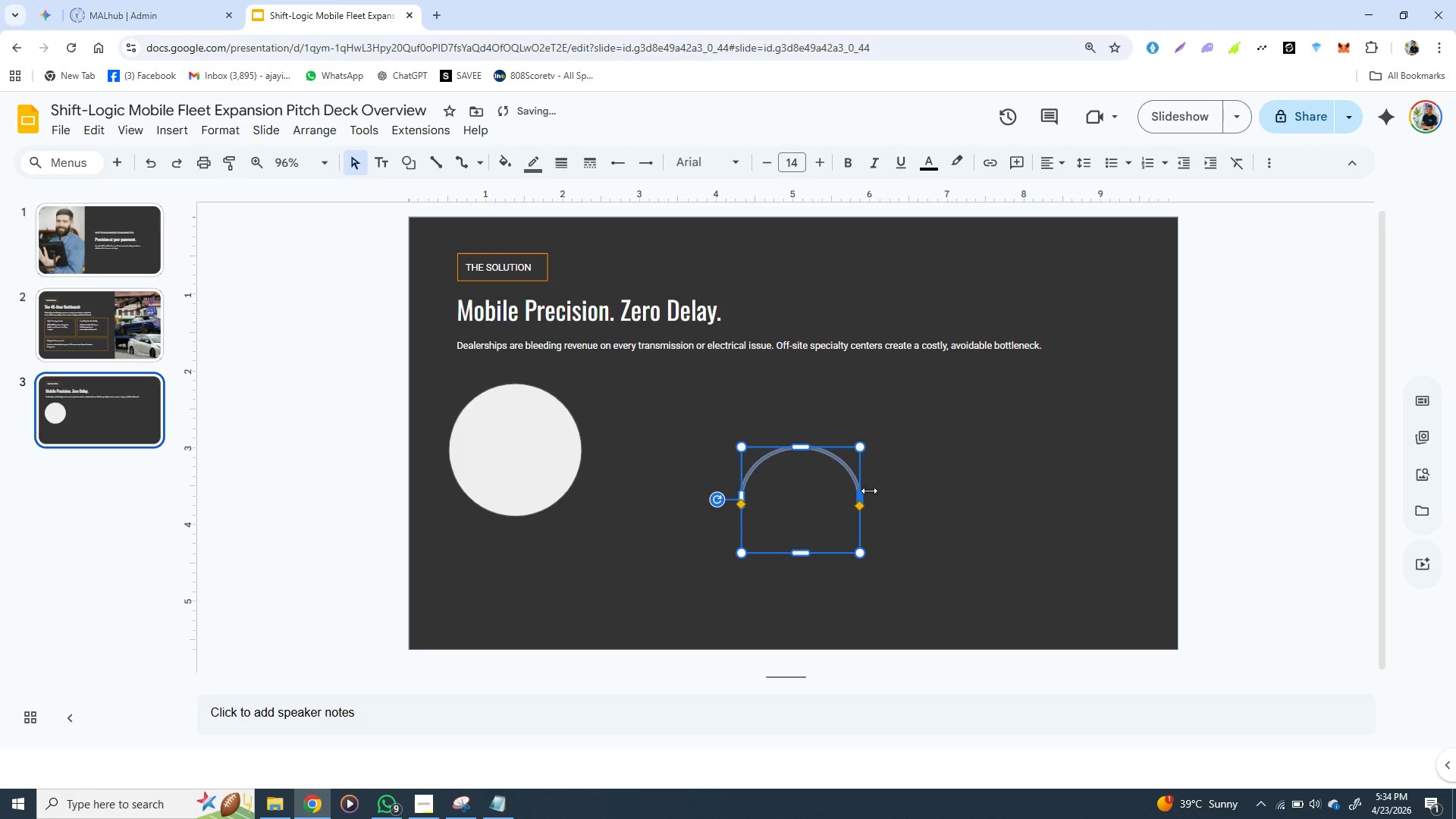 
hold_key(key=ShiftLeft, duration=1.06)
 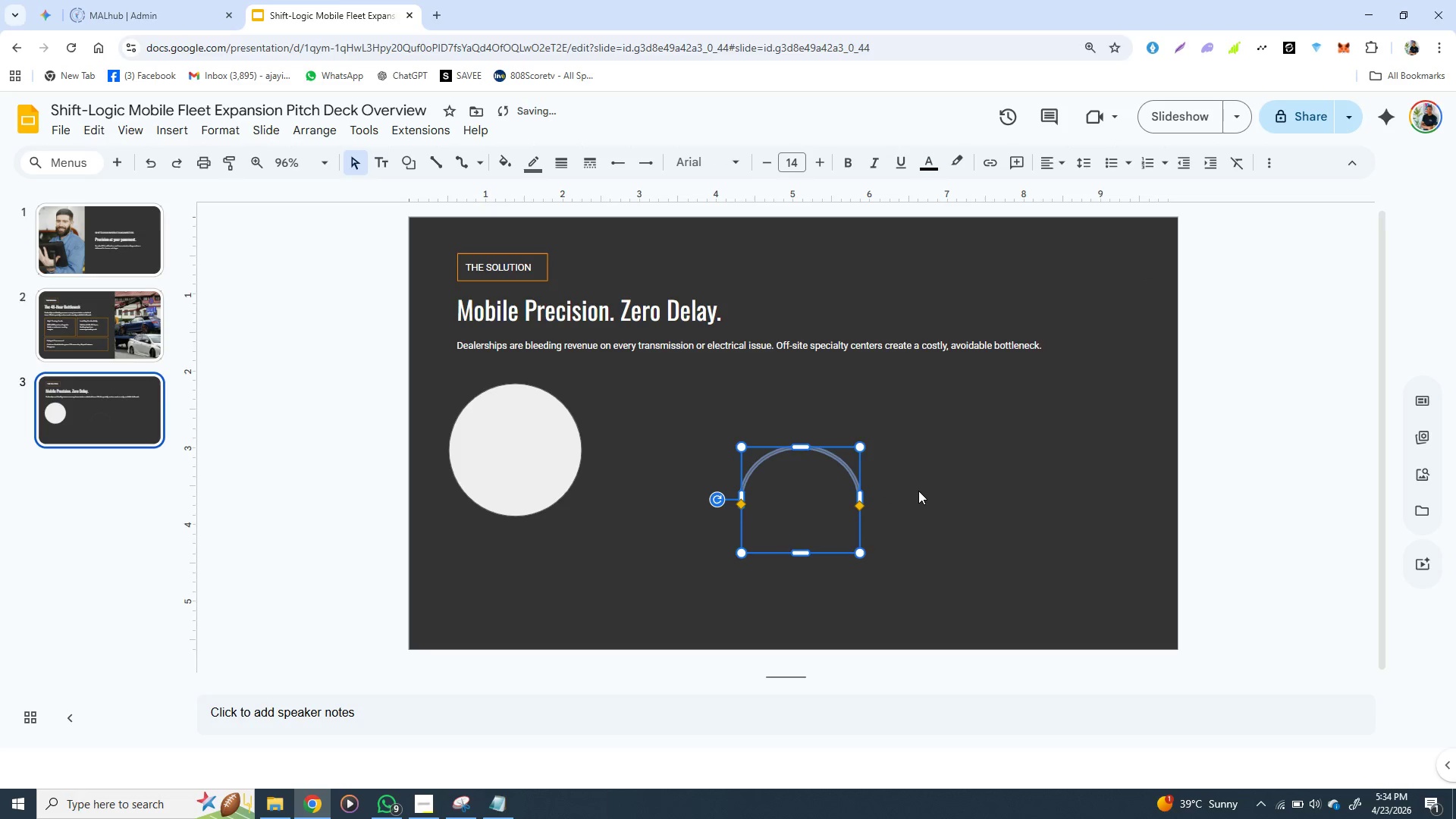 
left_click([918, 491])
 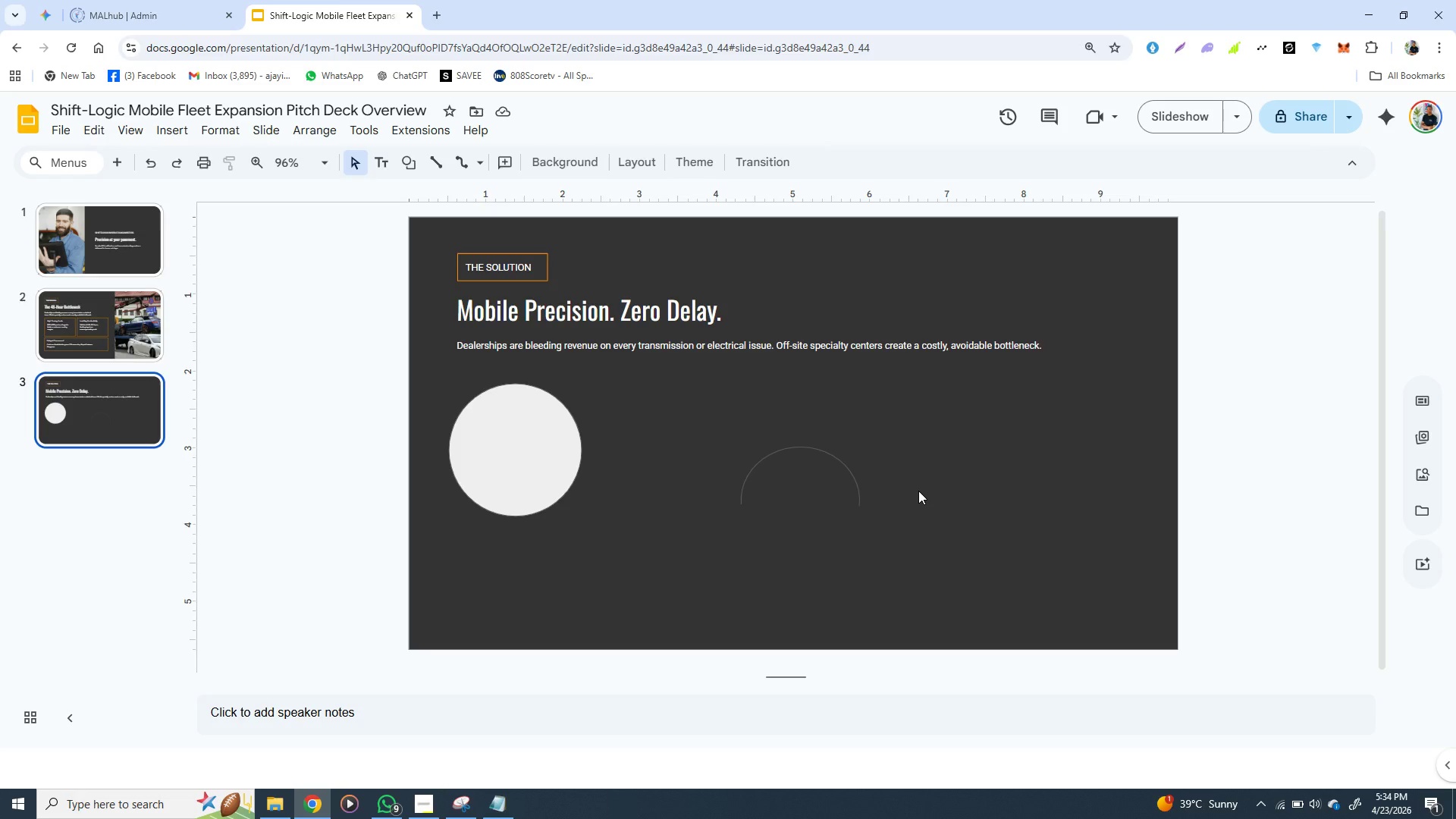 
wait(7.16)
 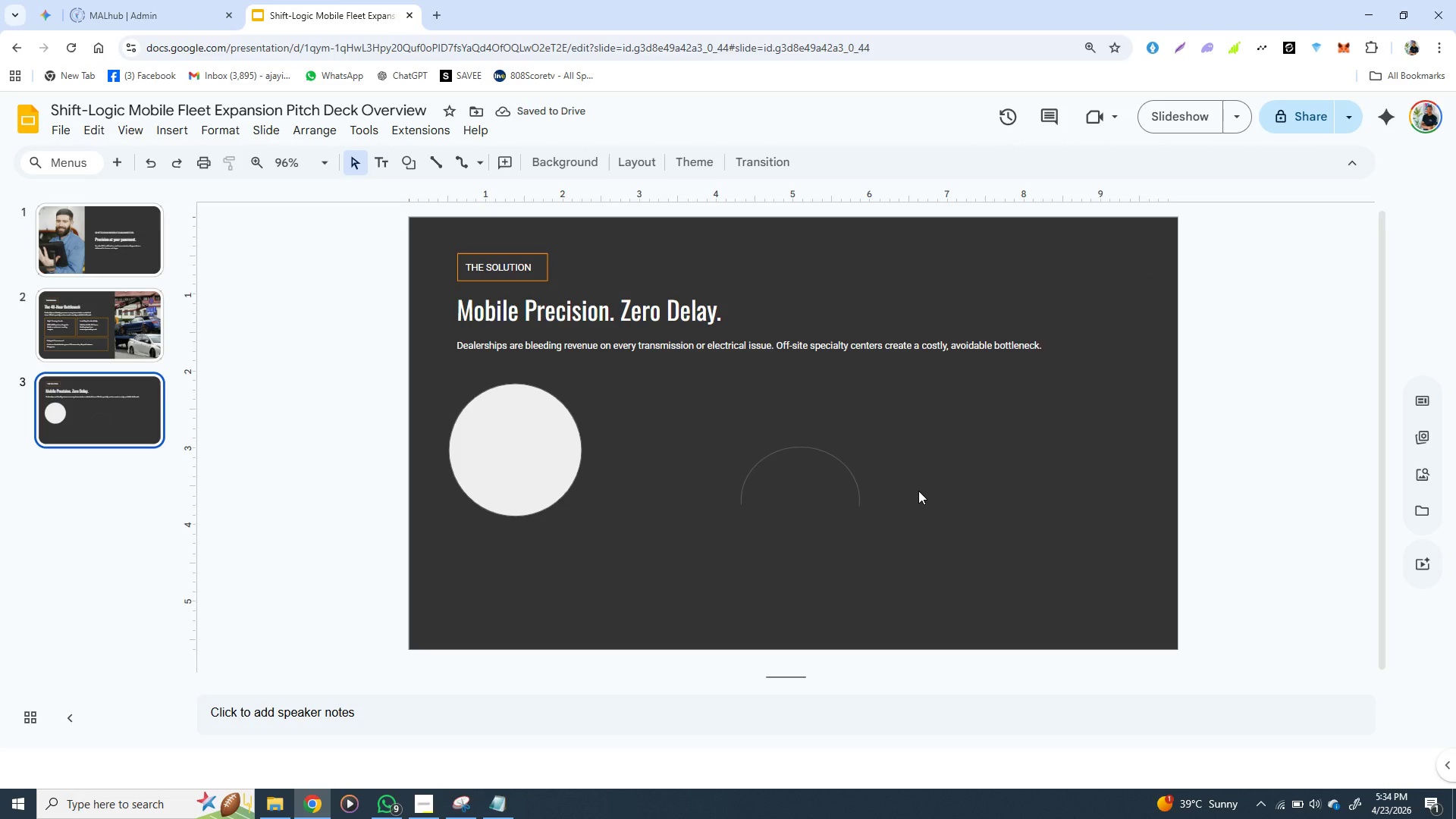 
left_click([830, 463])
 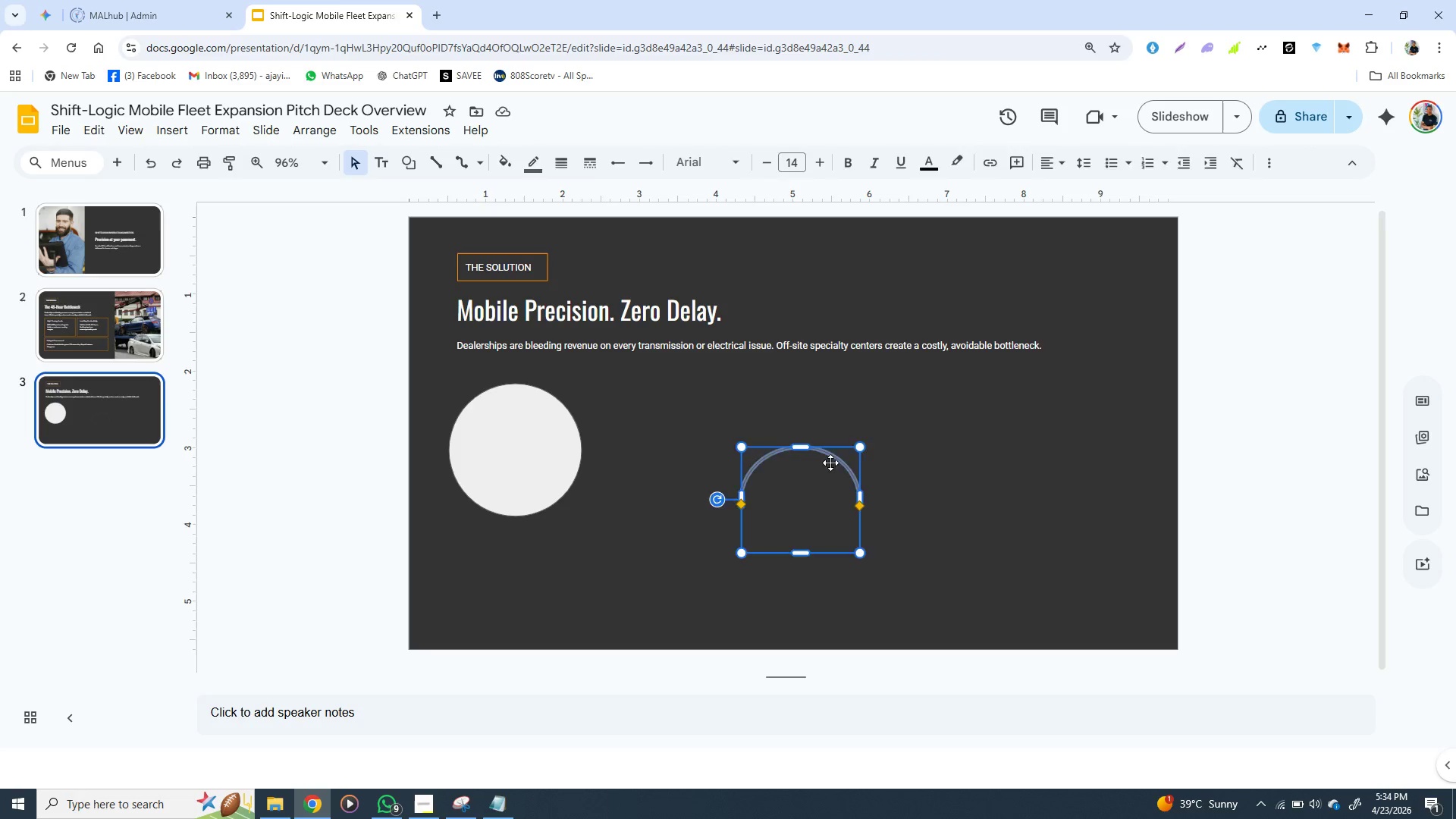 
key(Backspace)
 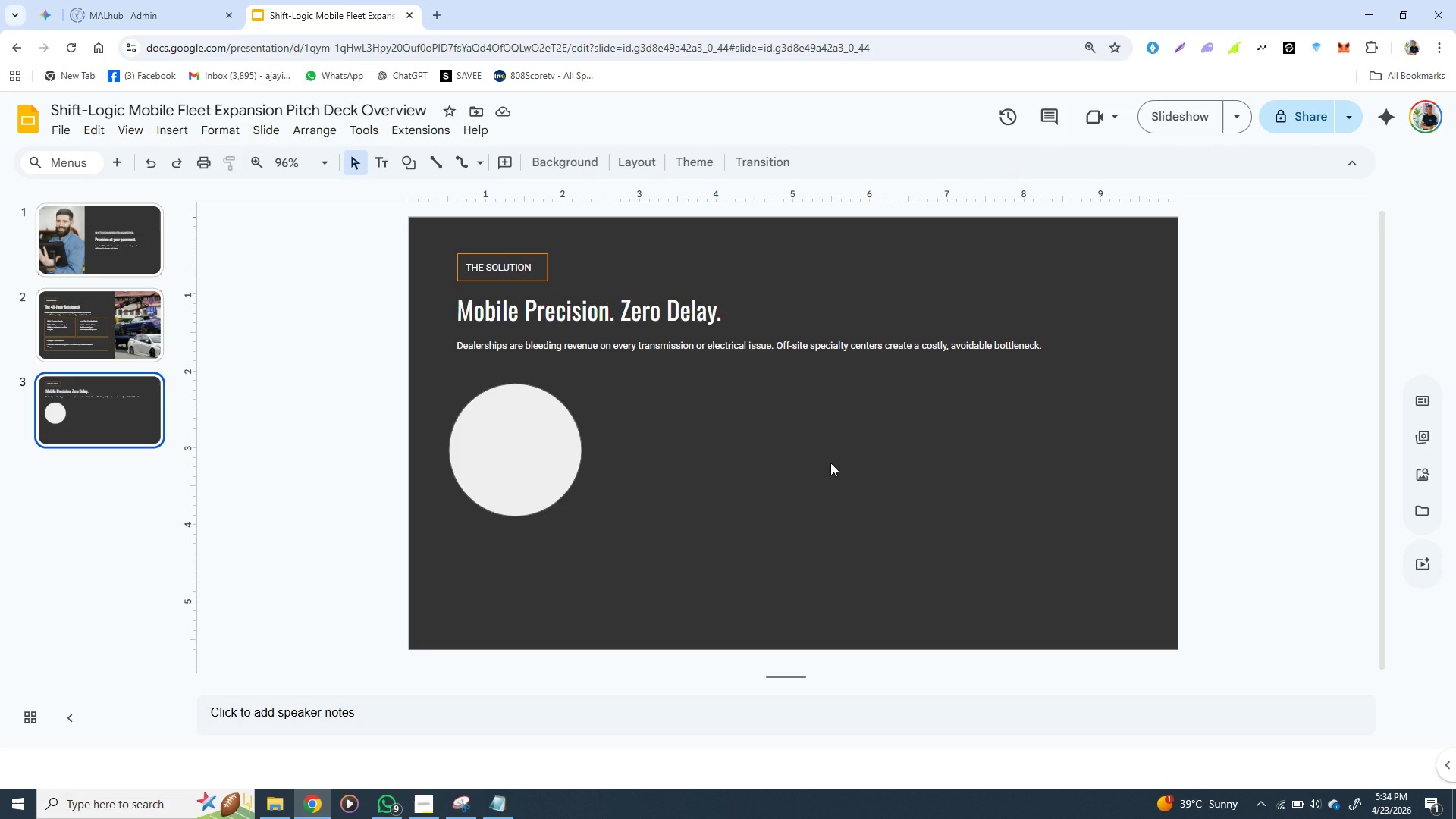 
wait(14.58)
 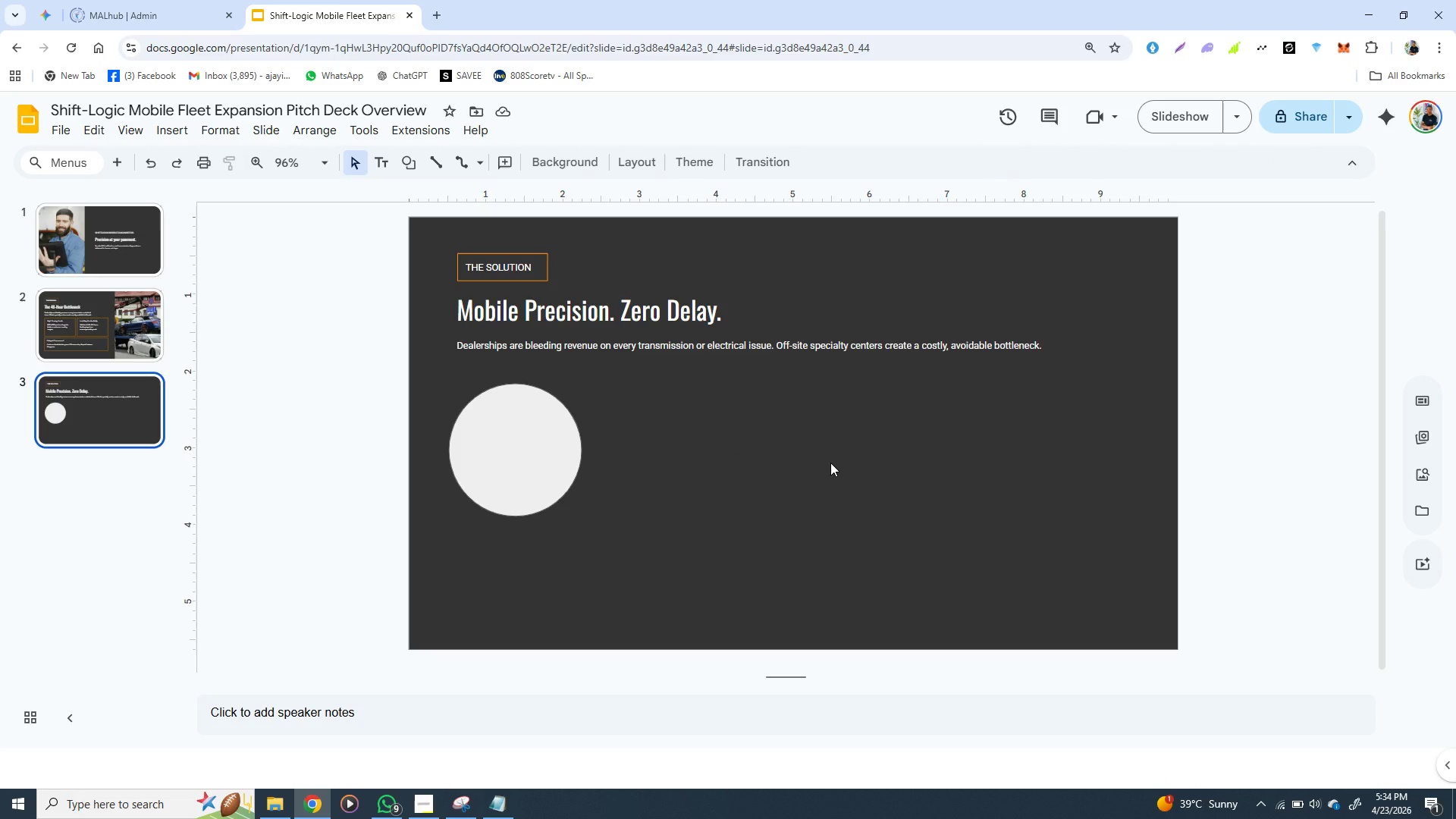 
left_click([62, 340])
 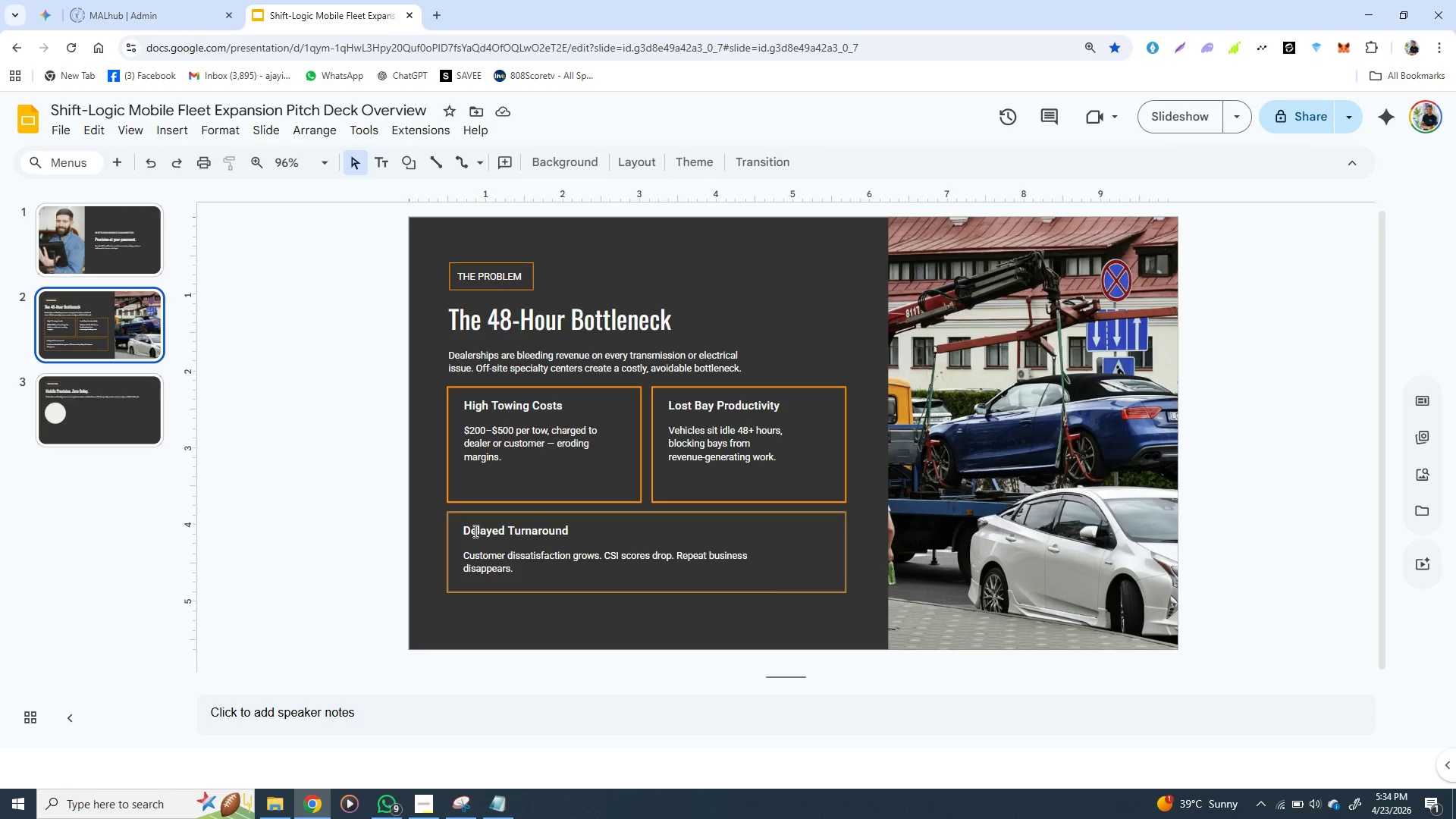 
left_click([463, 525])
 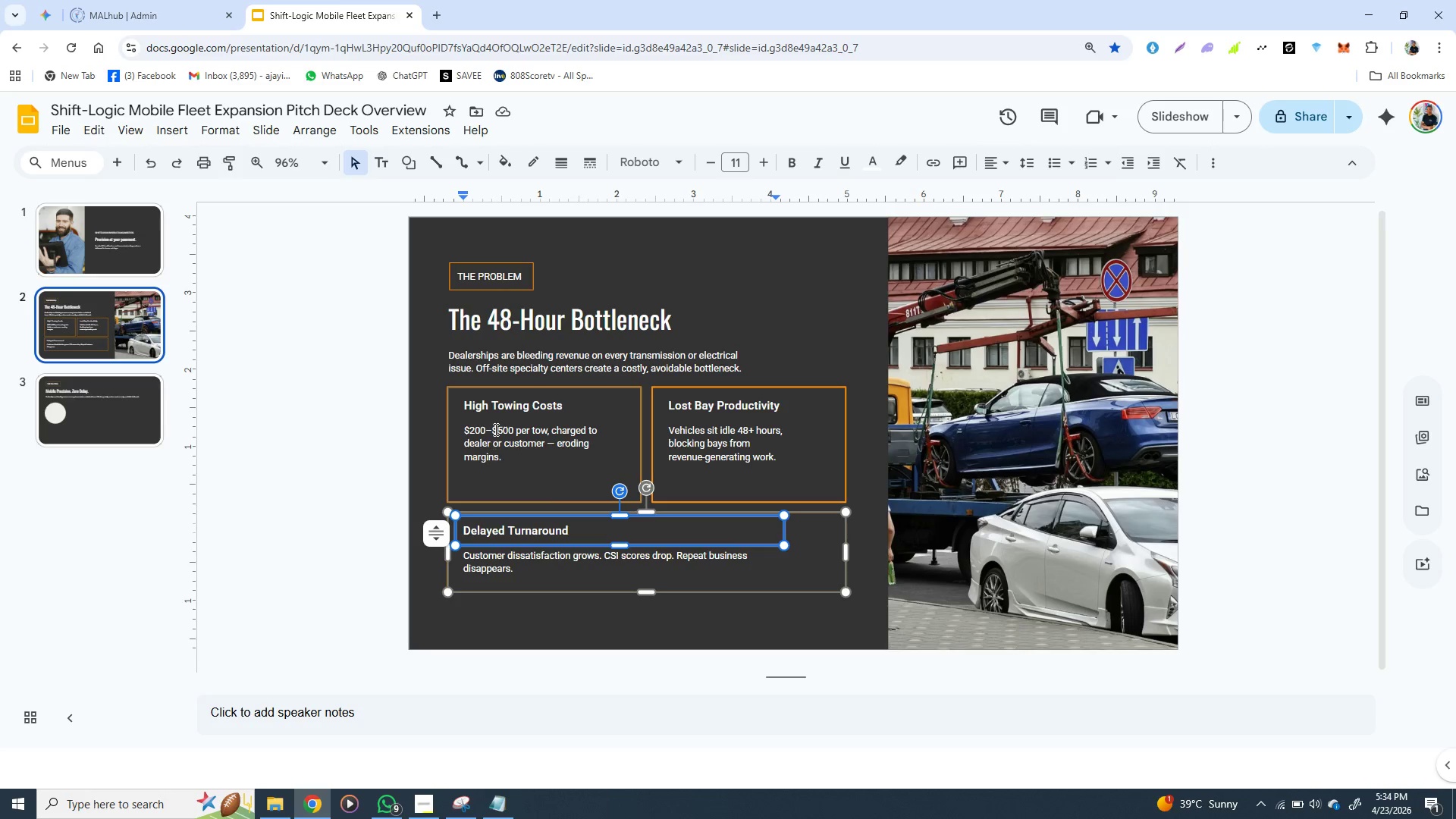 
left_click([494, 401])
 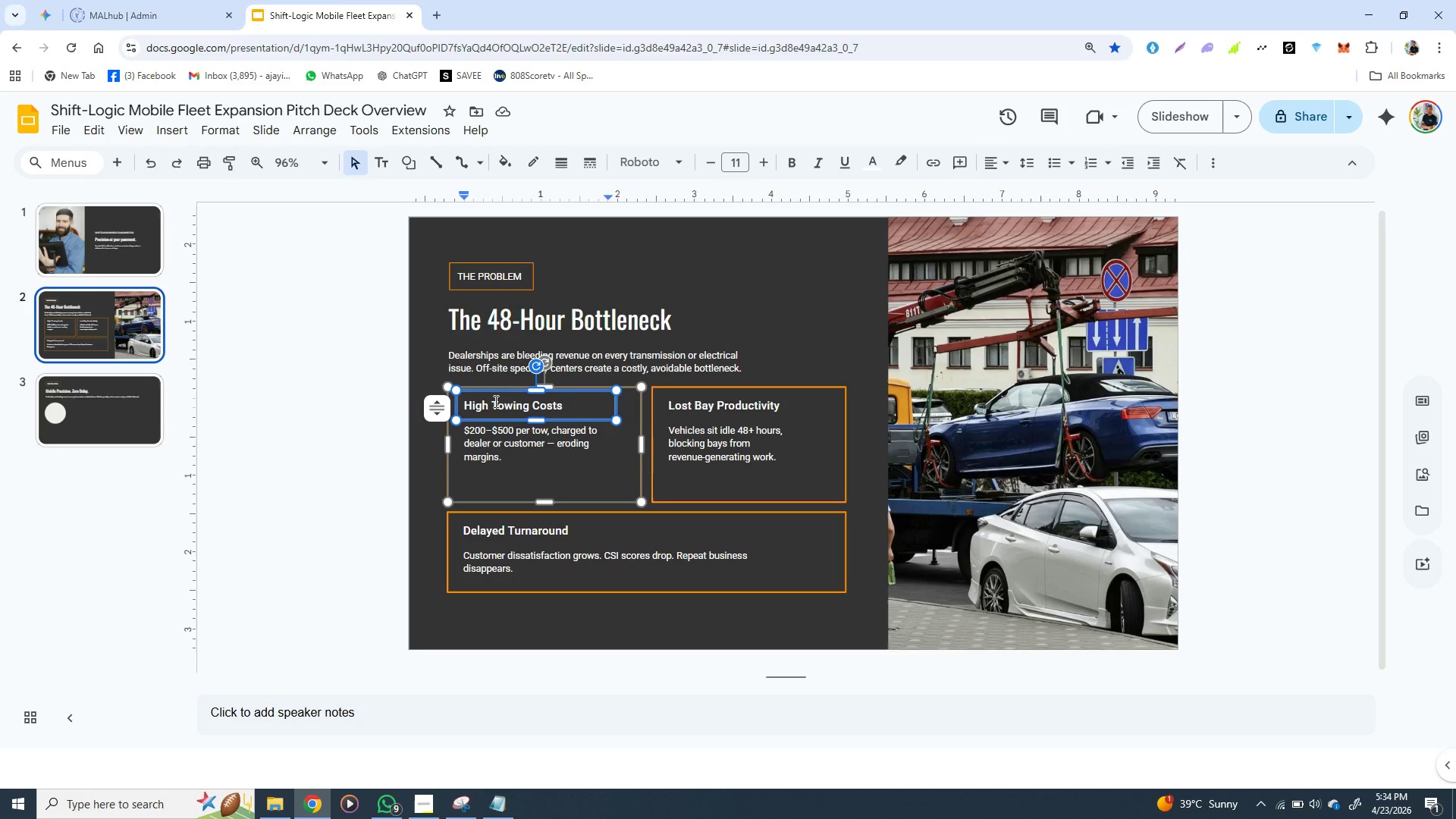 
hold_key(key=ShiftLeft, duration=0.53)
 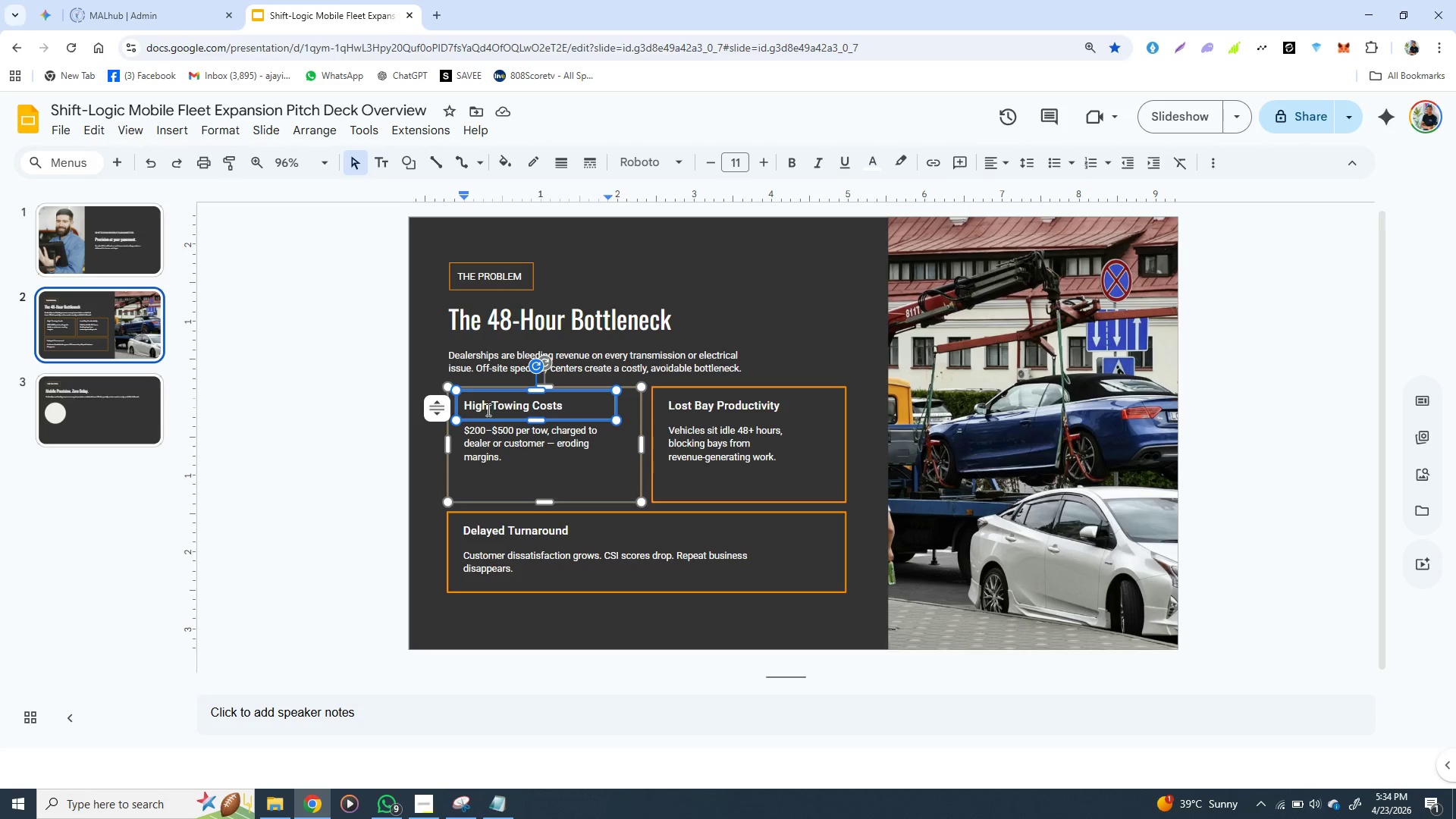 
hold_key(key=ShiftLeft, duration=1.17)
left_click([479, 440])
 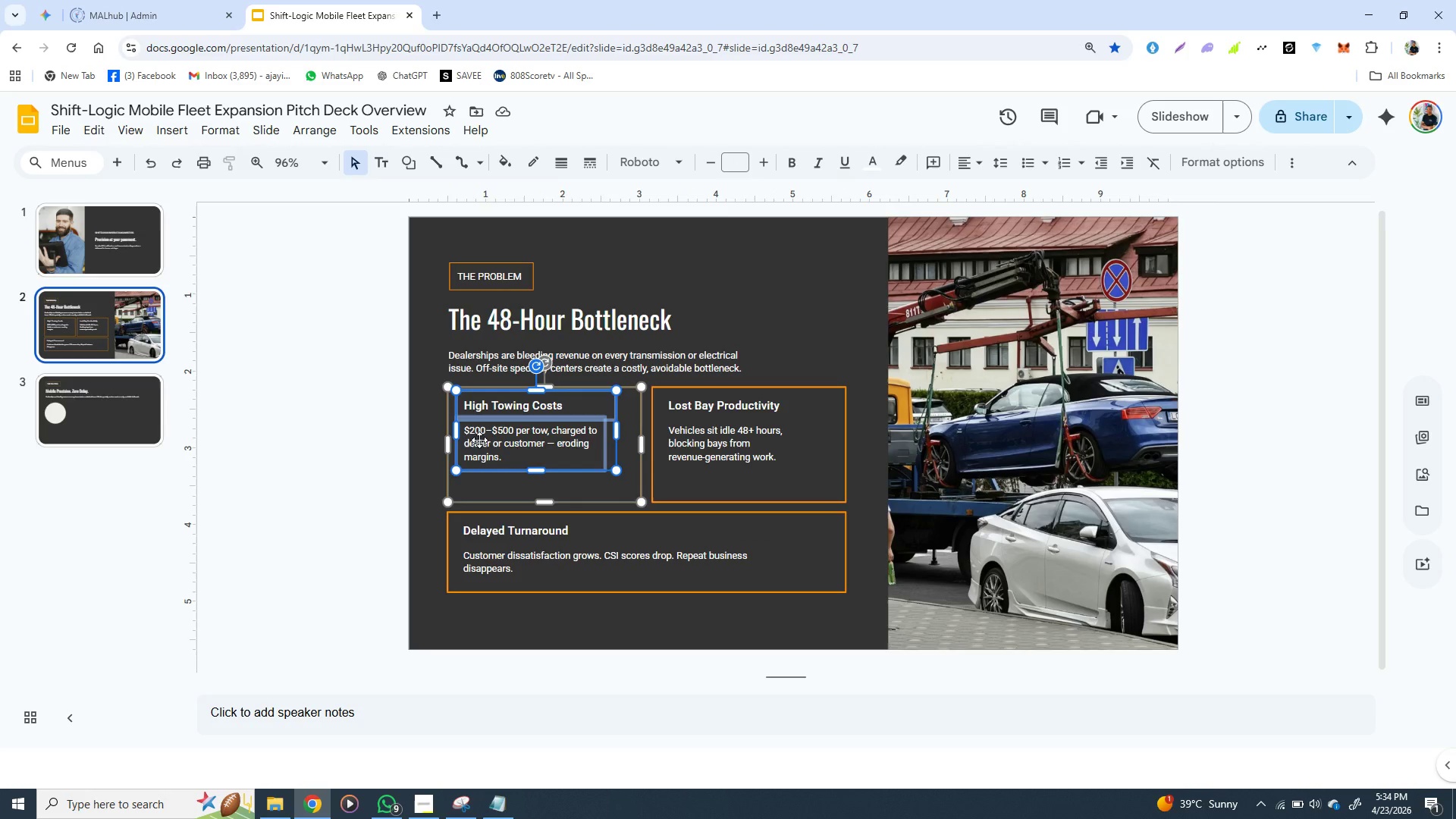 
key(Control+C)
 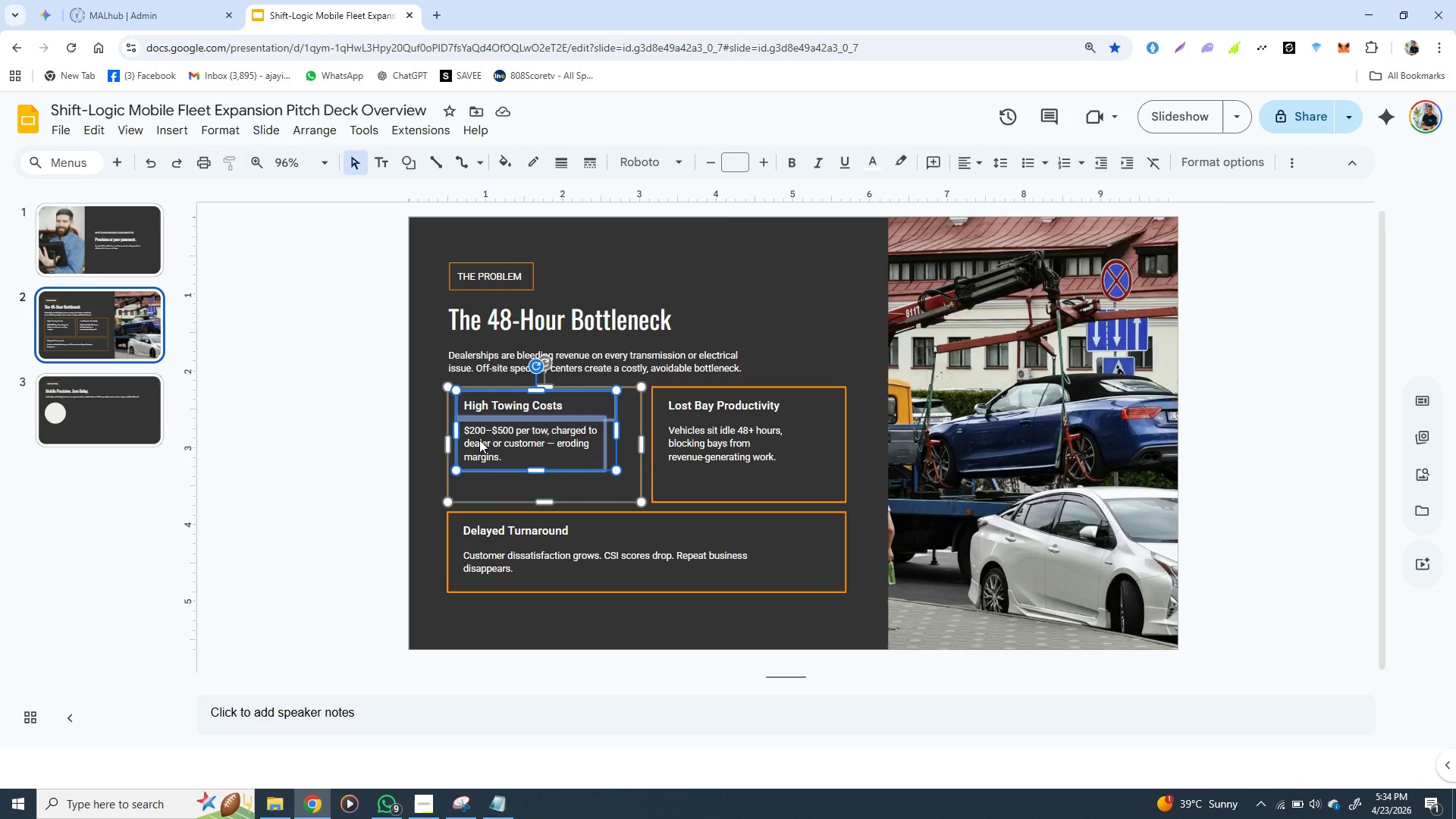 
key(Control+C)
 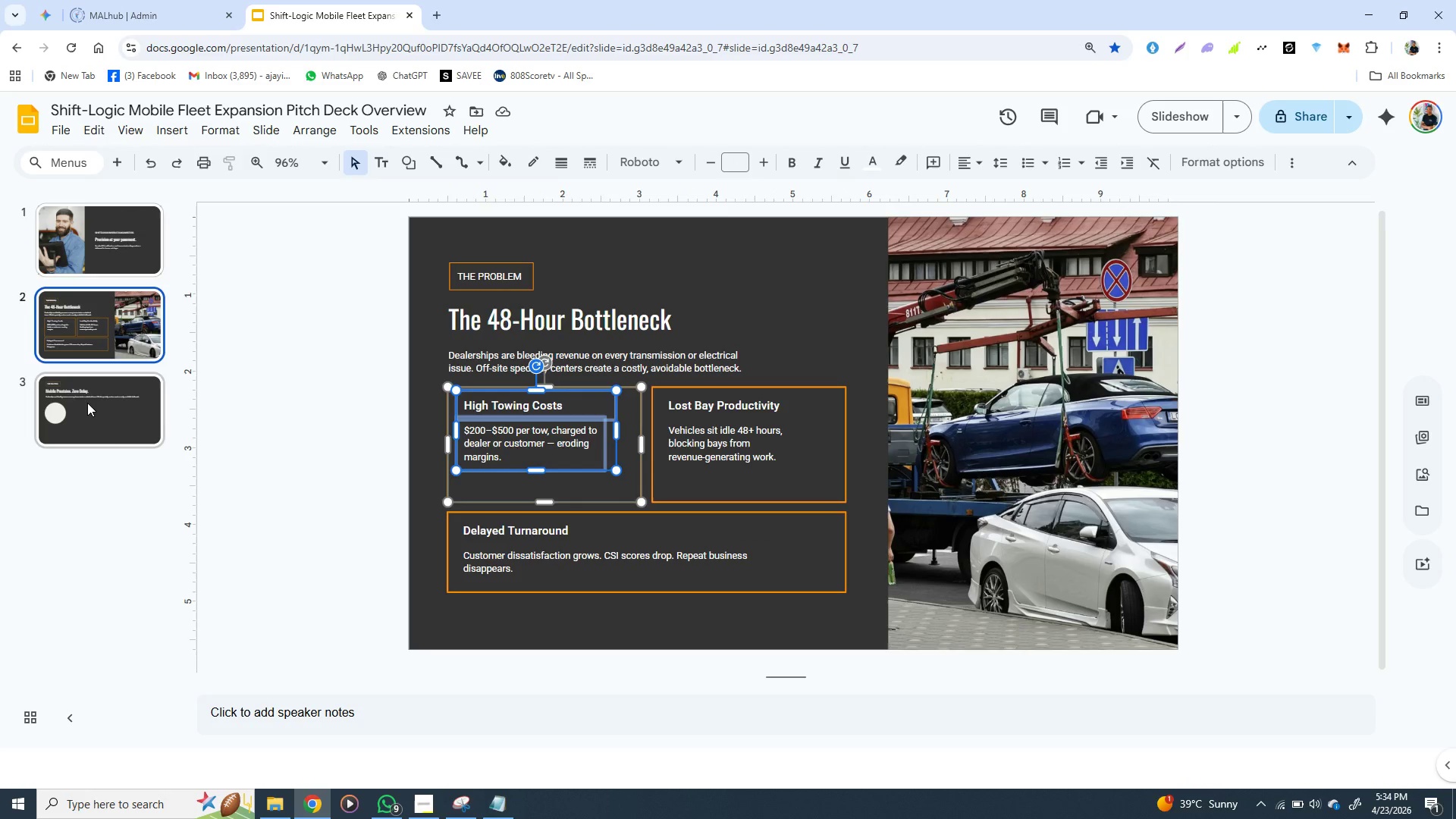 
left_click([89, 407])
 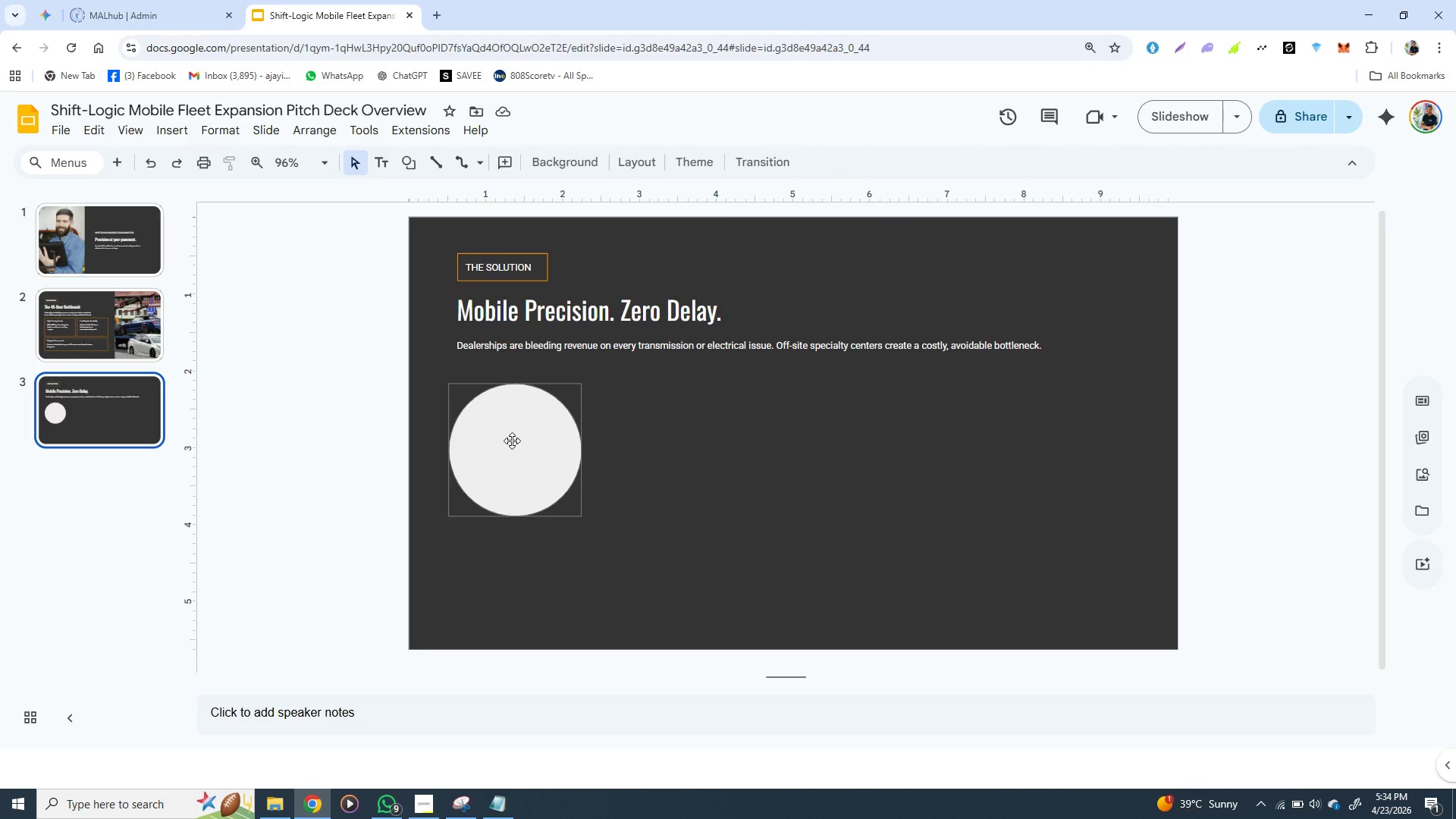 
key(Control+V)
 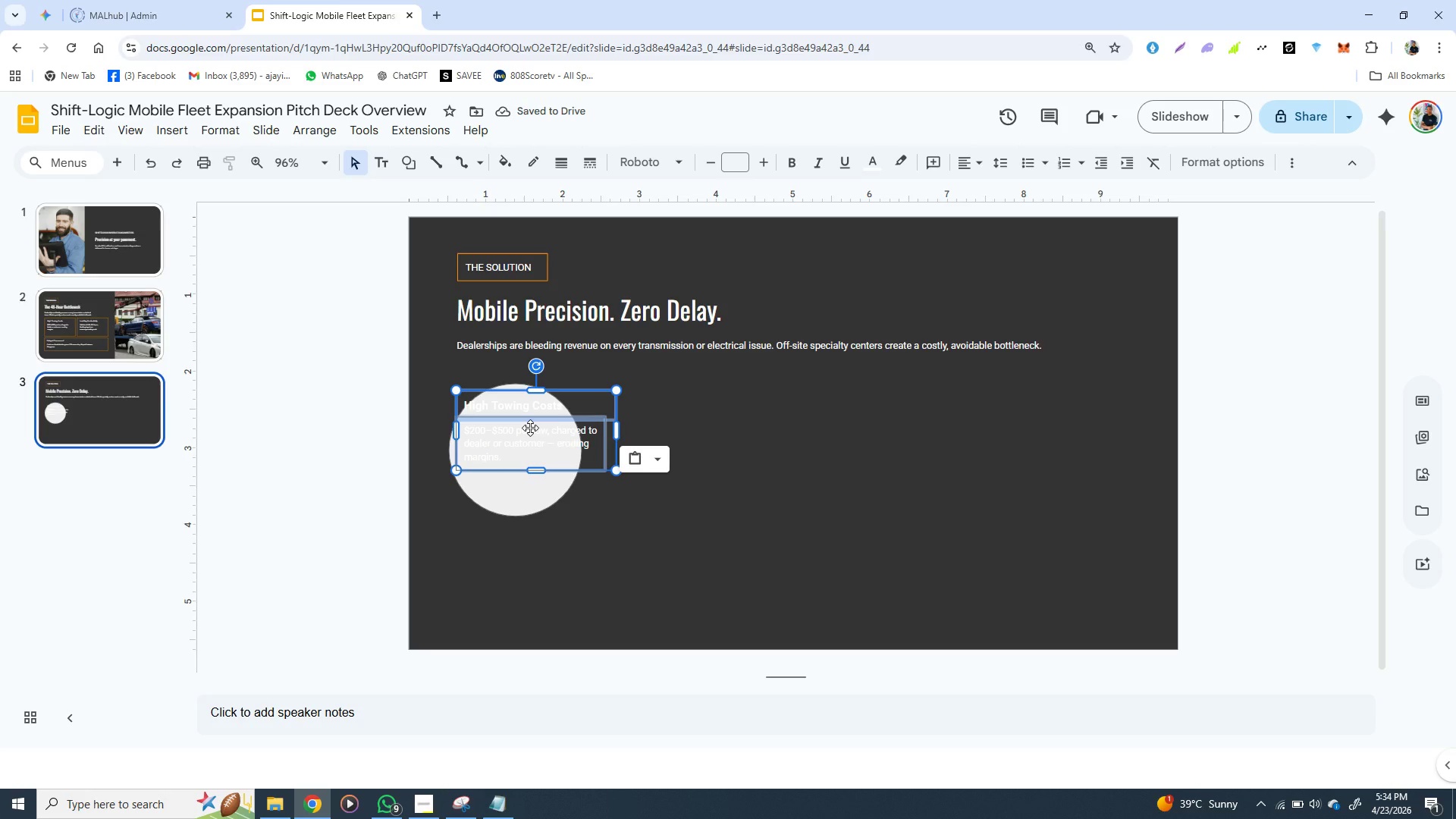 
left_click_drag(start_coordinate=[530, 428], to_coordinate=[741, 458])
 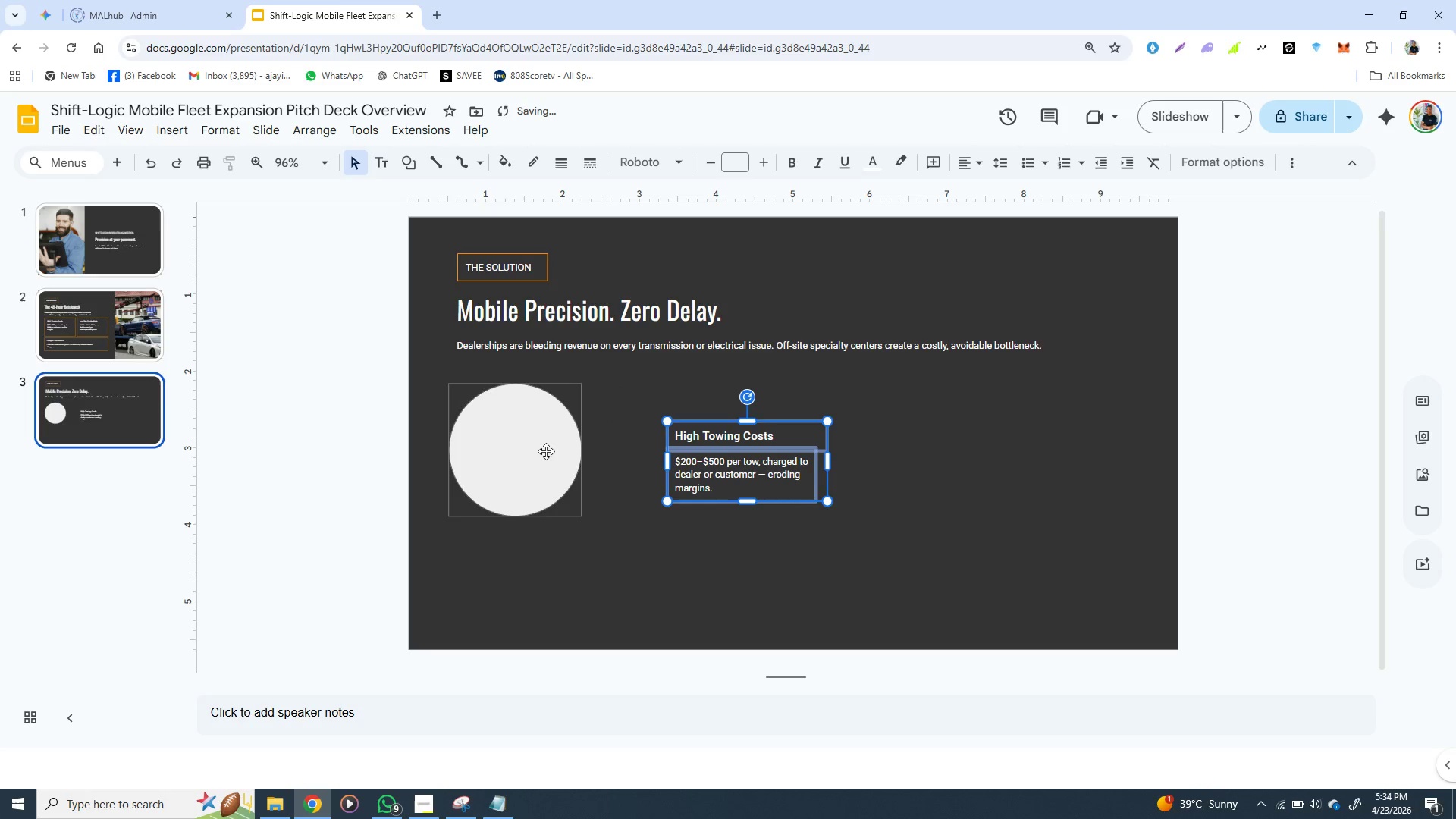 
left_click([544, 451])
 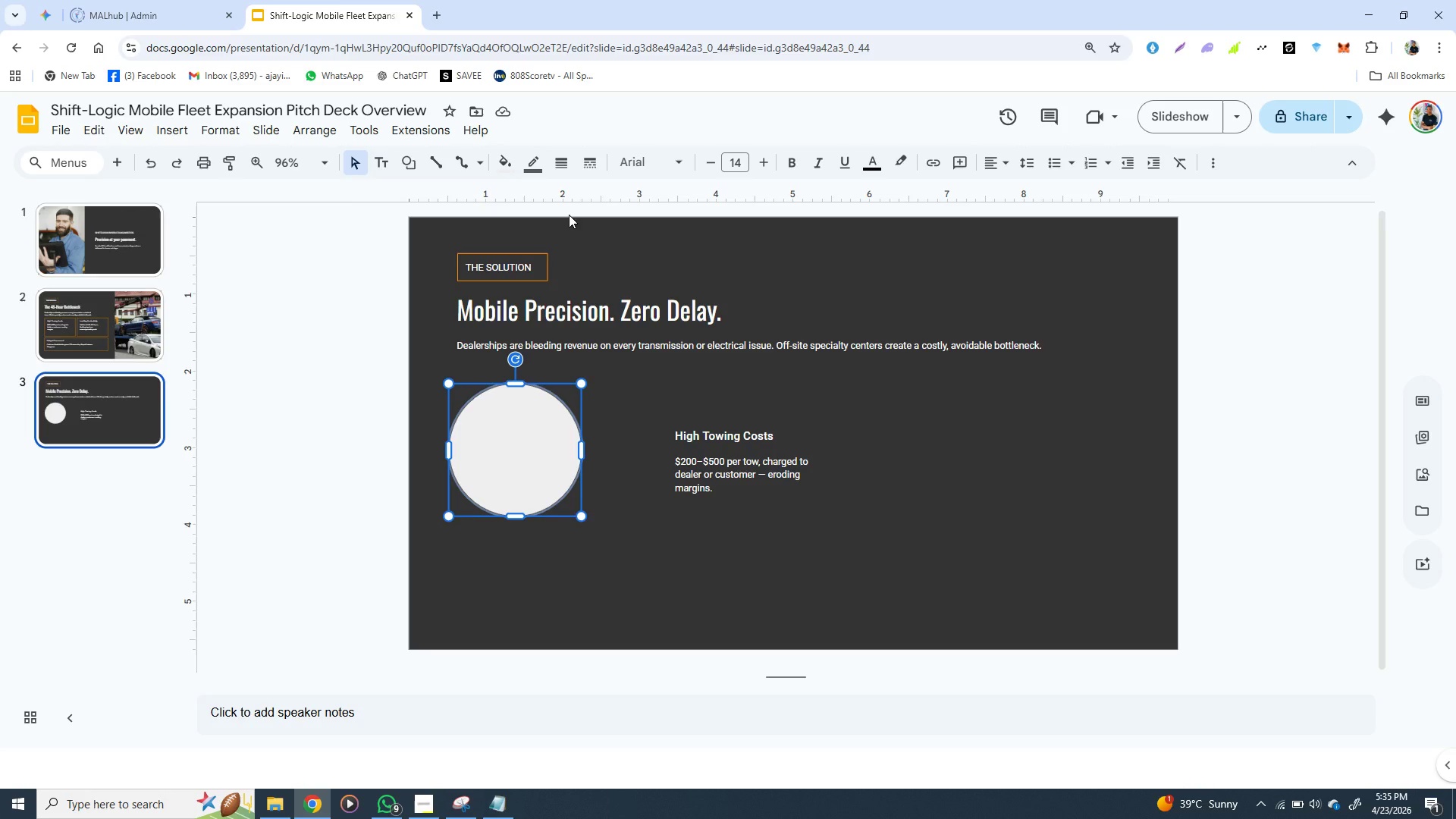 
wait(19.25)
 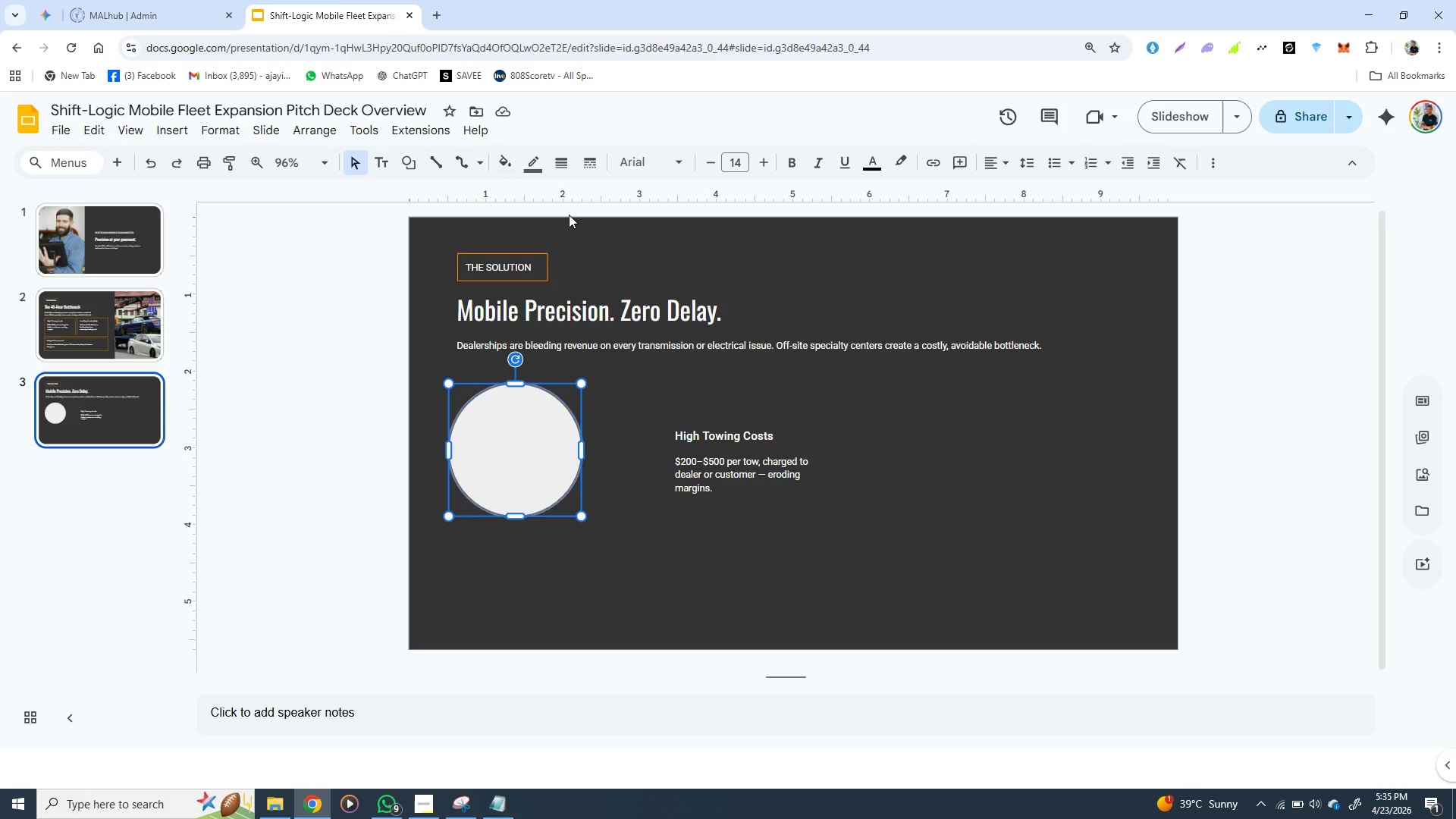 
left_click([509, 168])
 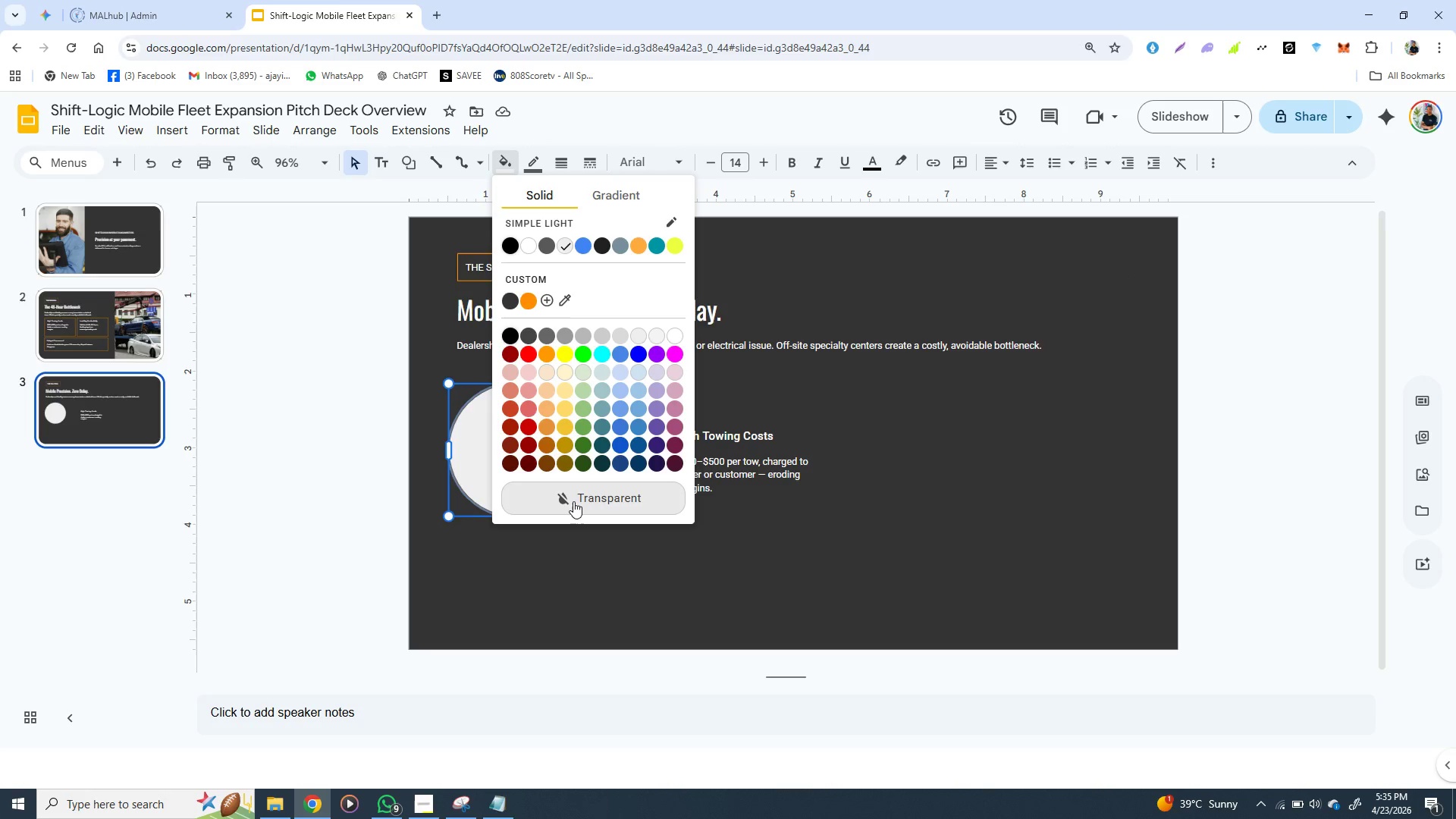 
left_click([573, 502])
 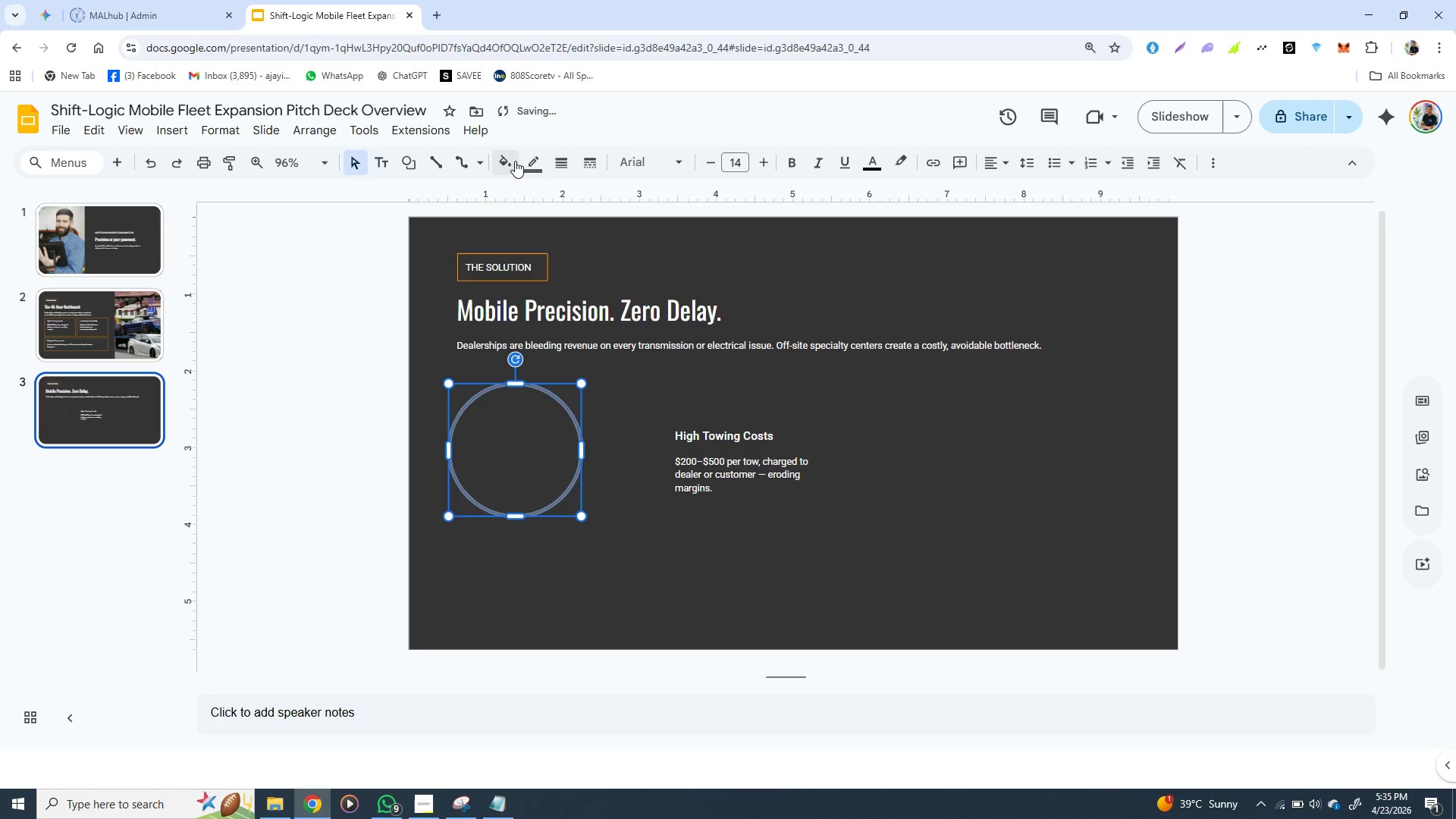 
left_click([535, 161])
 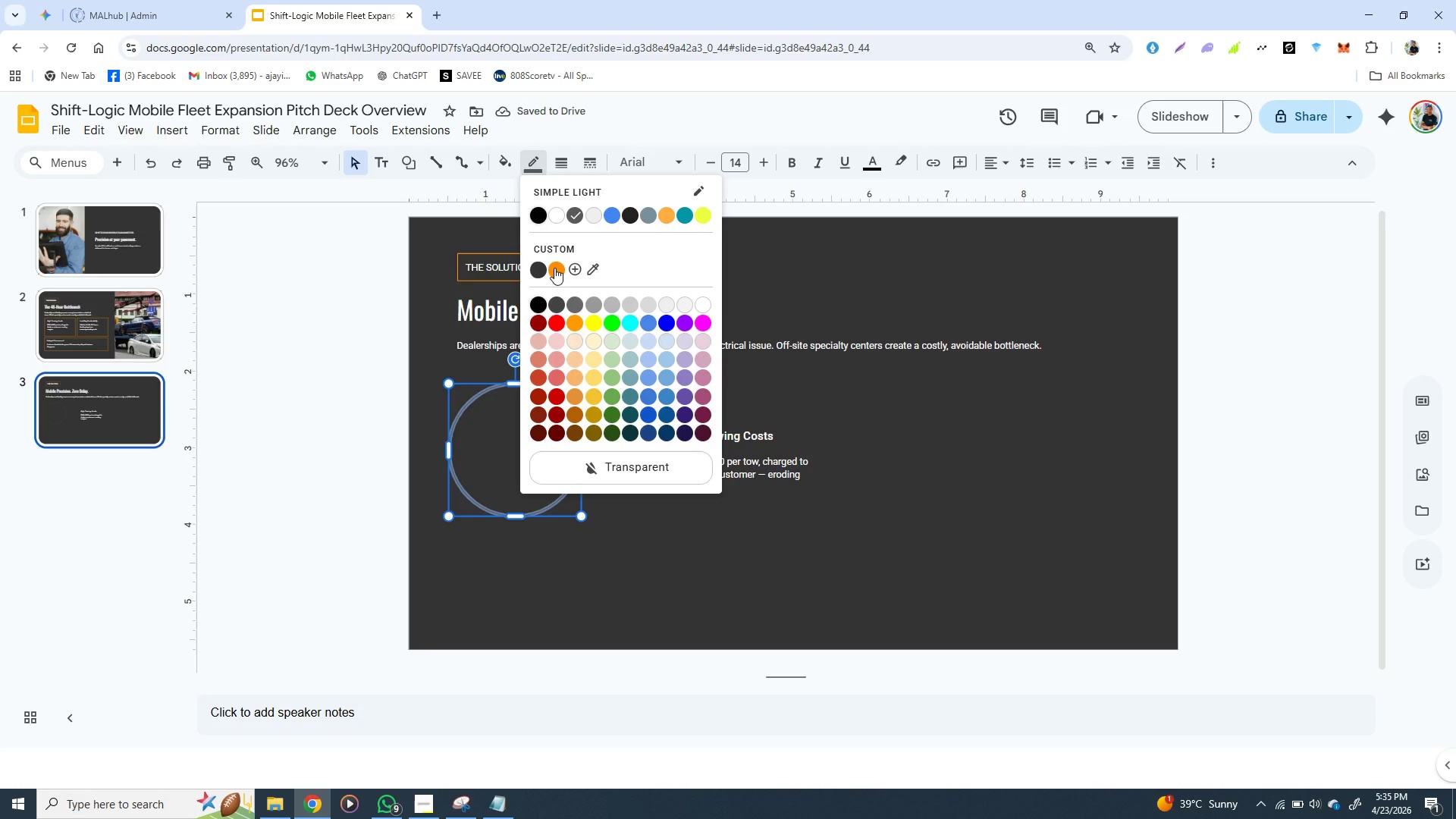 
left_click([554, 268])
 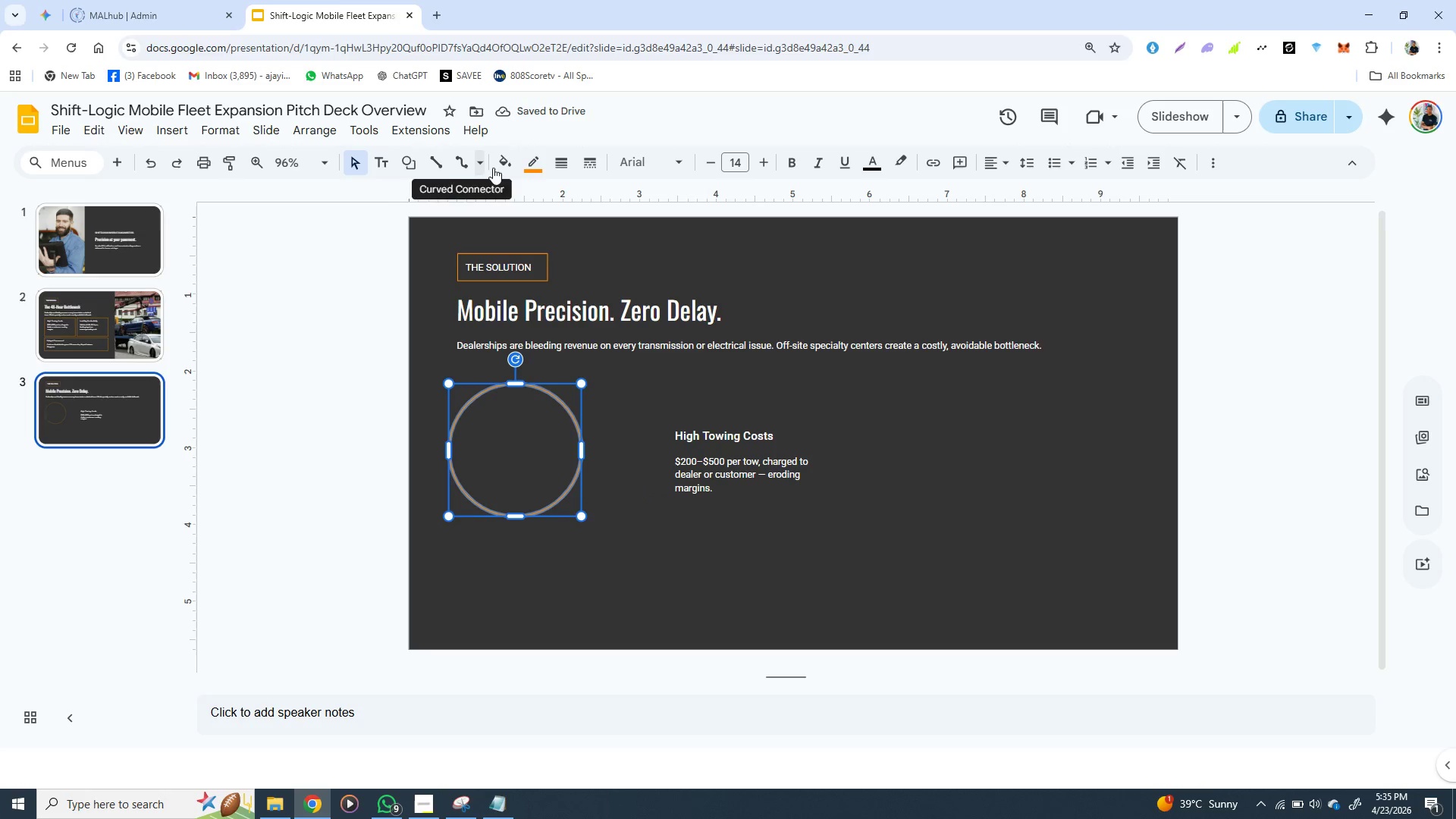 
wait(5.51)
 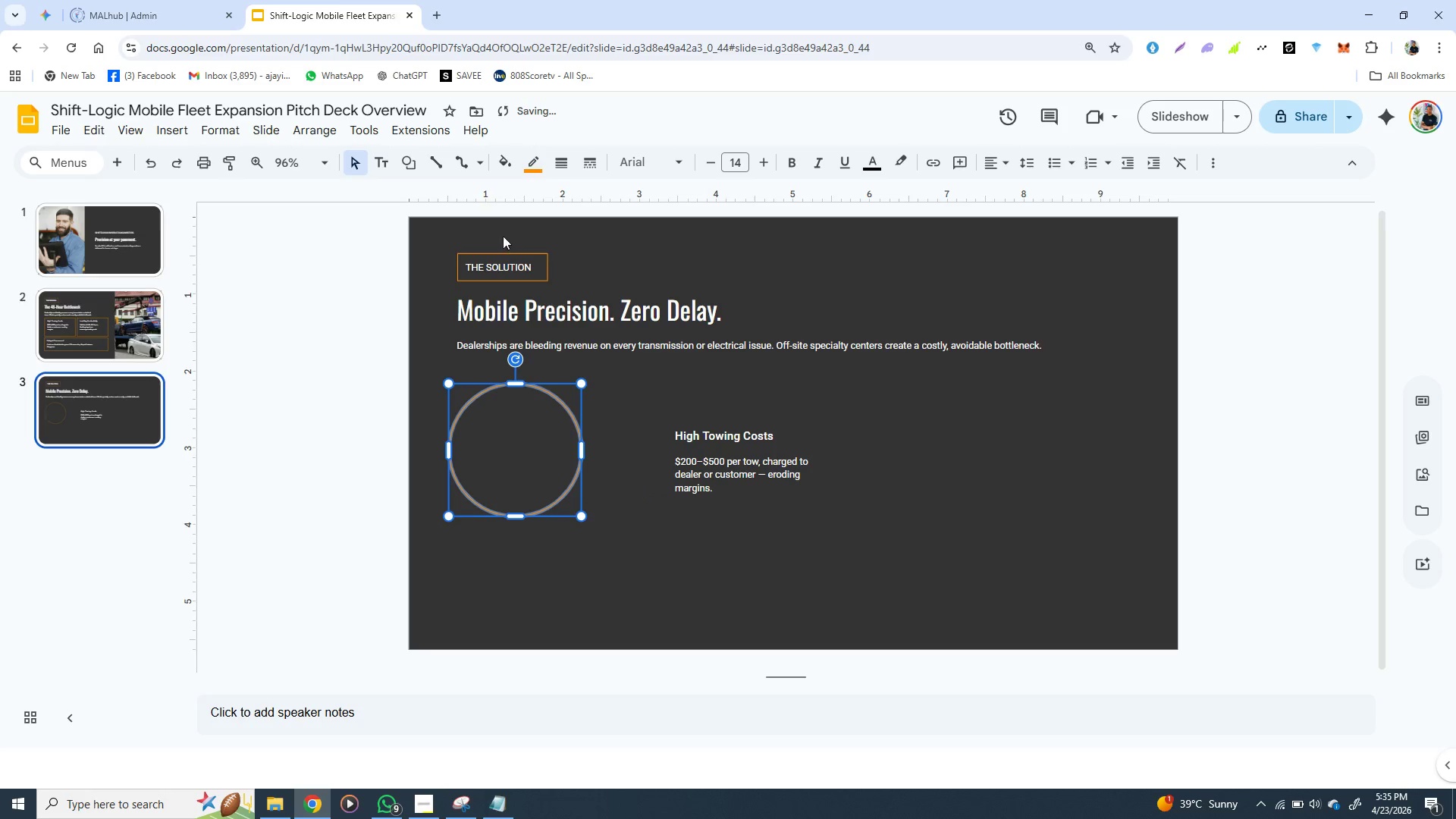 
left_click([560, 161])
 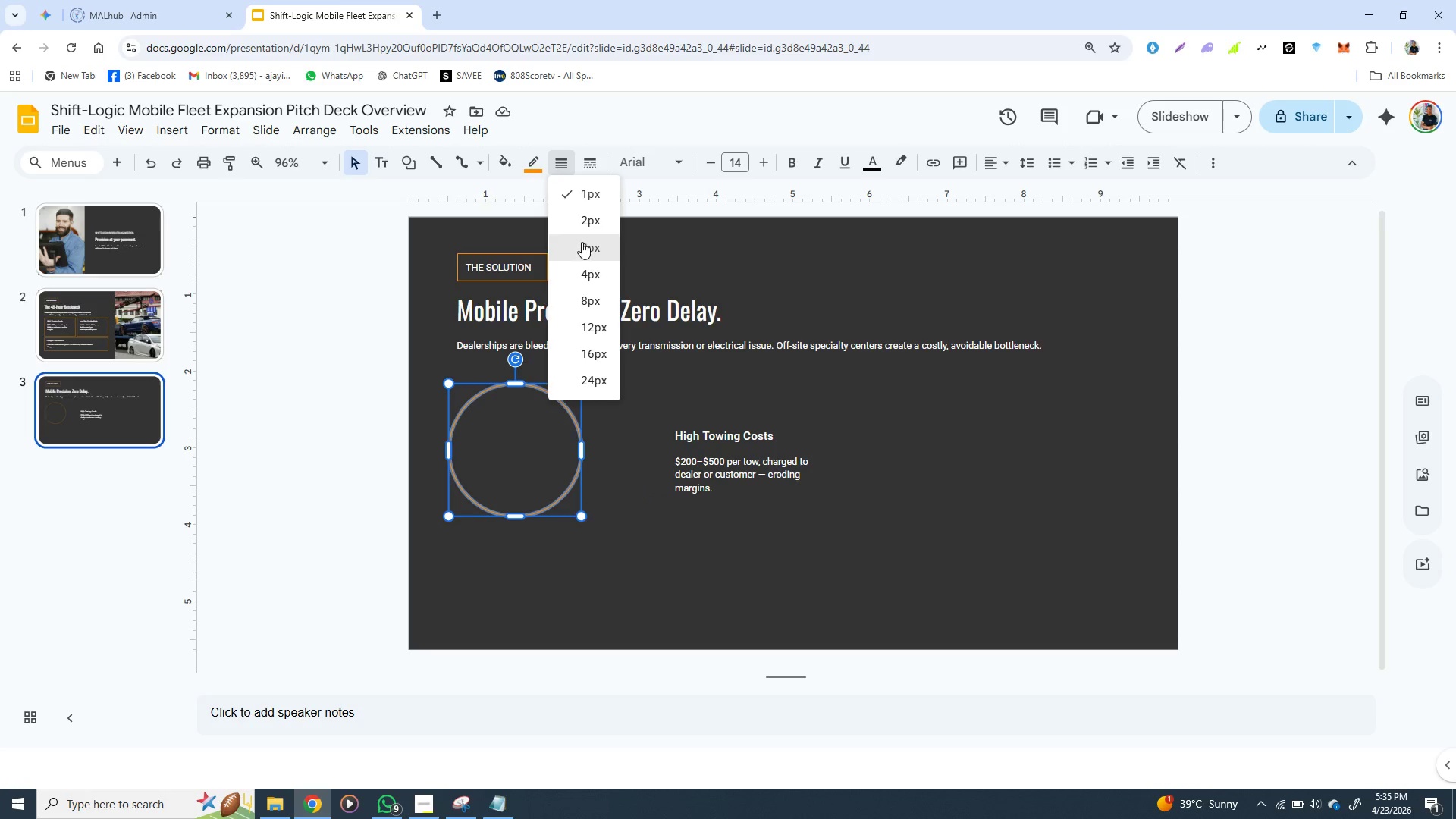 
left_click([582, 242])
 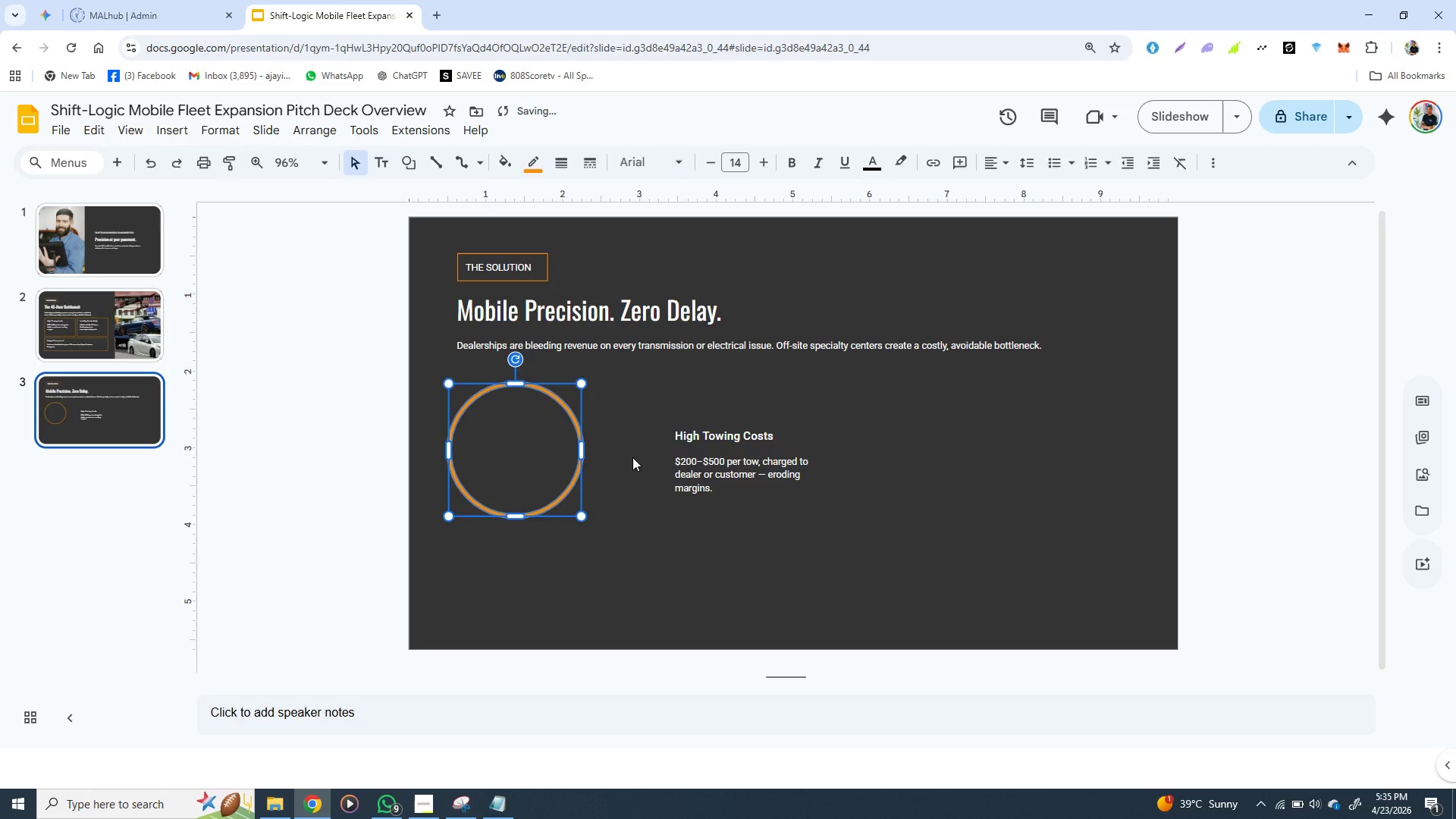 
left_click([632, 457])
 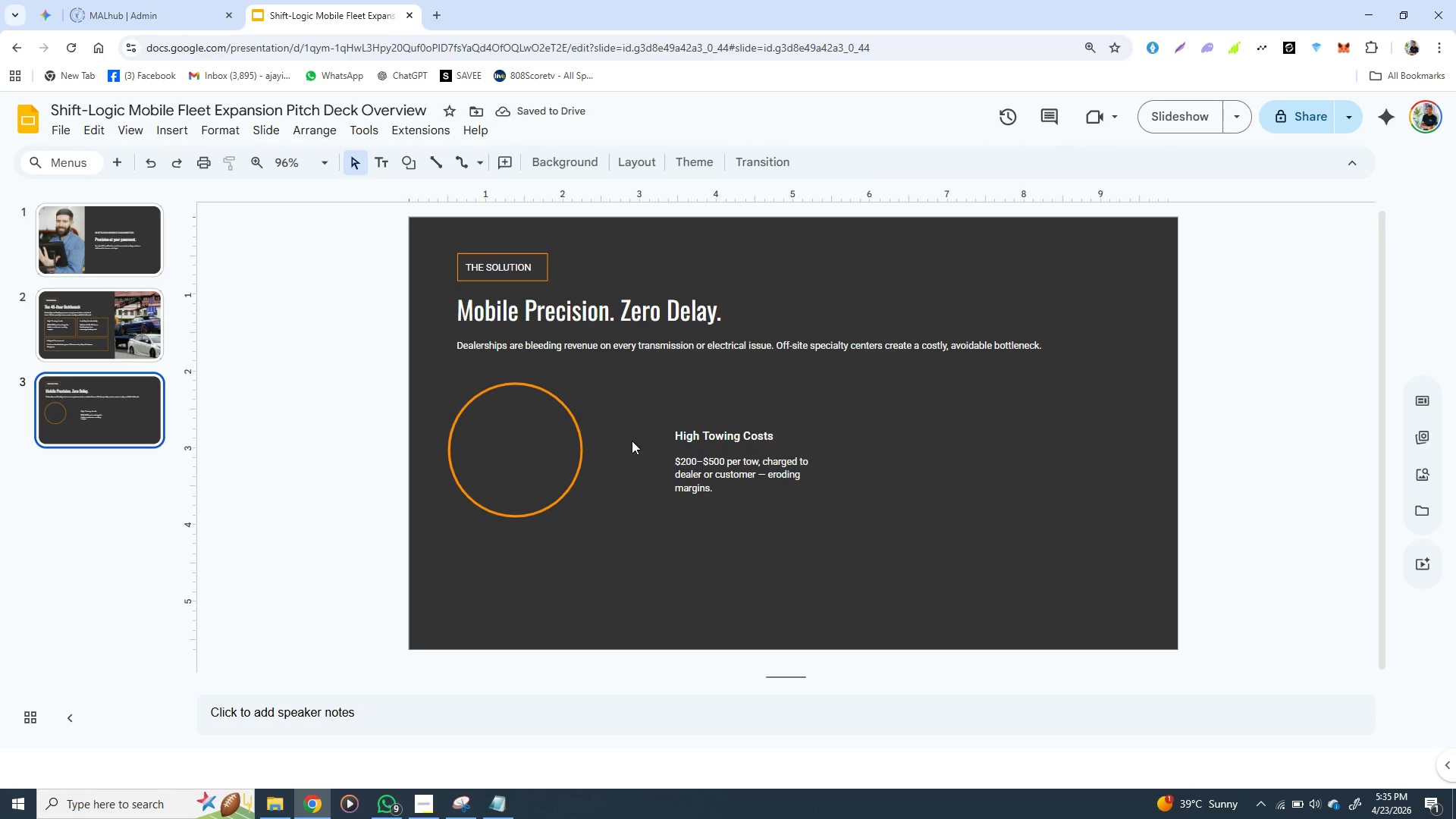 
left_click([682, 436])
 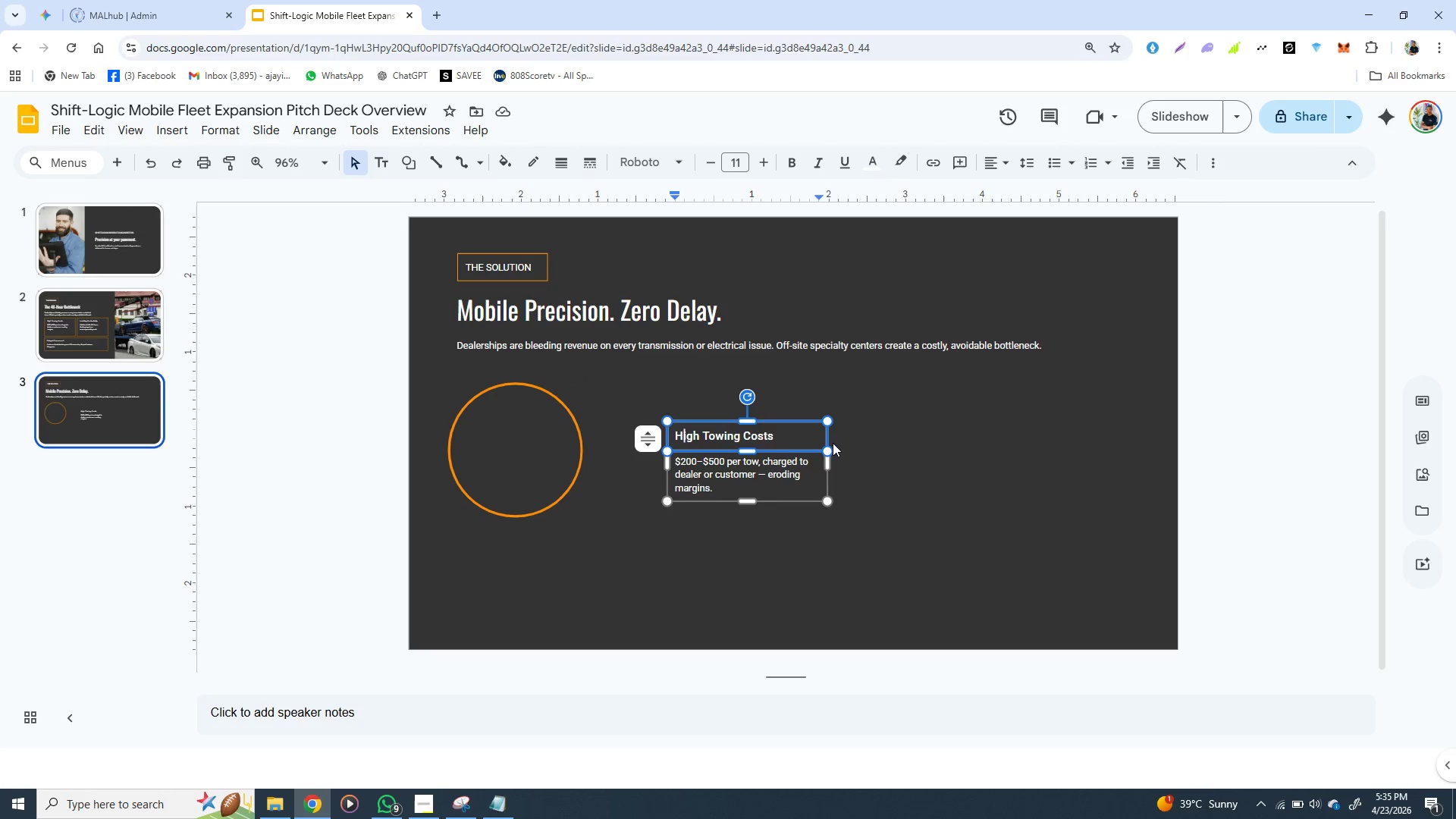 
wait(7.25)
 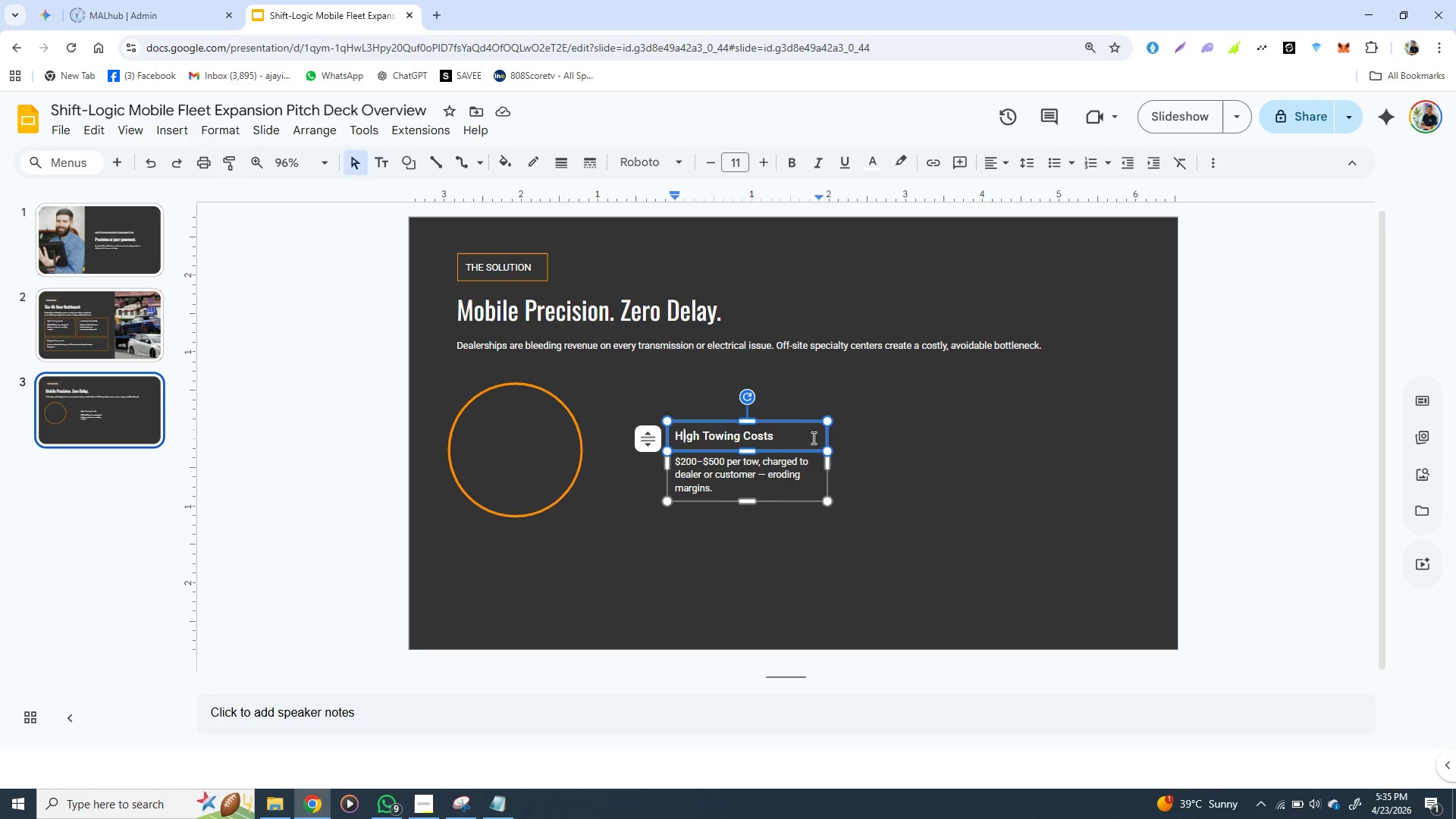 
left_click([500, 800])
 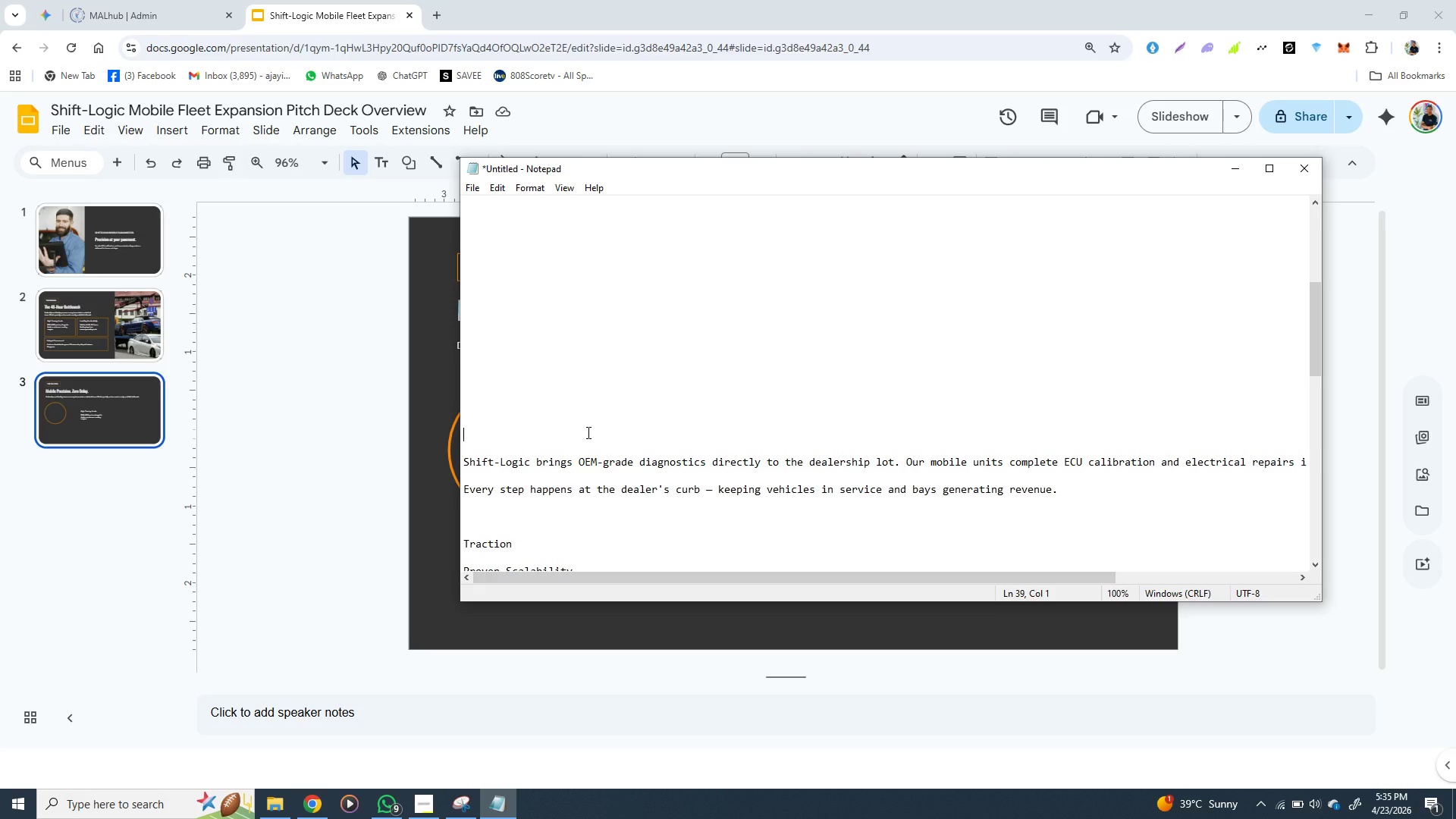 
wait(11.05)
 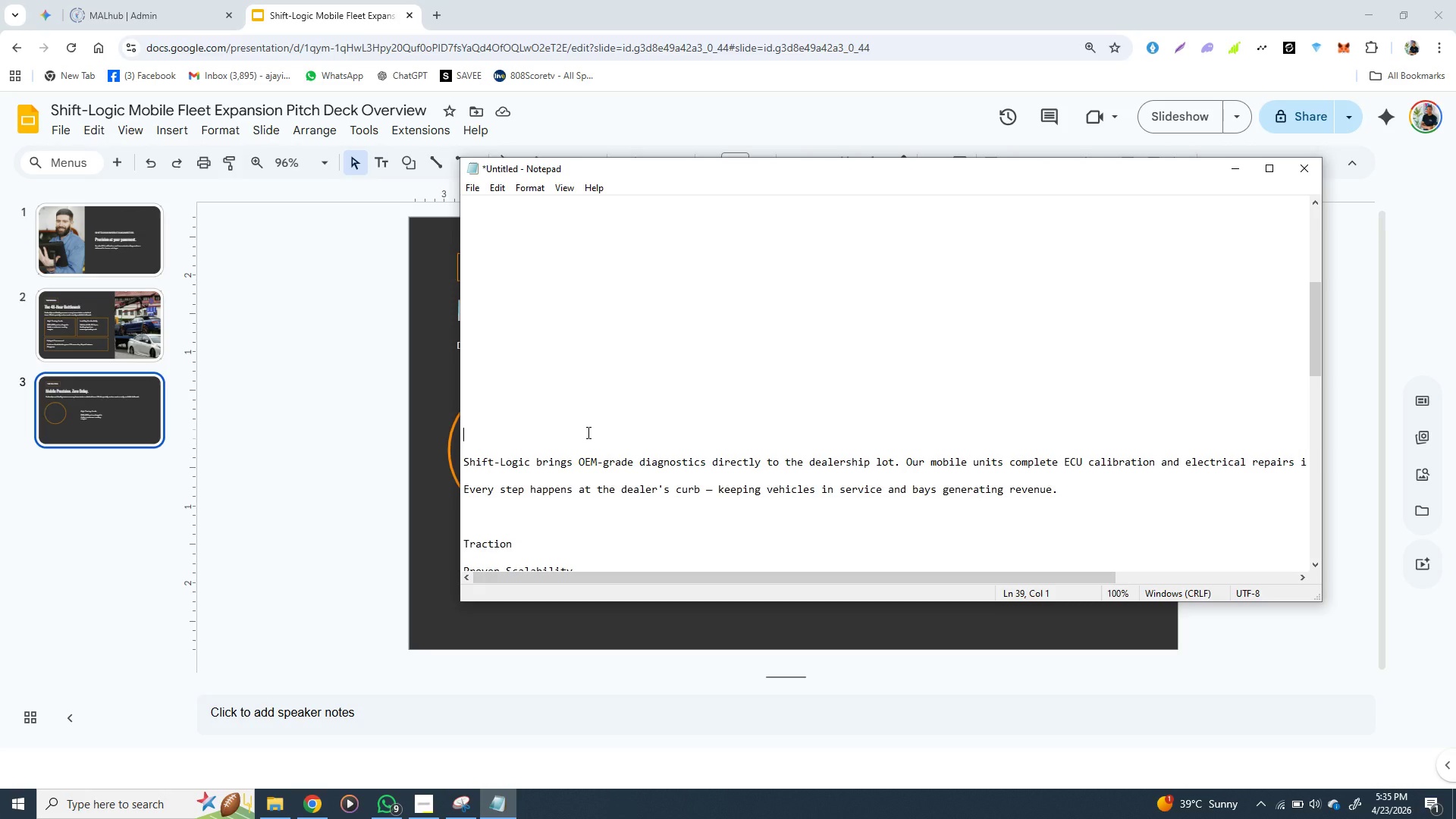 
left_click([362, 390])
 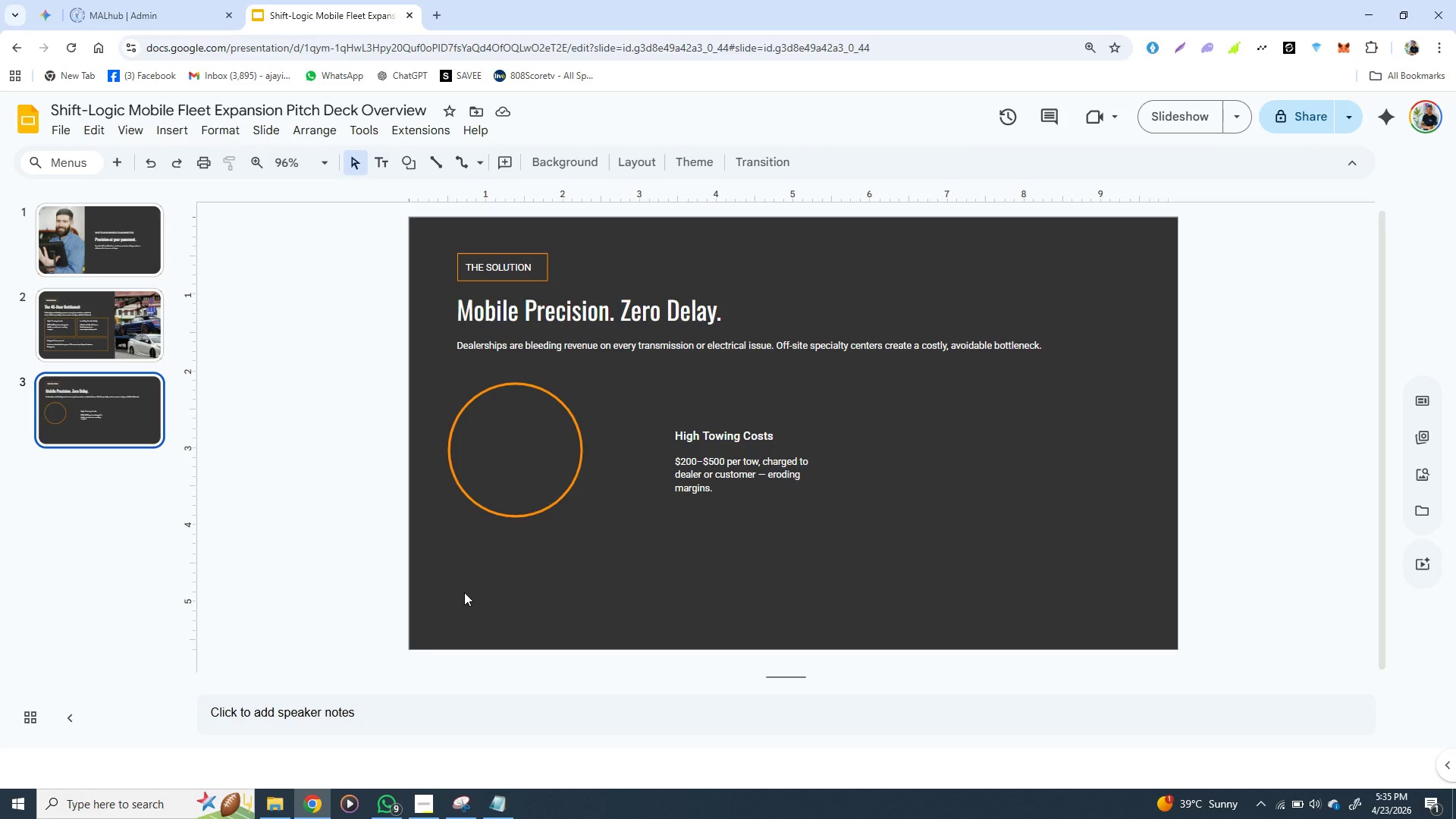 
wait(9.82)
 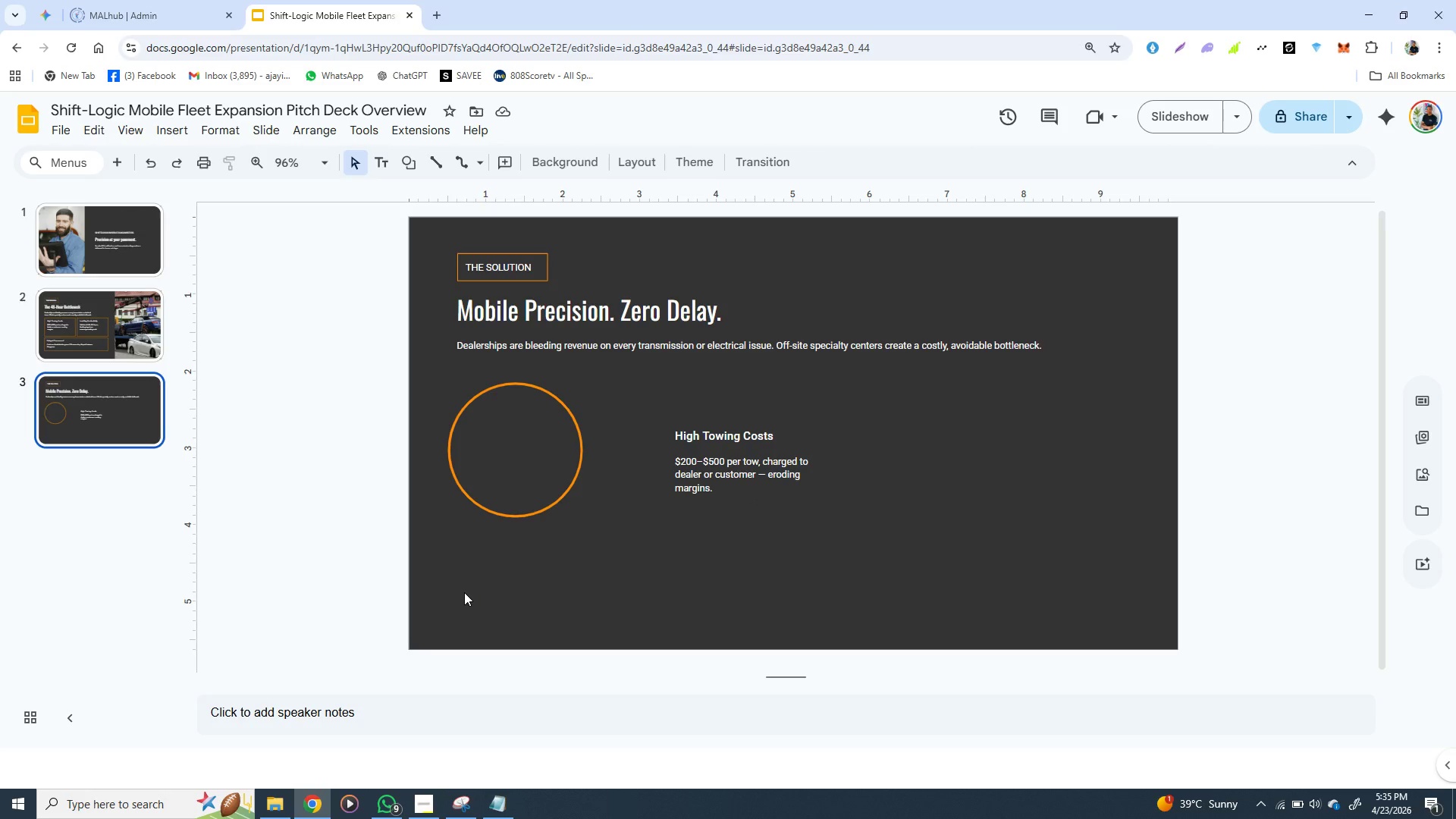 
mouse_move([502, 793])
 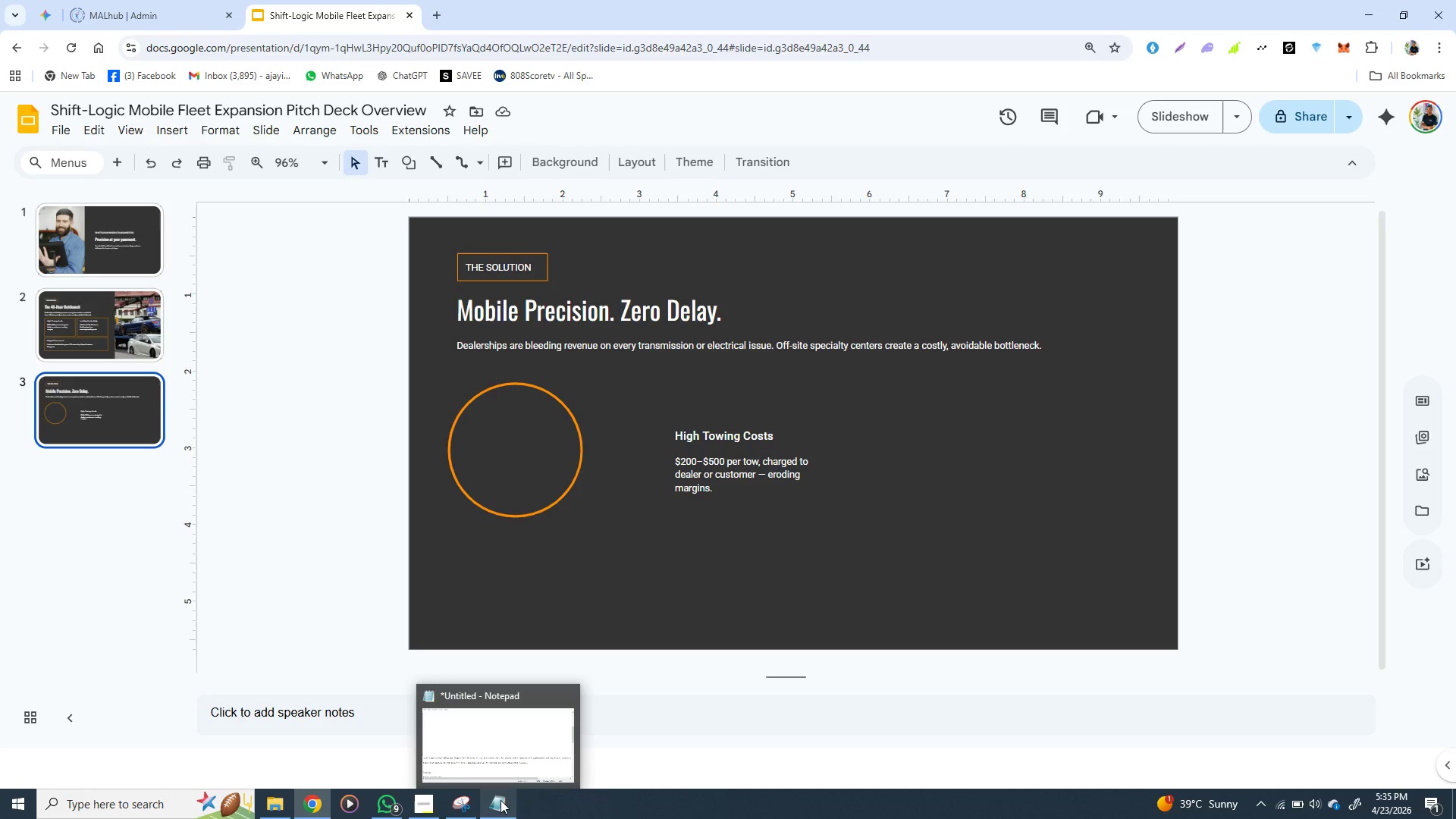 
left_click([500, 800])
 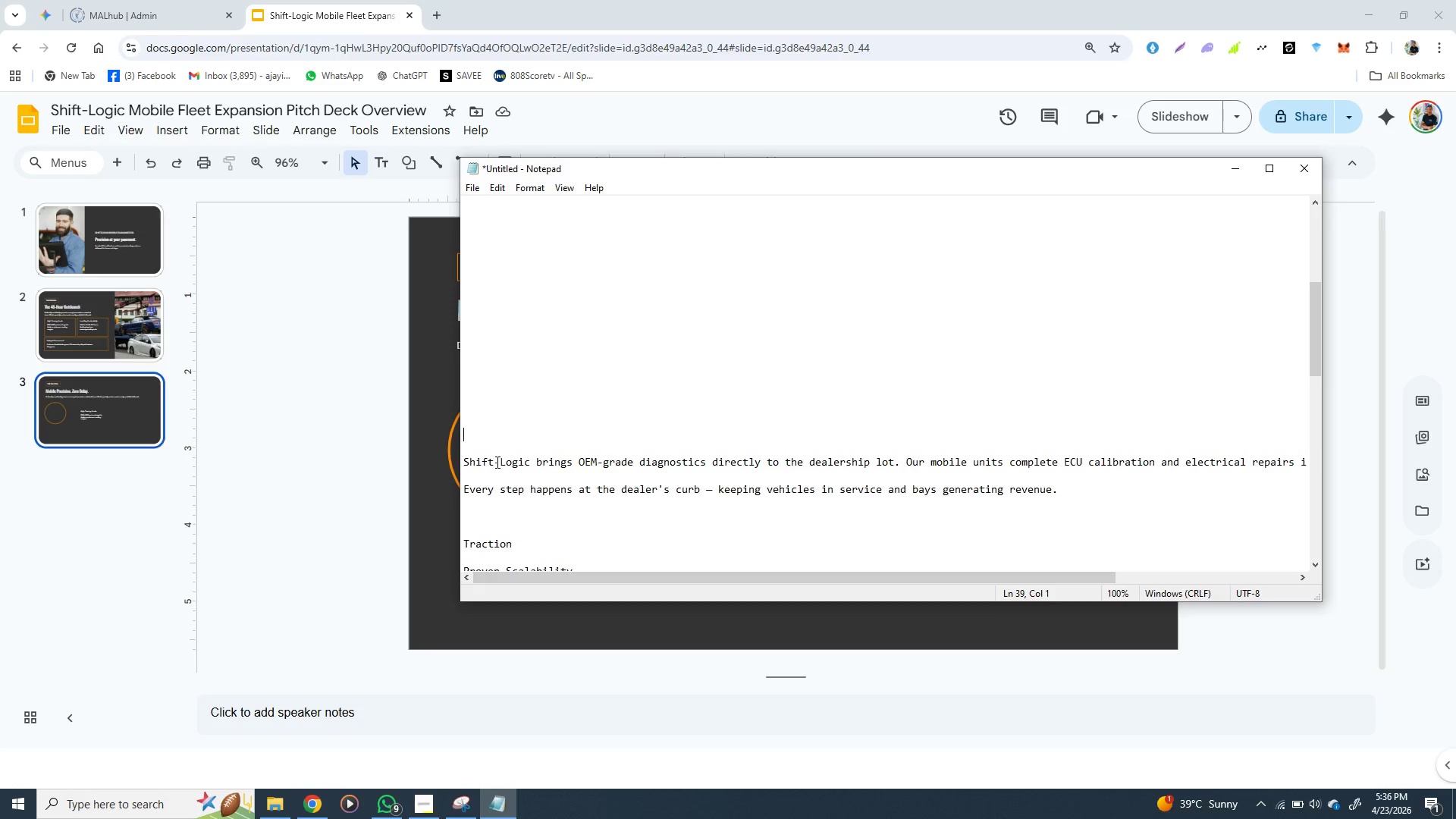 
wait(9.38)
 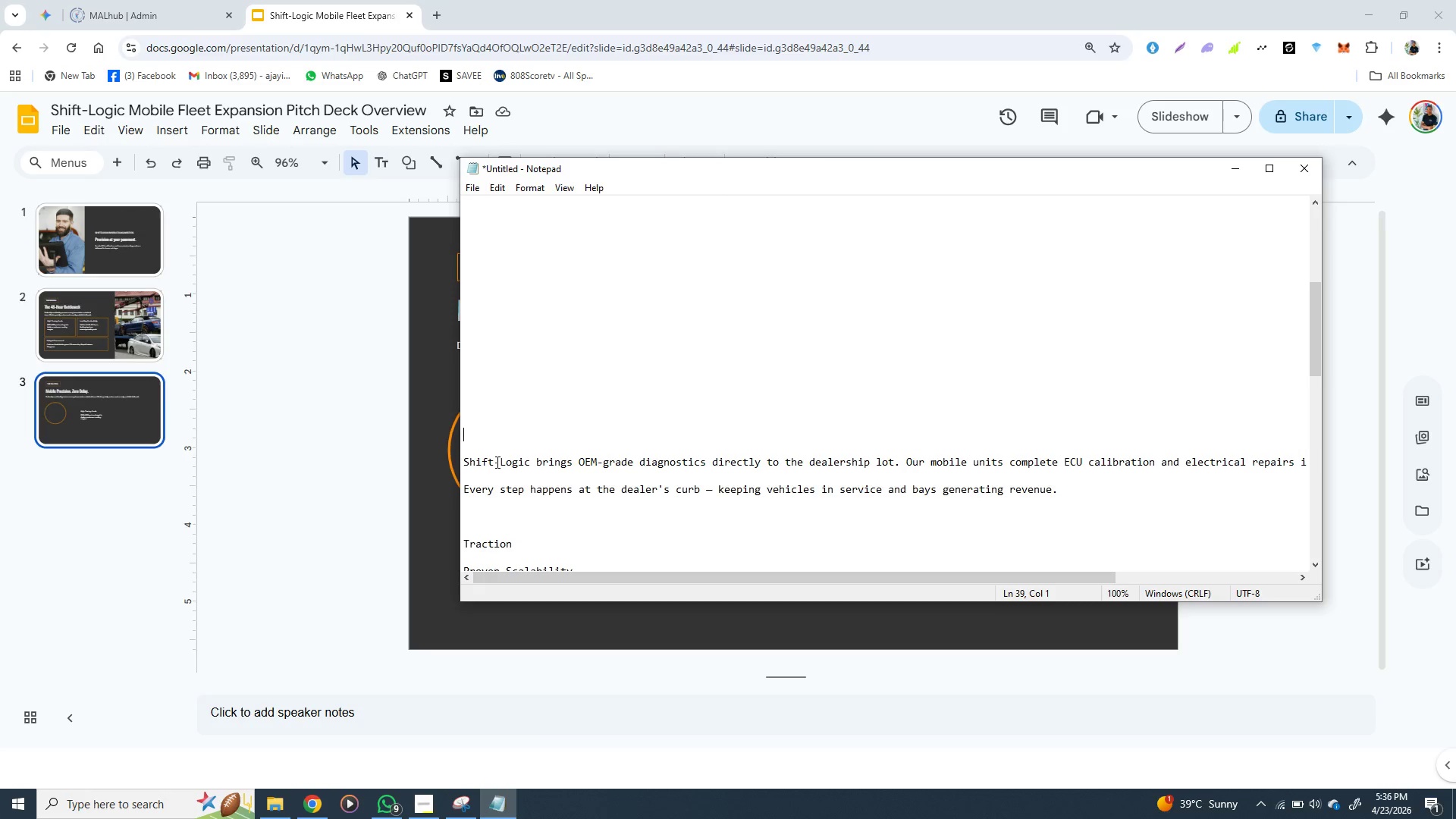 
left_click_drag(start_coordinate=[463, 465], to_coordinate=[1331, 468])
 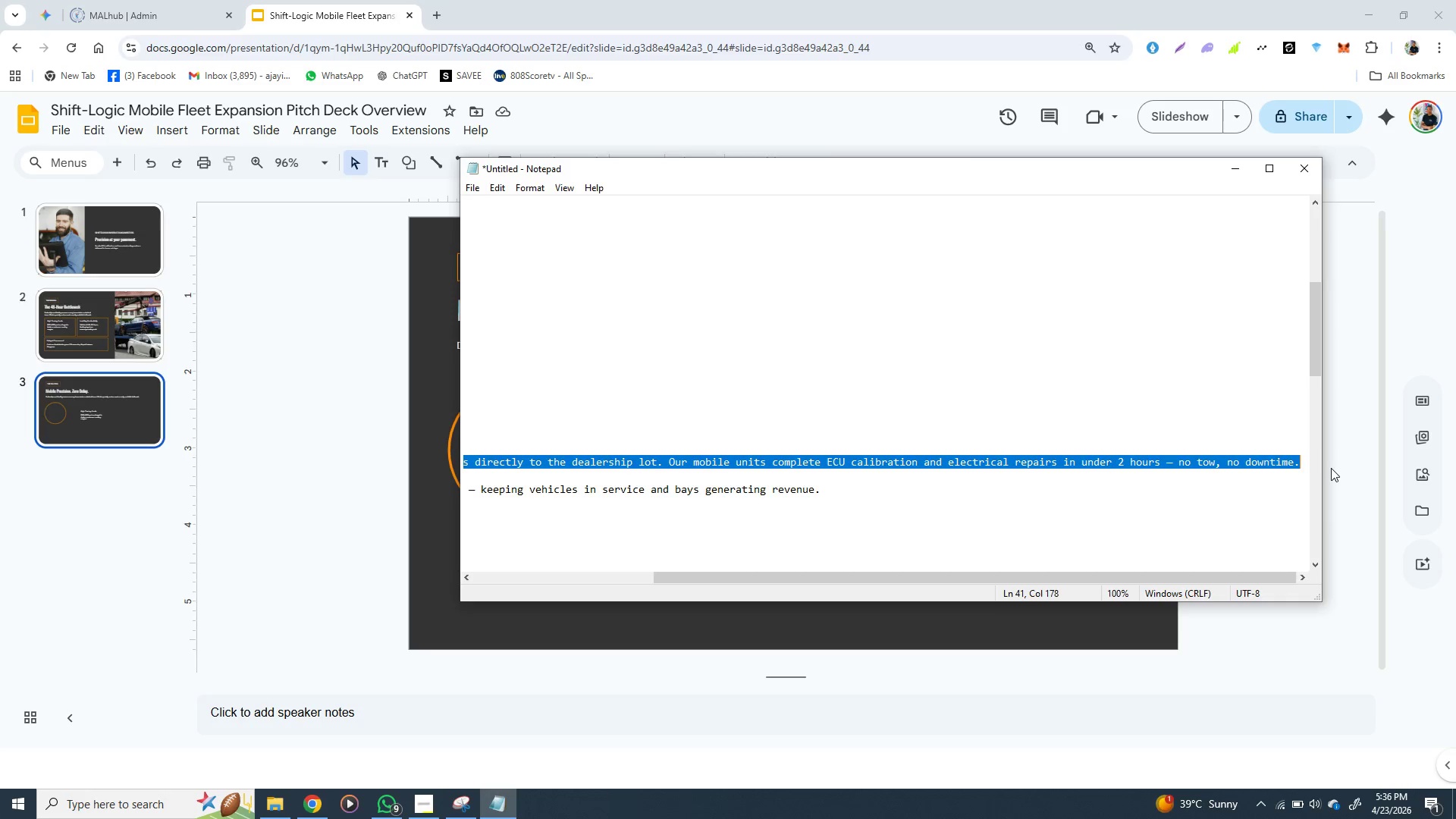 
key(Control+C)
 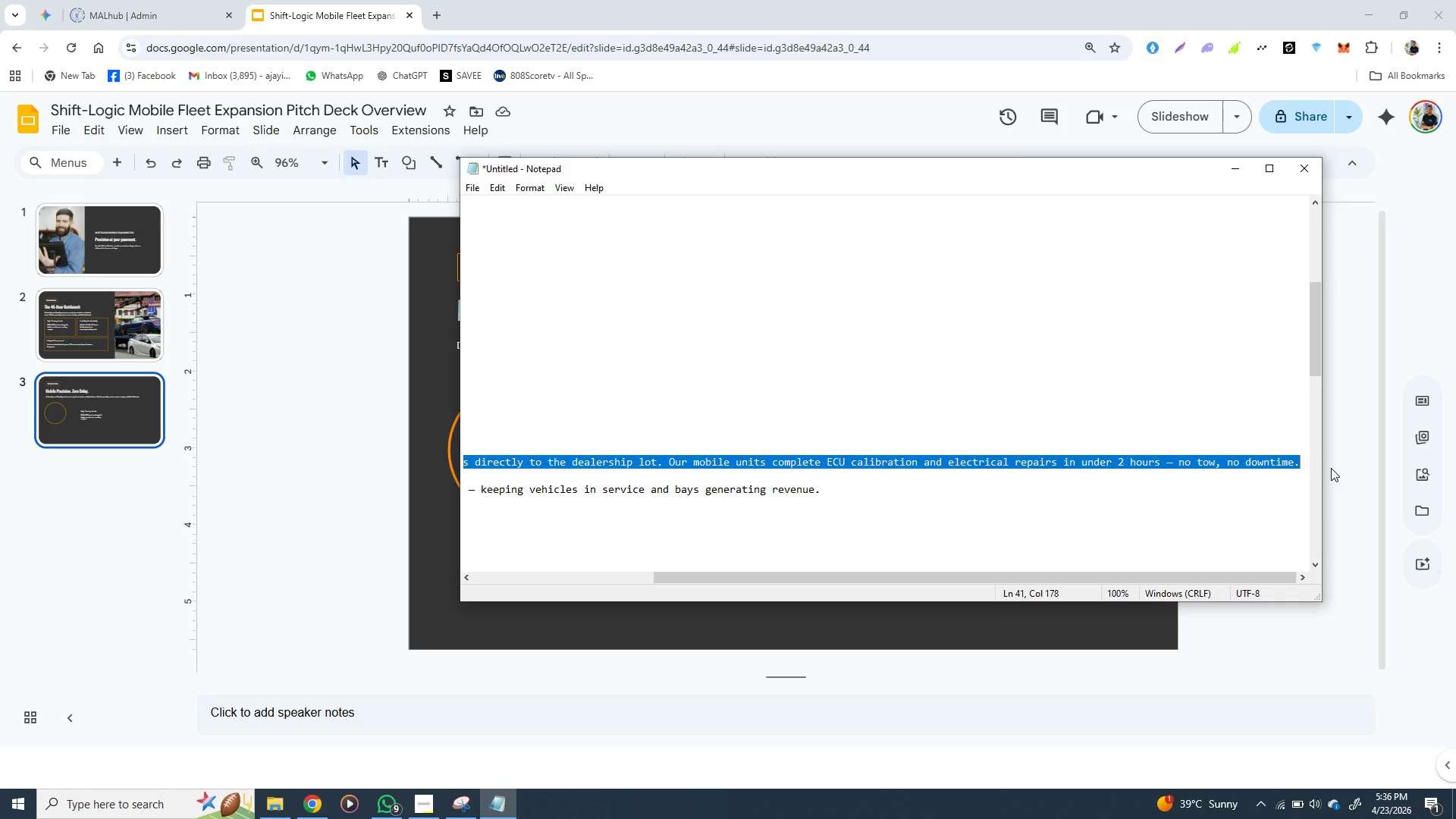 
key(Control+X)
 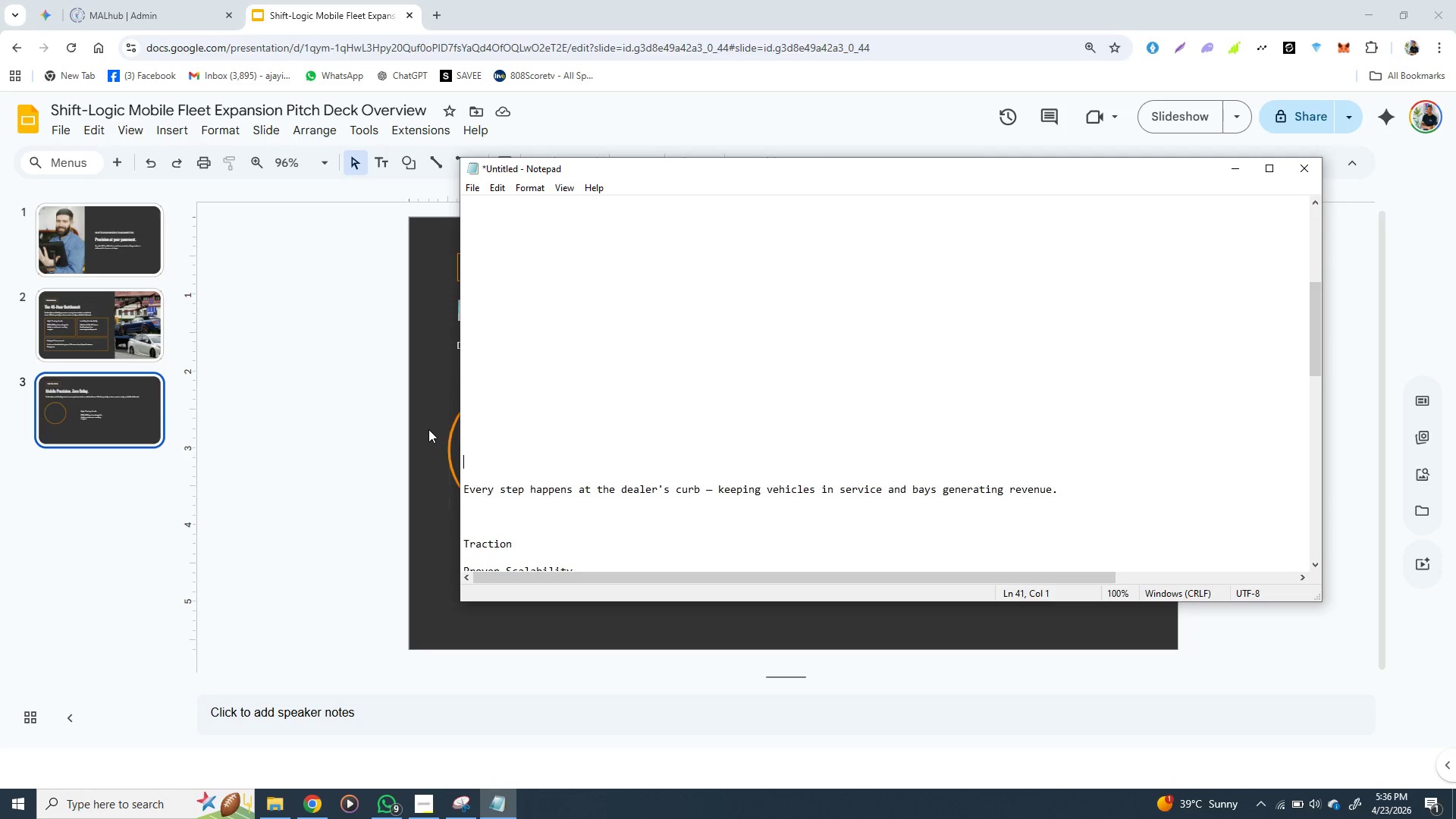 
scroll: coordinate [611, 387], scroll_direction: up, amount: 19.0
 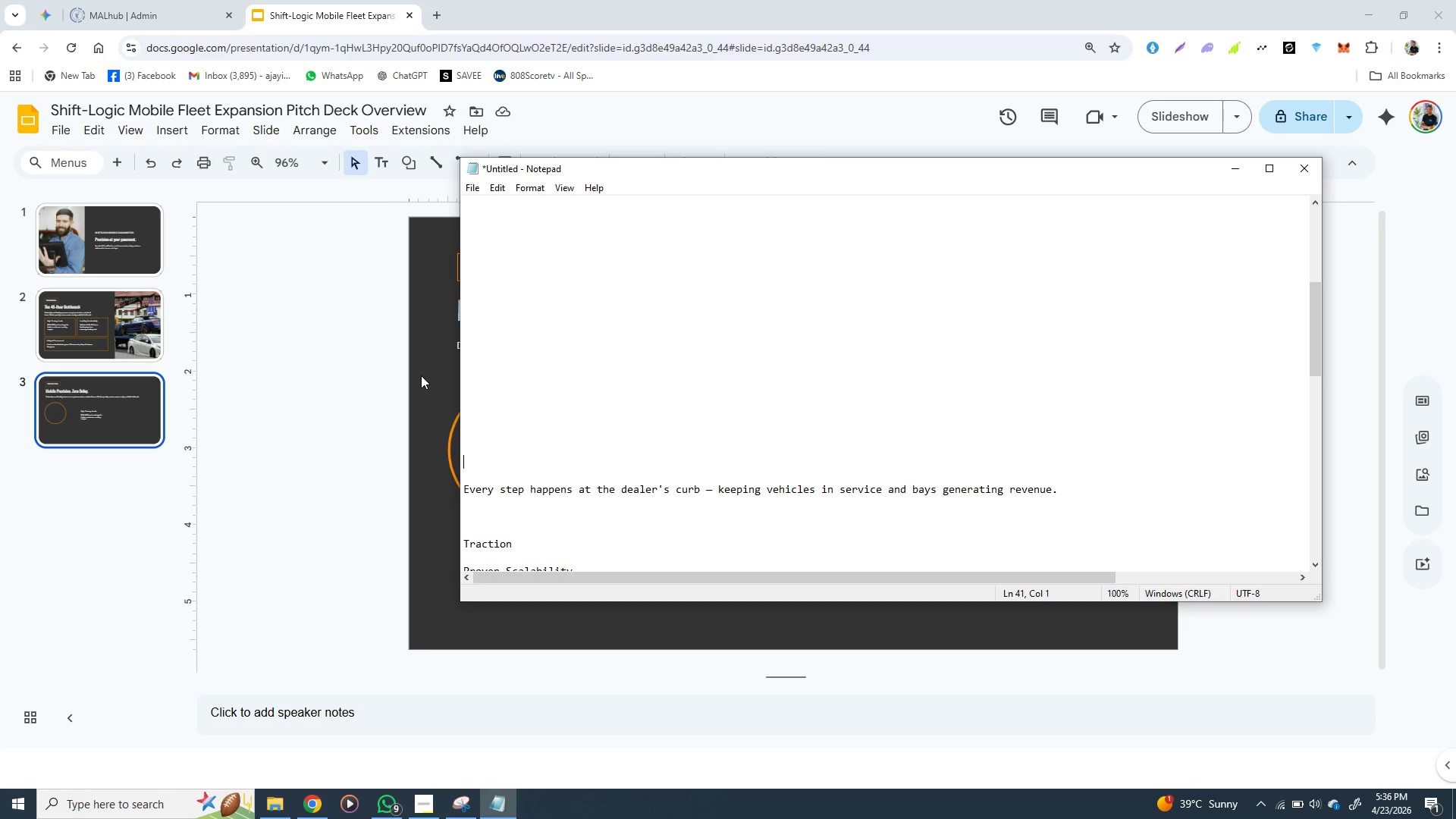 
left_click([421, 375])
 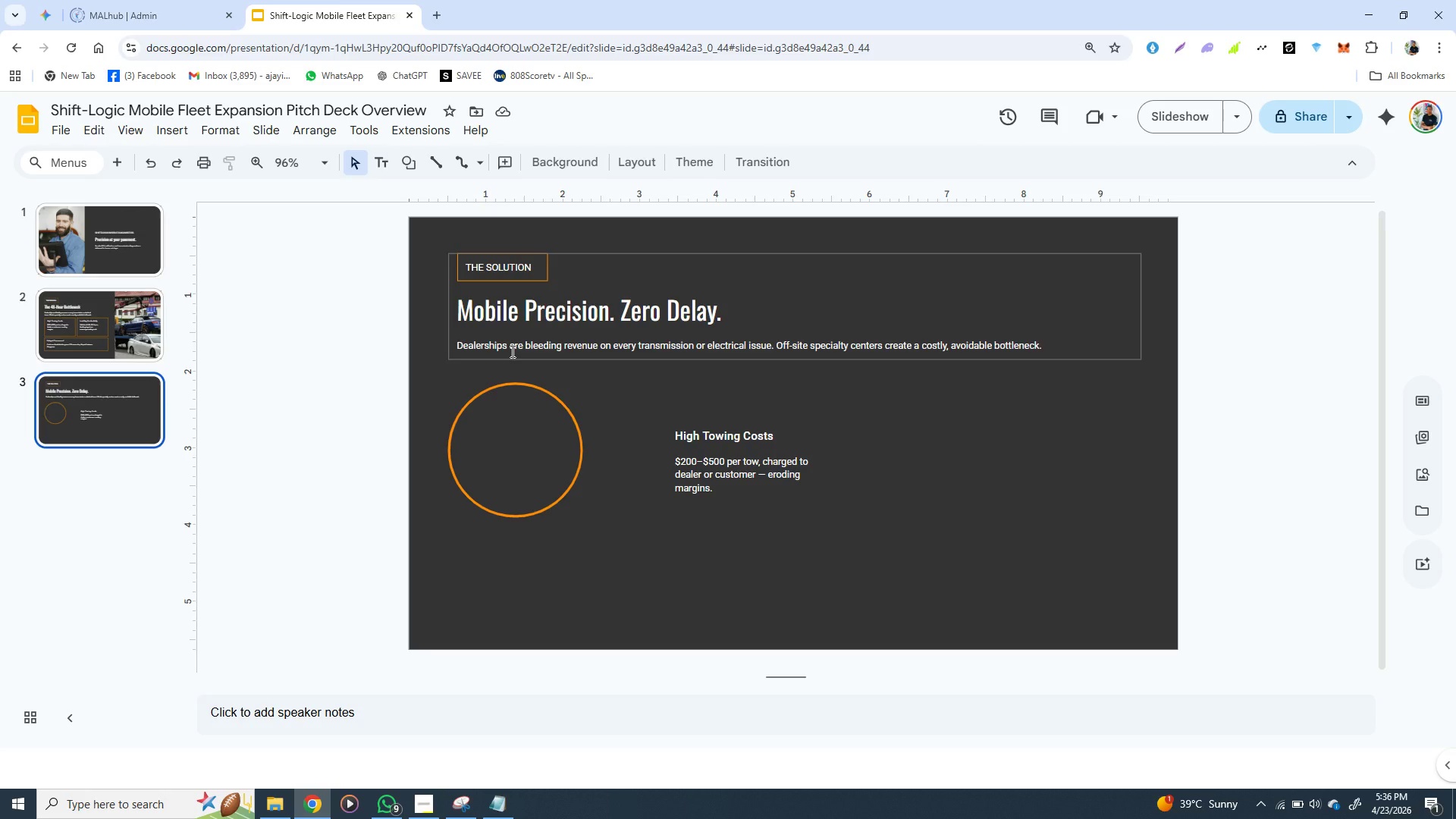 
double_click([511, 351])
 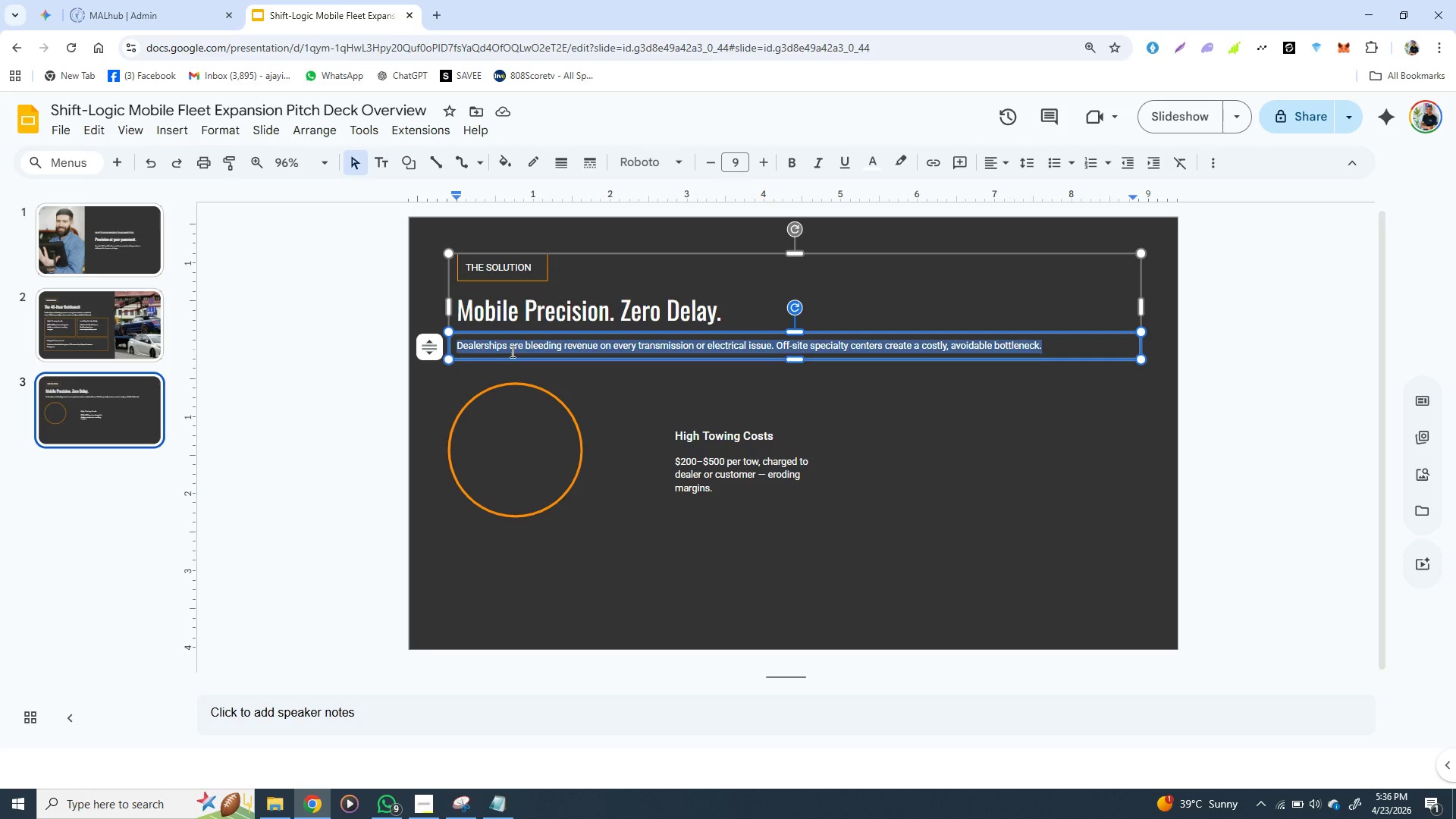 
triple_click([511, 351])
 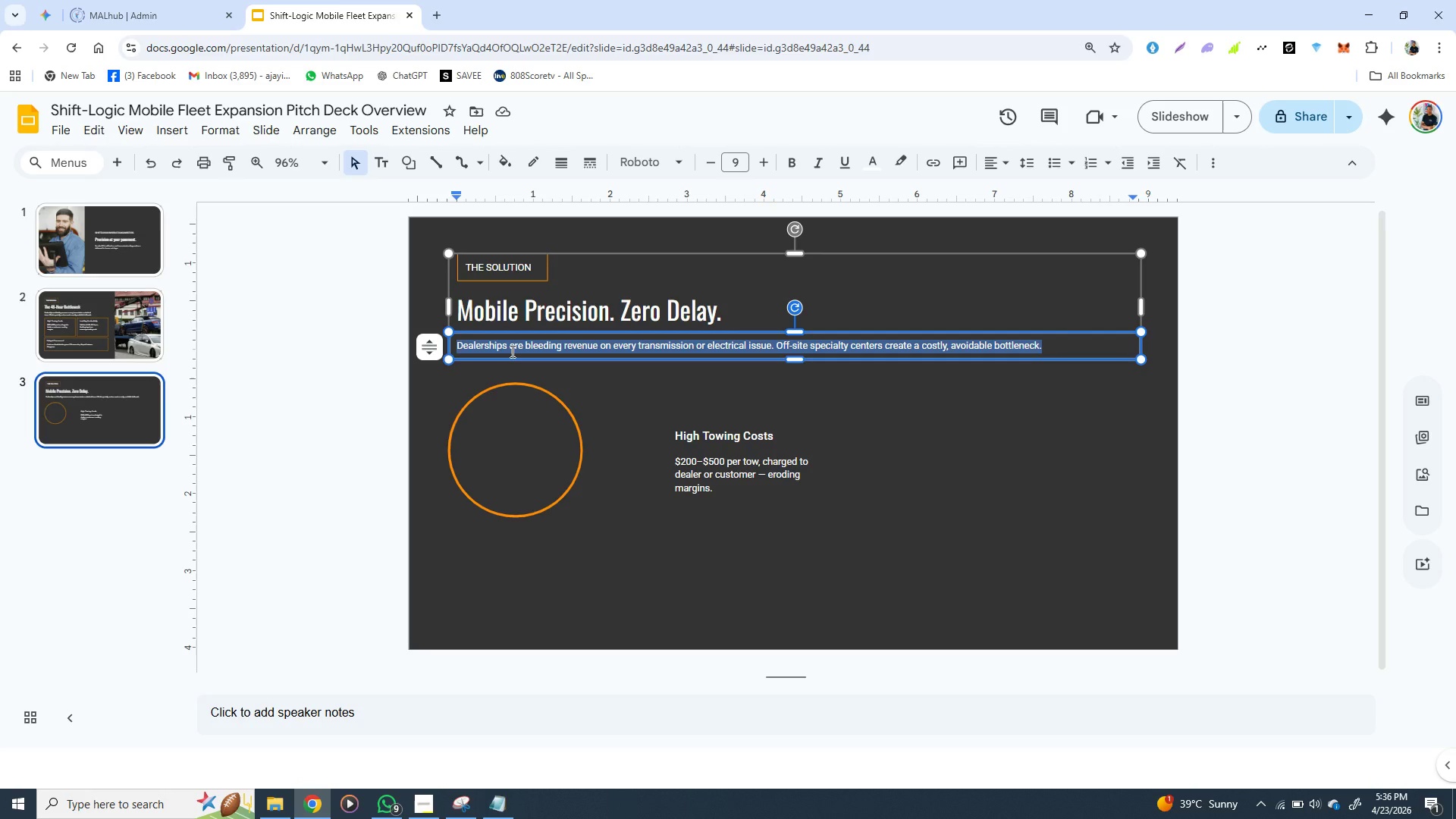 
key(Control+B)
 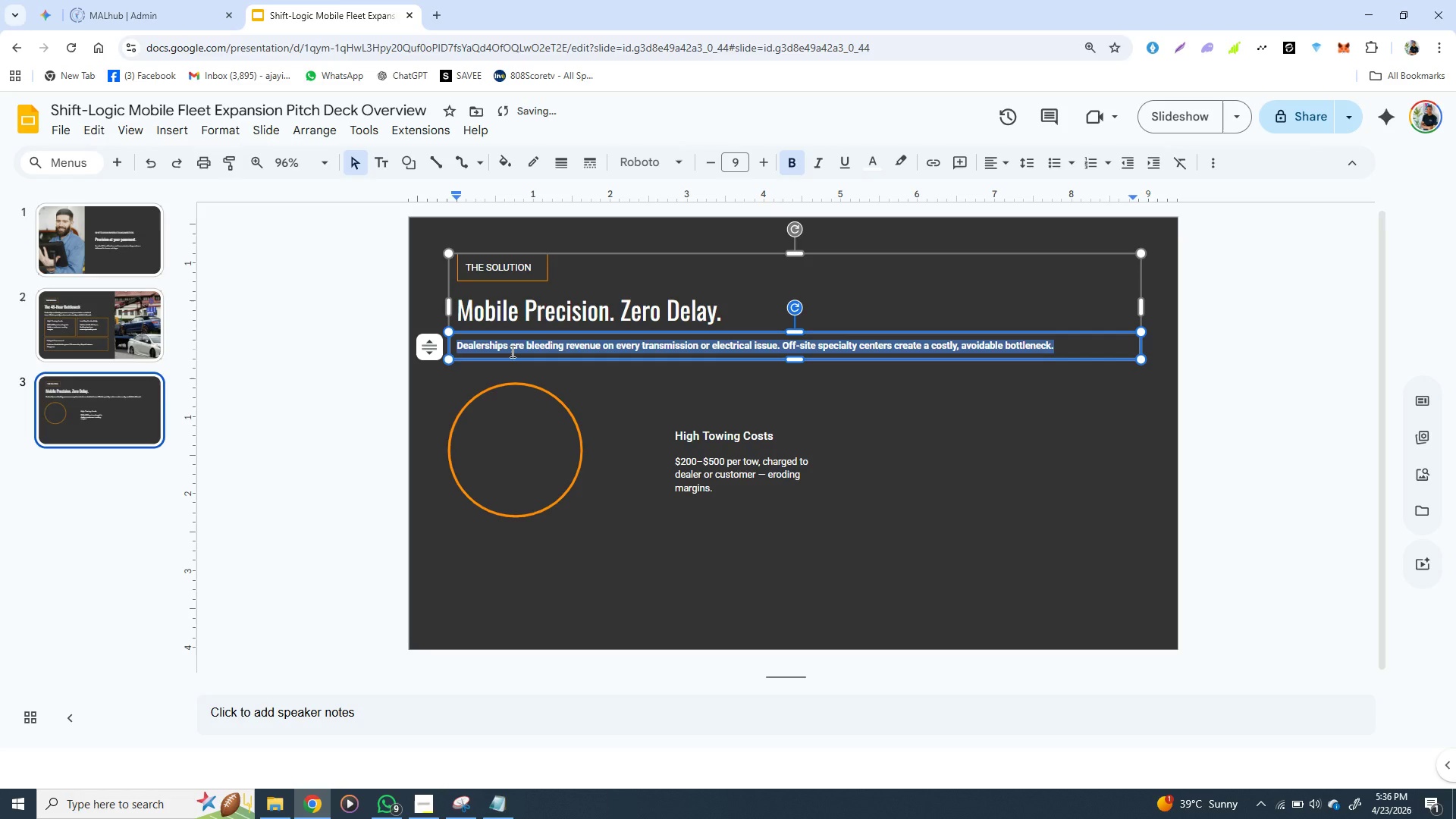 
key(Control+Z)
 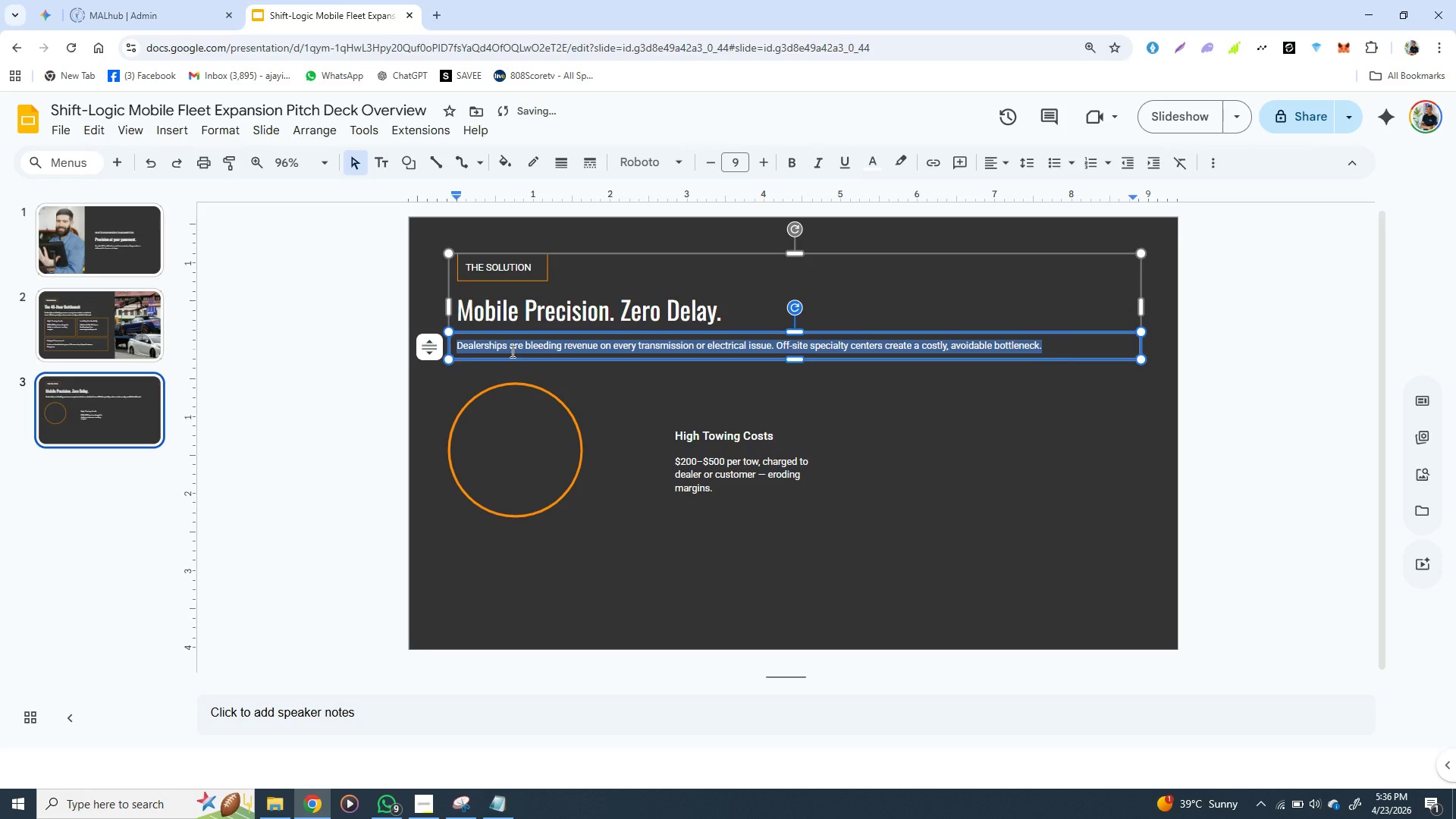 
key(Control+V)
 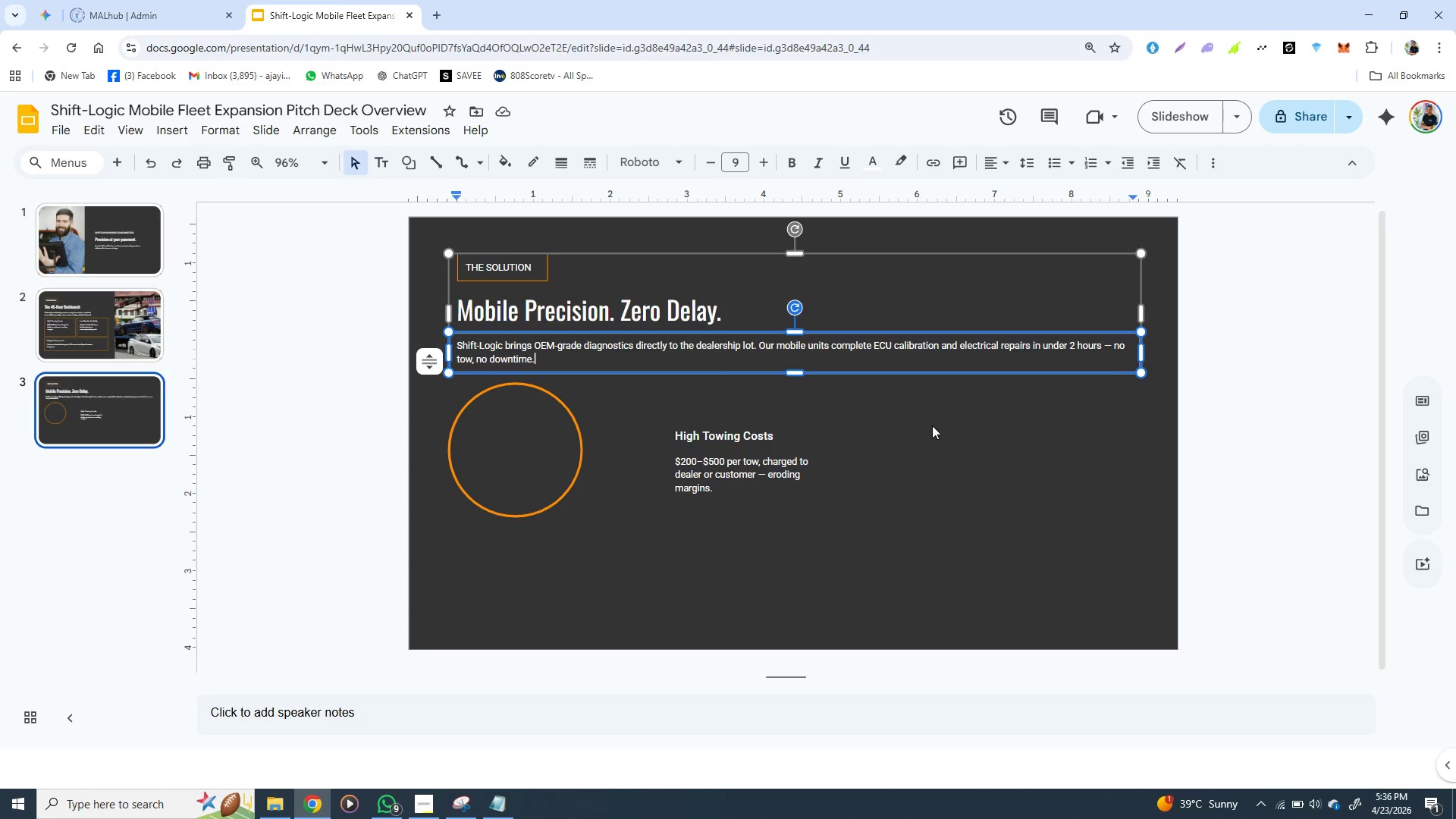 
wait(7.86)
 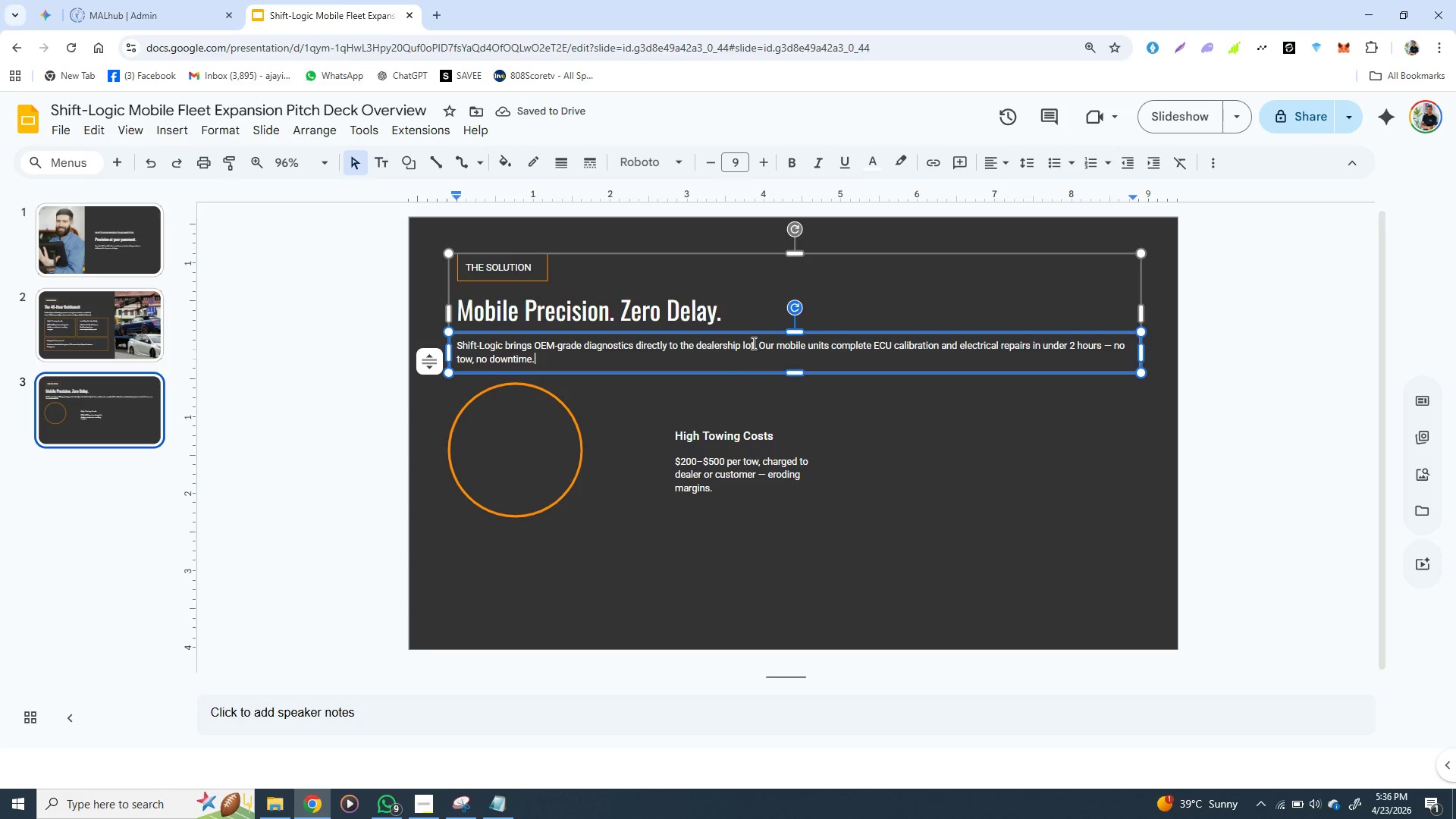 
left_click([932, 425])
 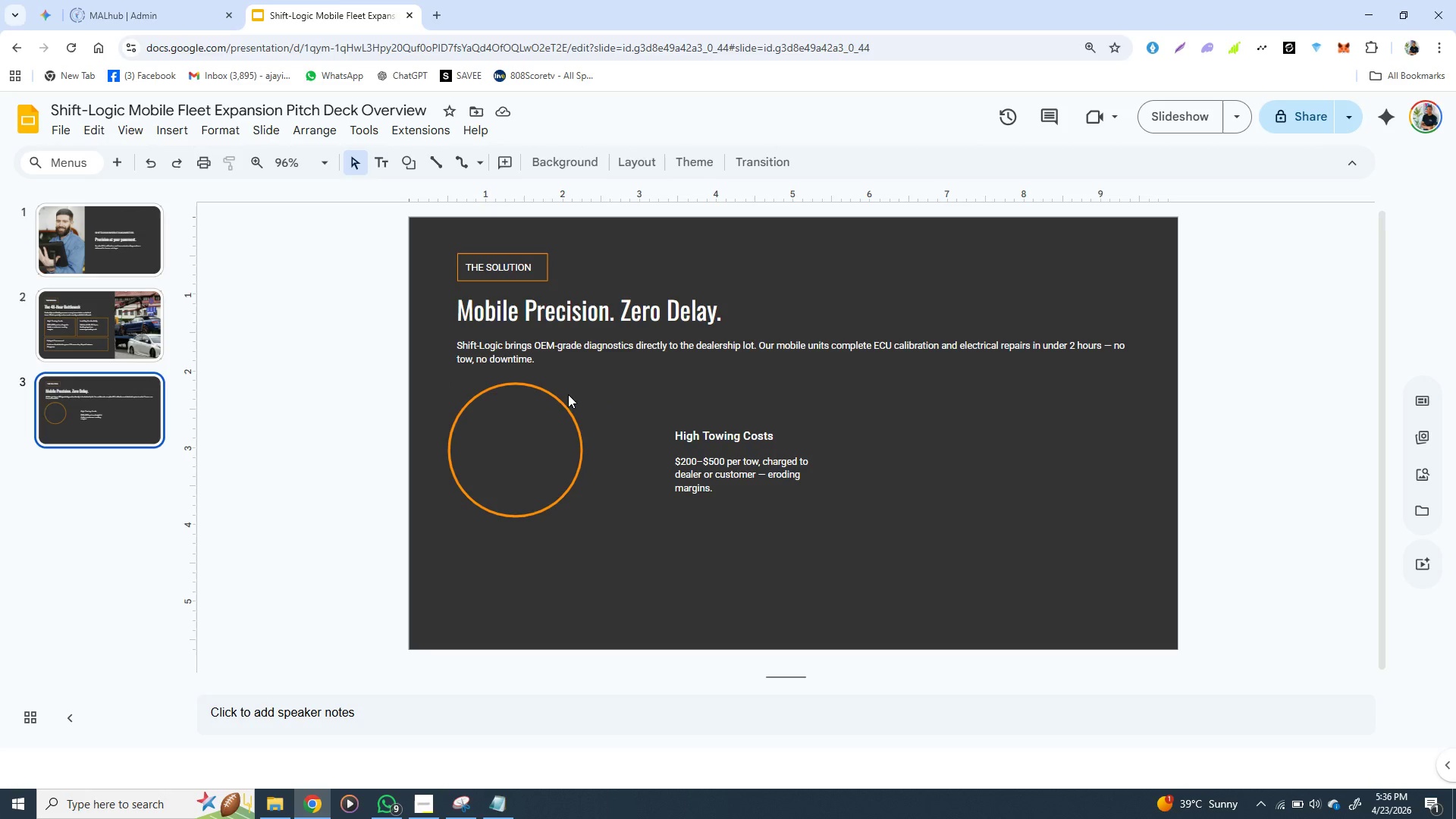 
wait(6.25)
 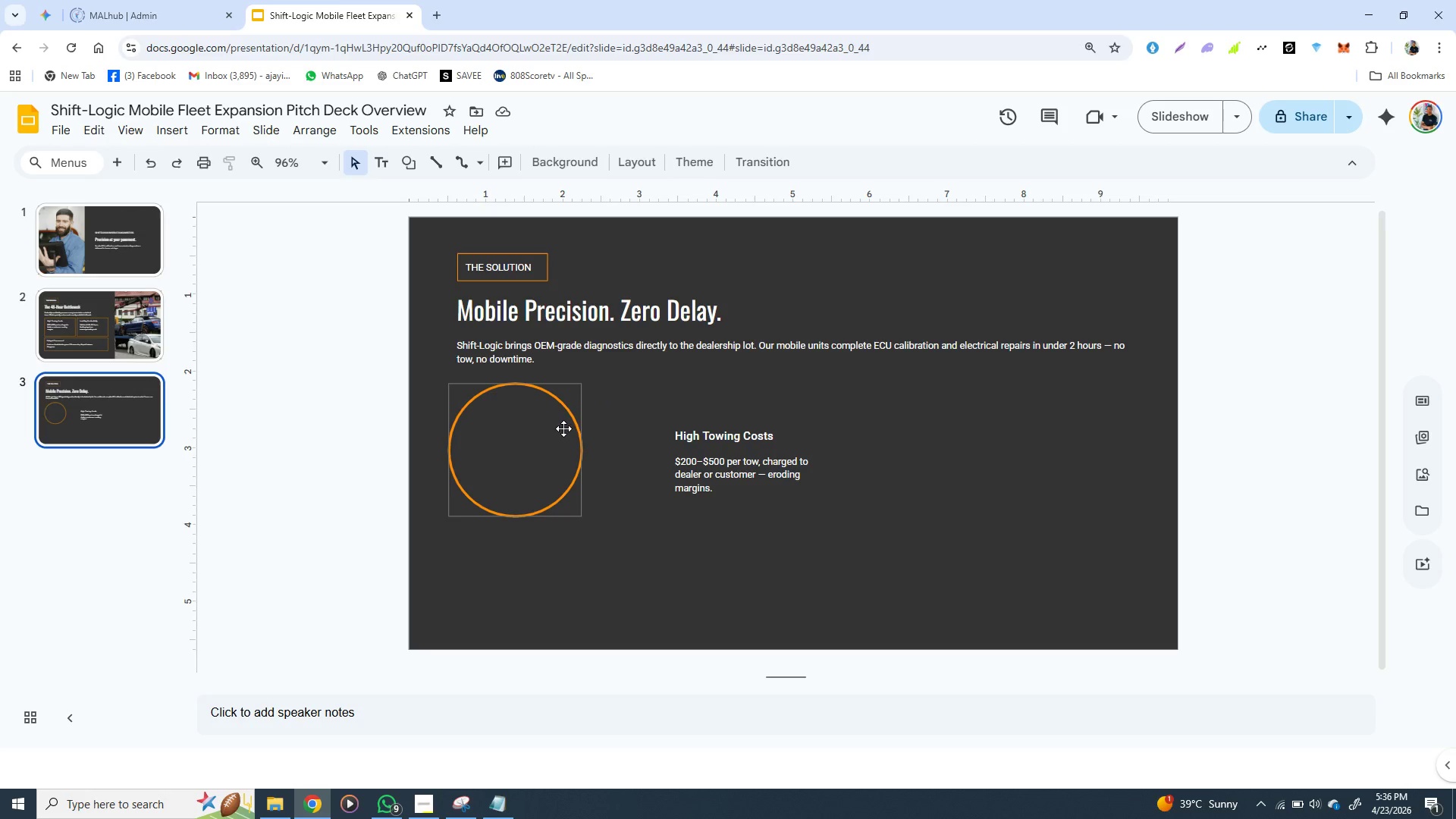 
left_click([551, 400])
 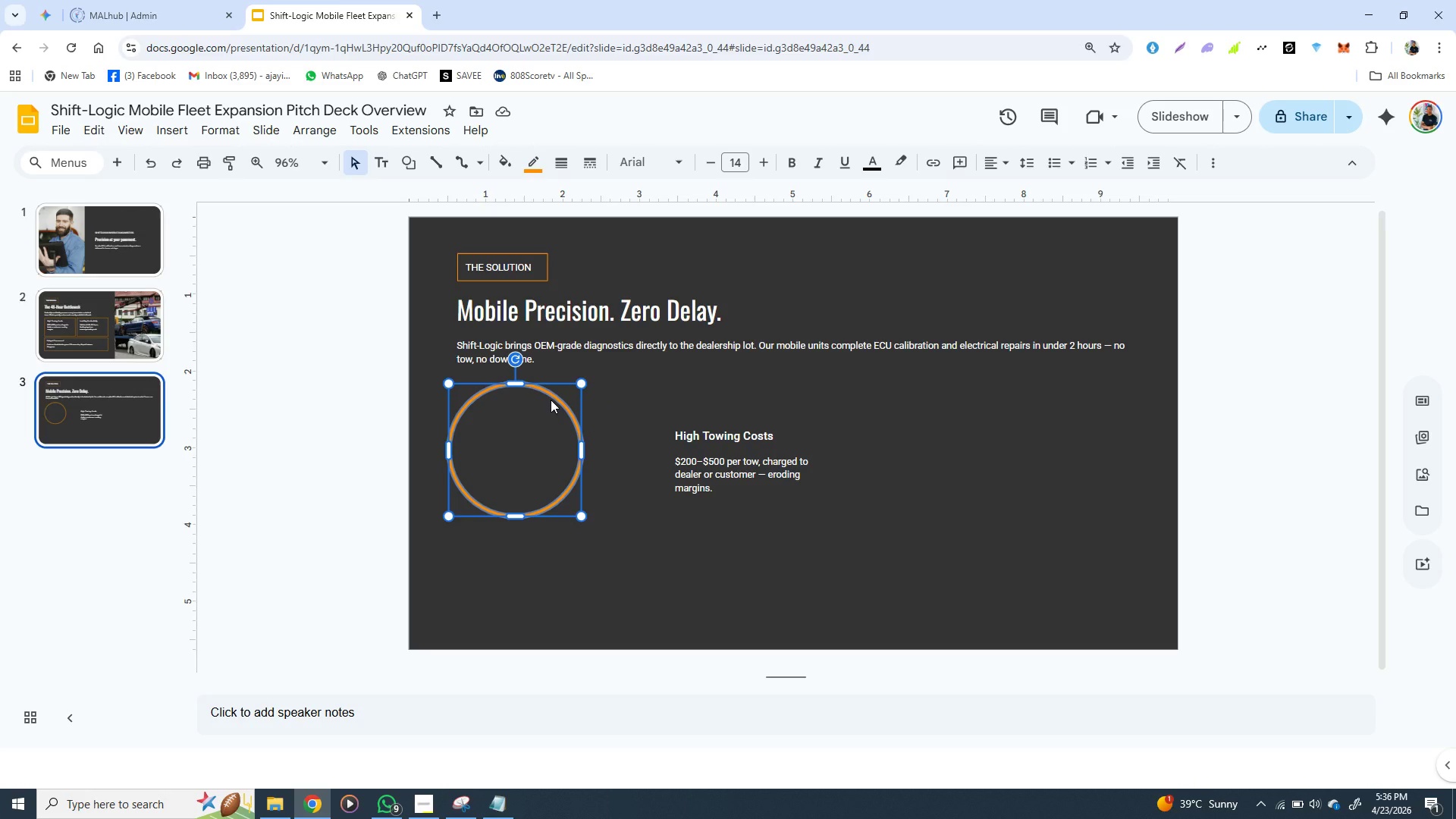 
hold_key(key=ArrowDown, duration=1.52)
 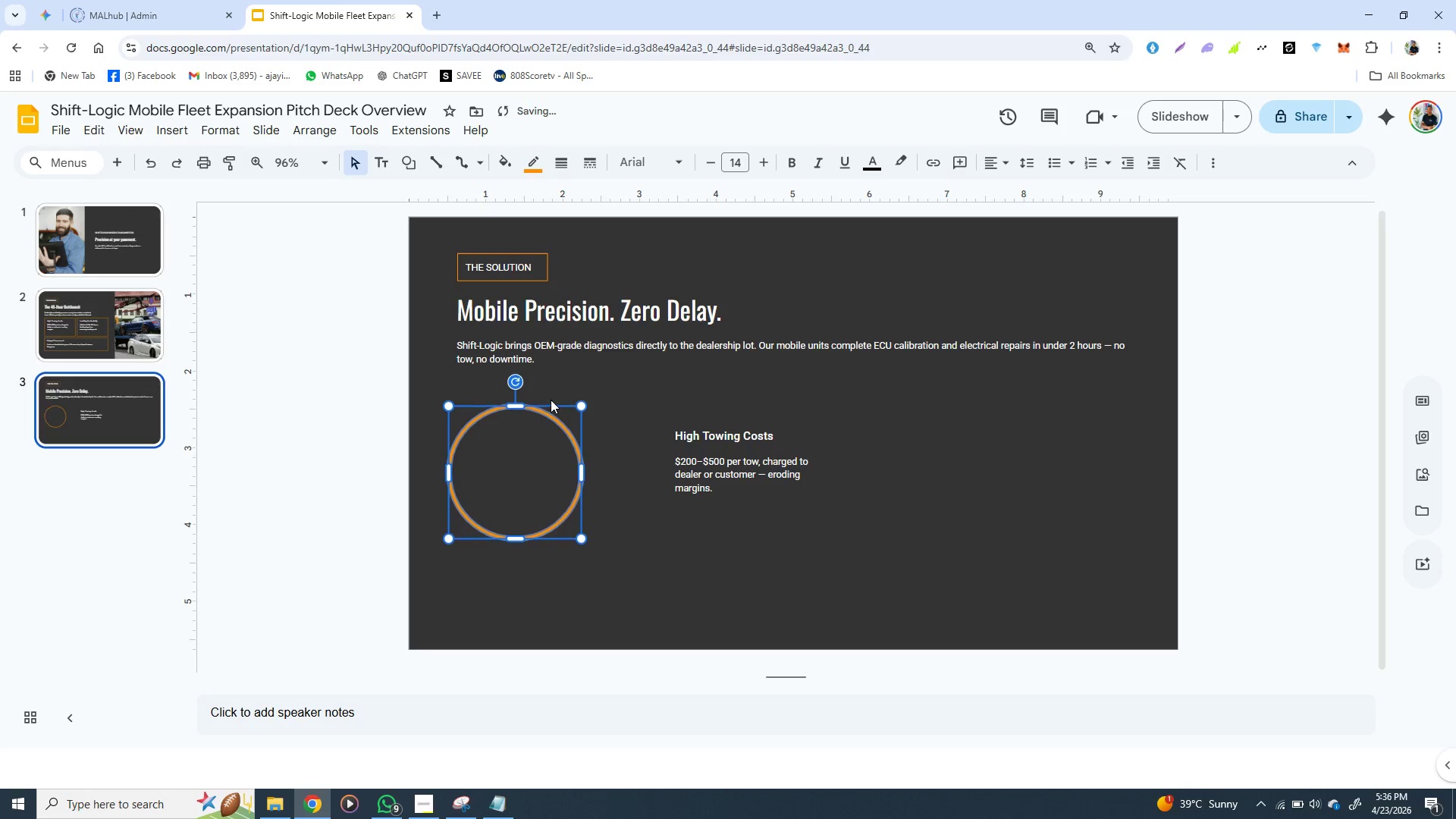 
key(ArrowDown)
 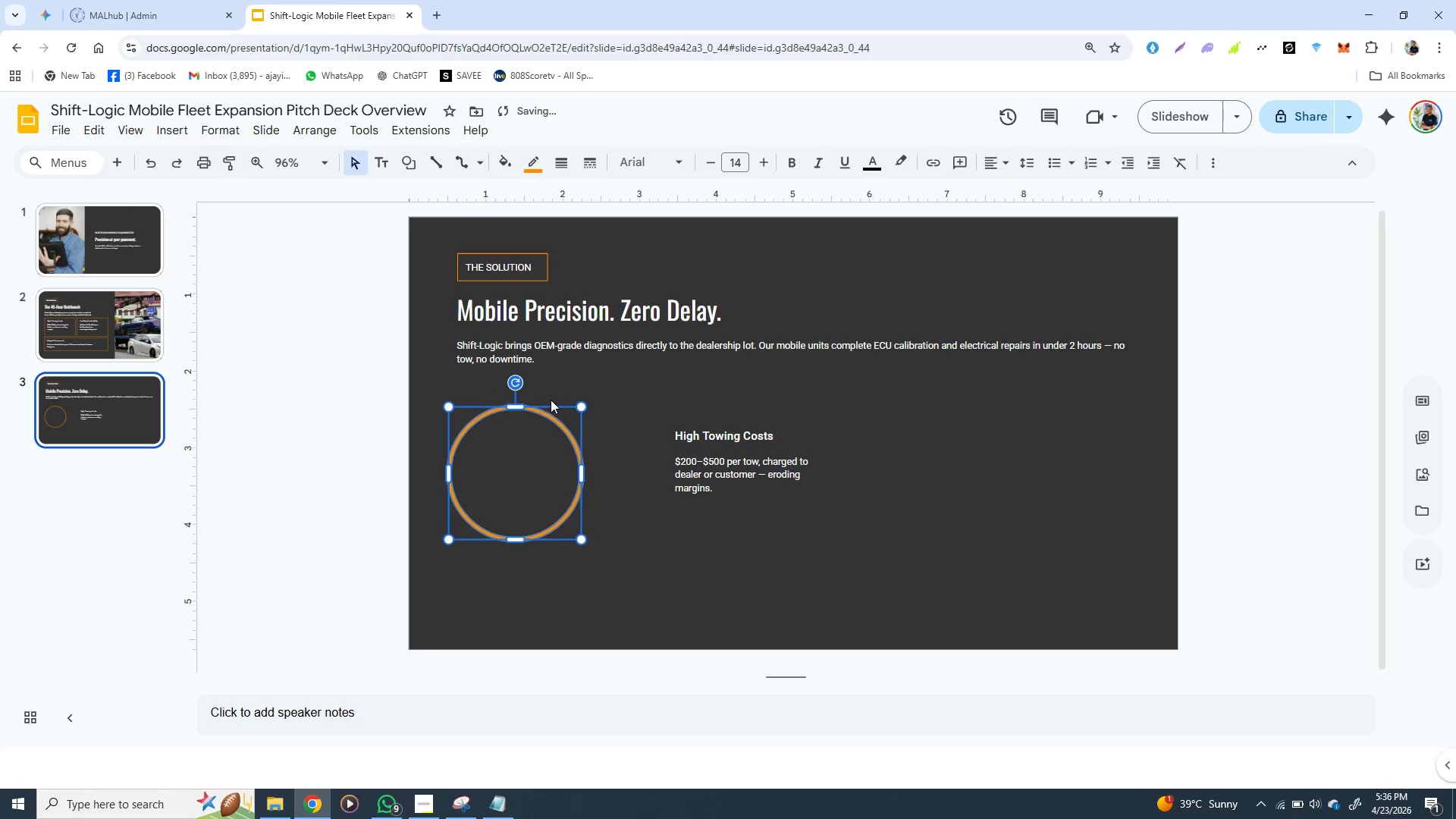 
key(ArrowDown)
 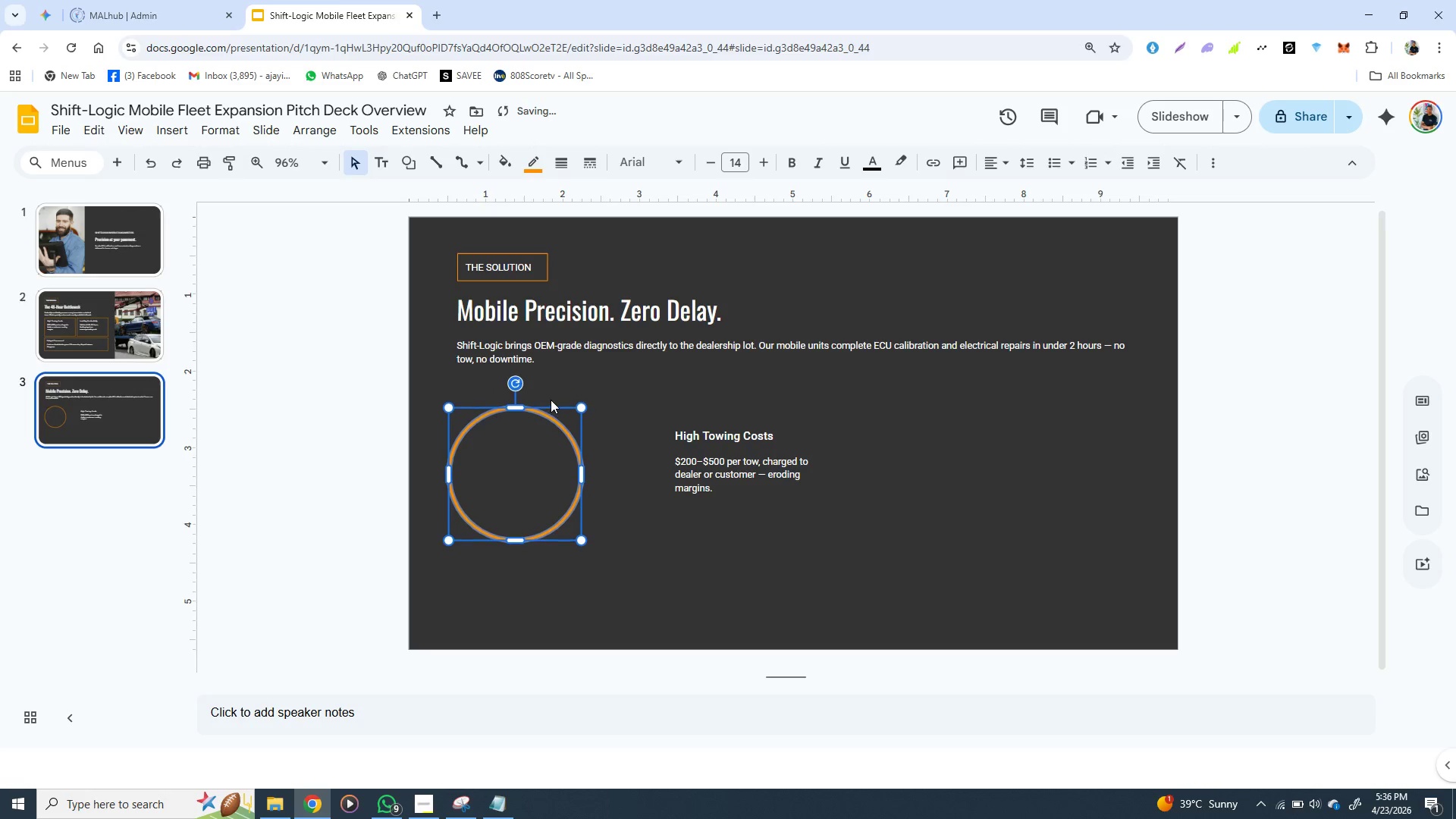 
key(ArrowDown)
 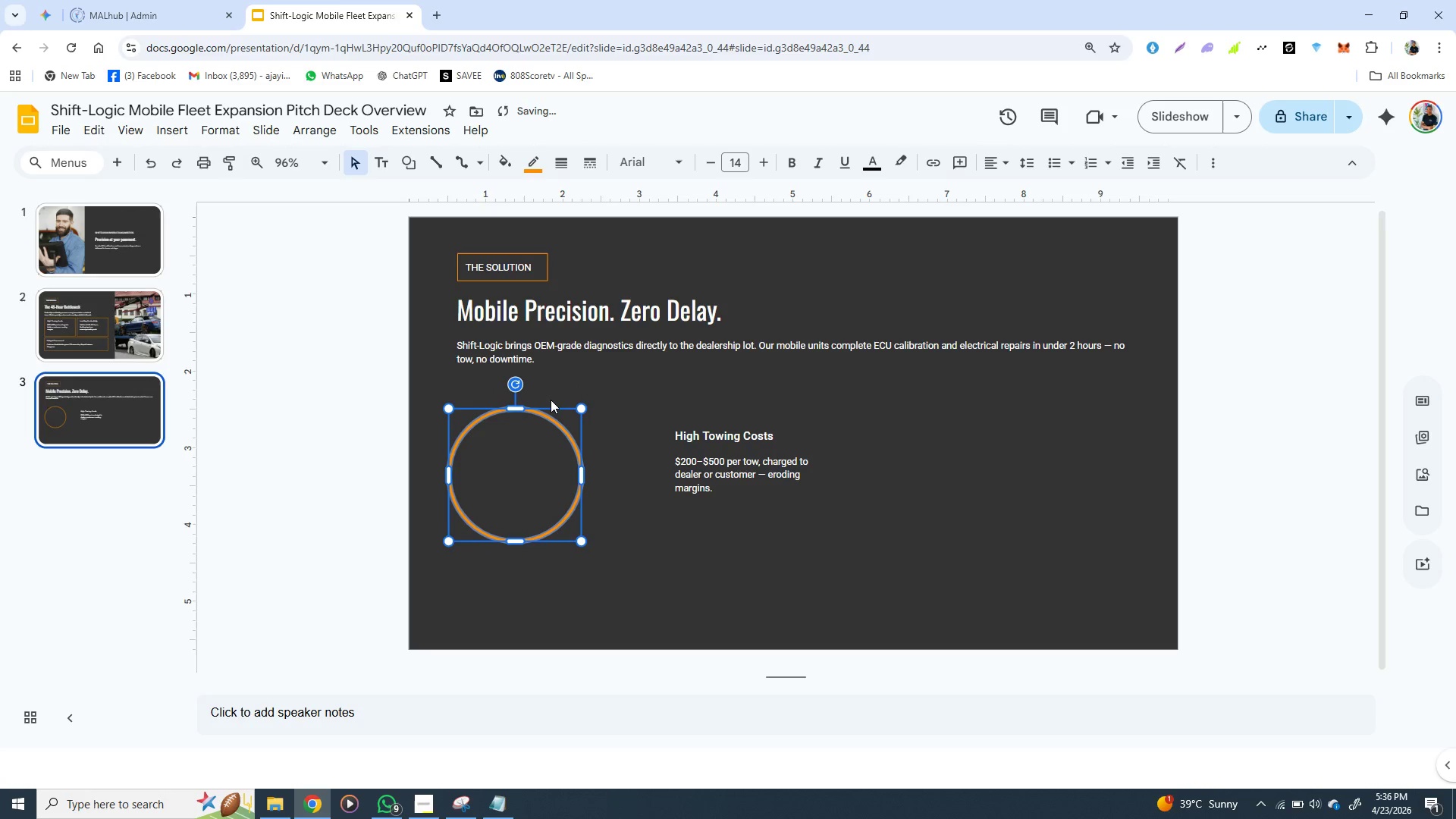 
key(ArrowDown)
 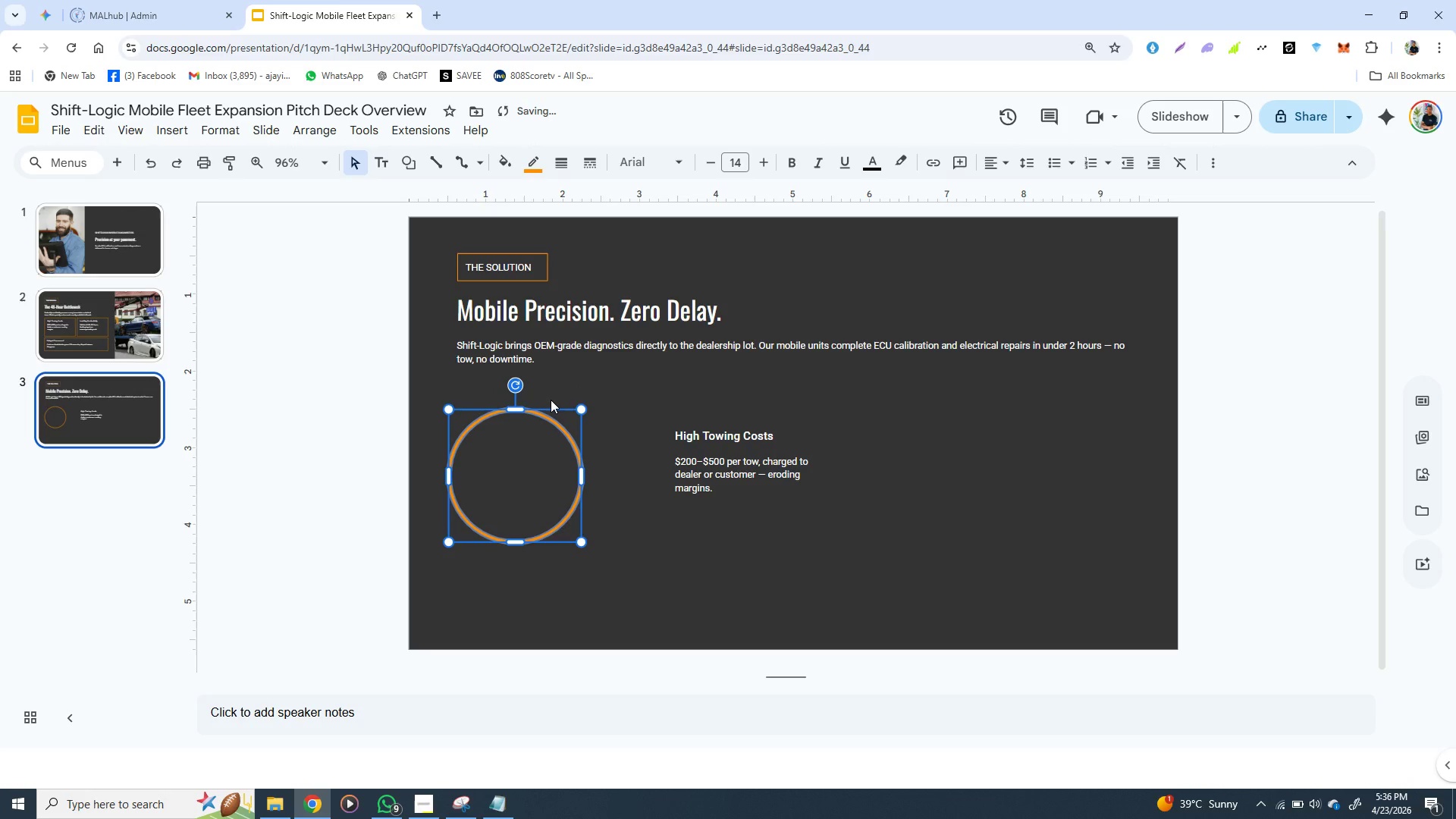 
hold_key(key=ArrowDown, duration=0.59)
 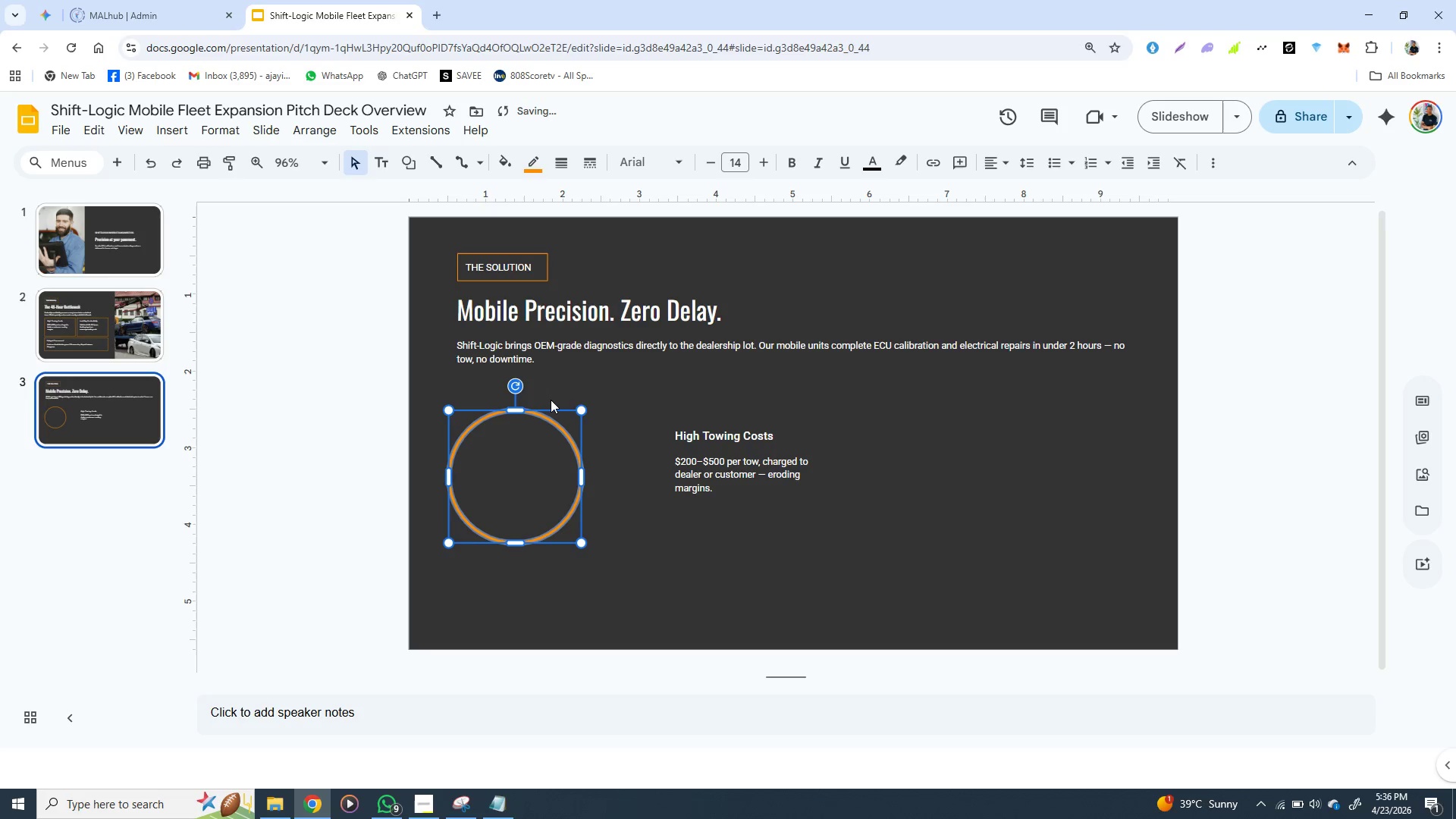 
hold_key(key=ArrowUp, duration=0.67)
 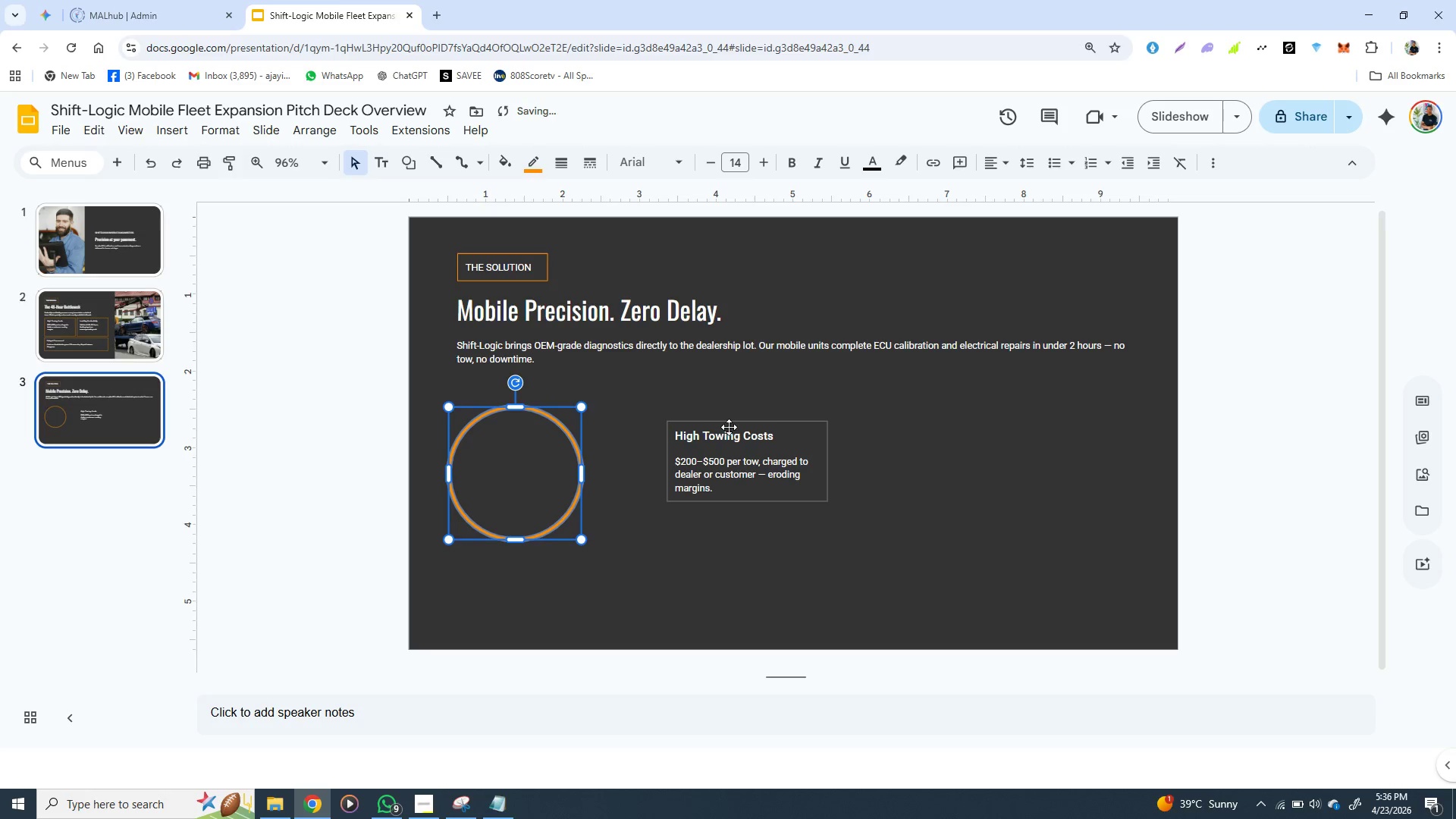 
left_click([729, 427])
 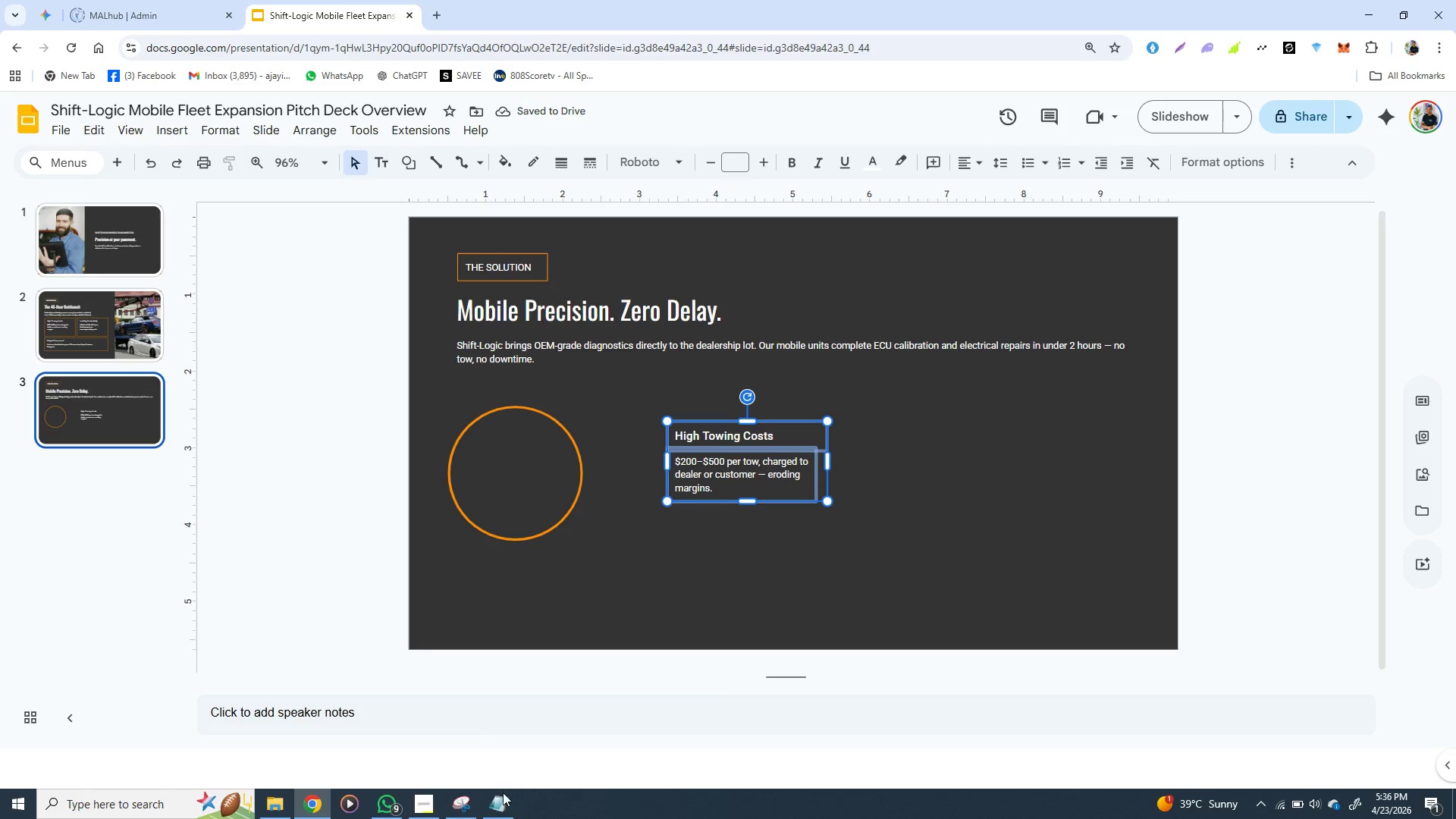 
left_click([501, 797])
 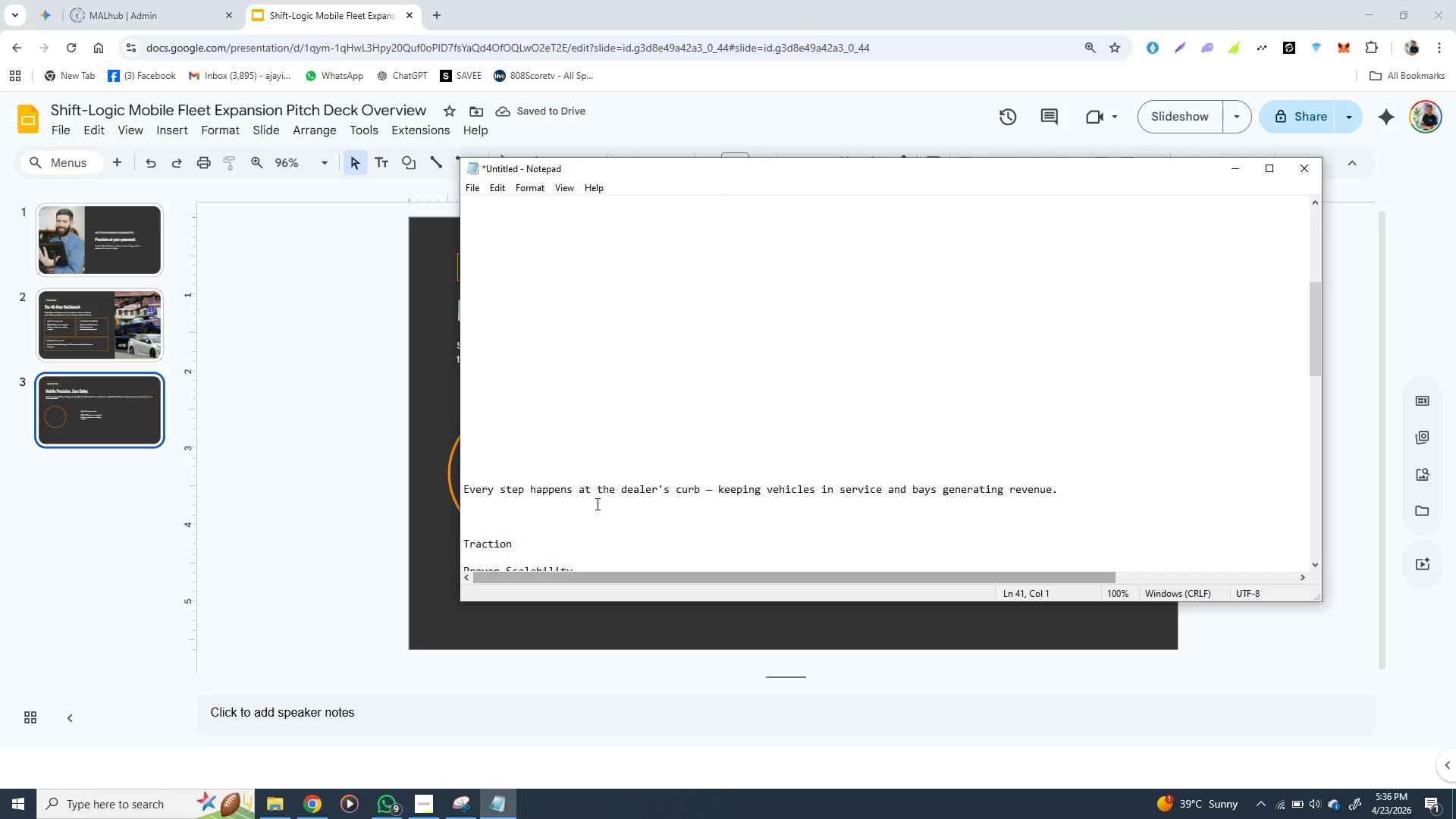 
scroll: coordinate [596, 504], scroll_direction: up, amount: 2.0
 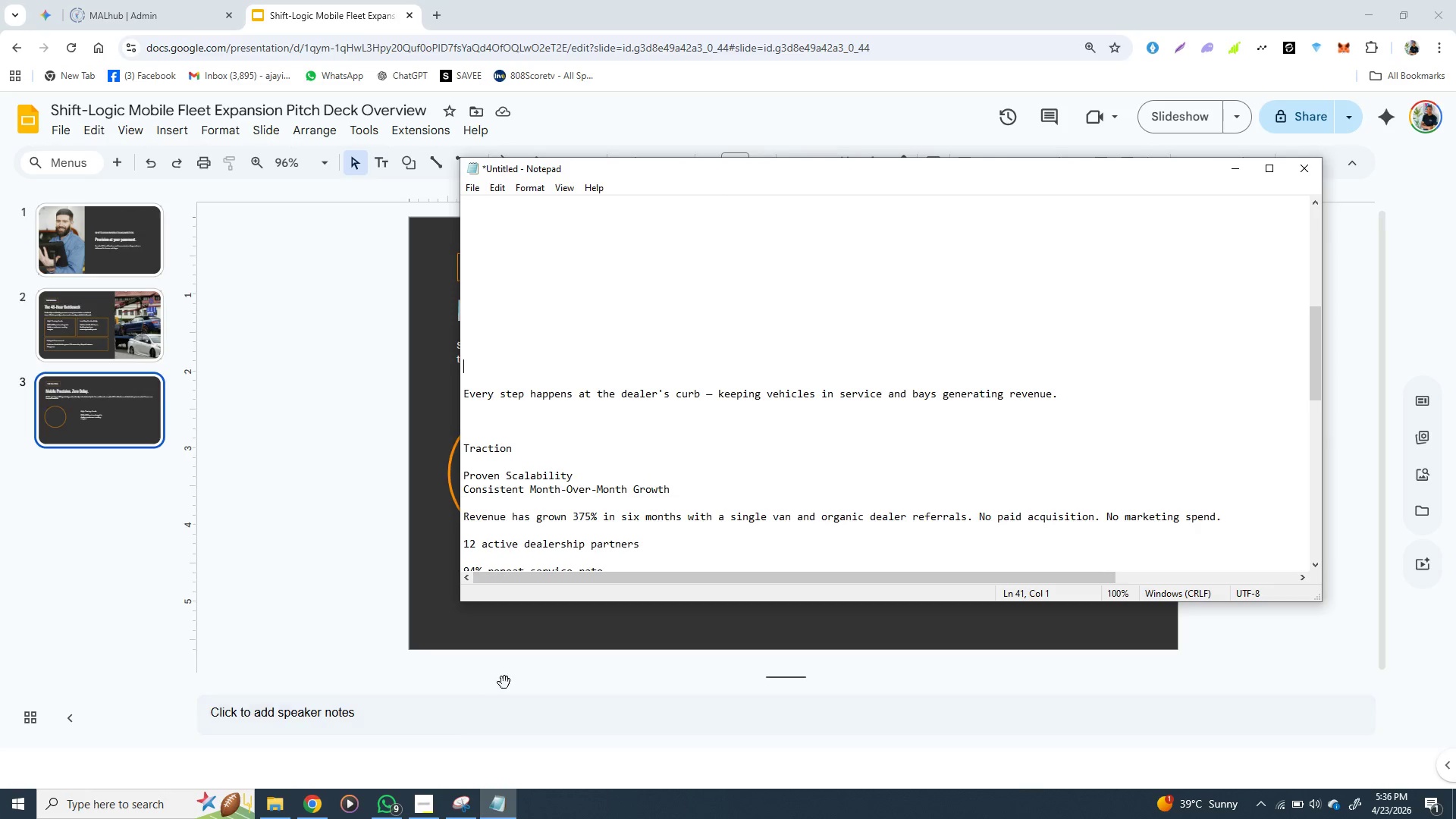 
mouse_move([479, 781])
 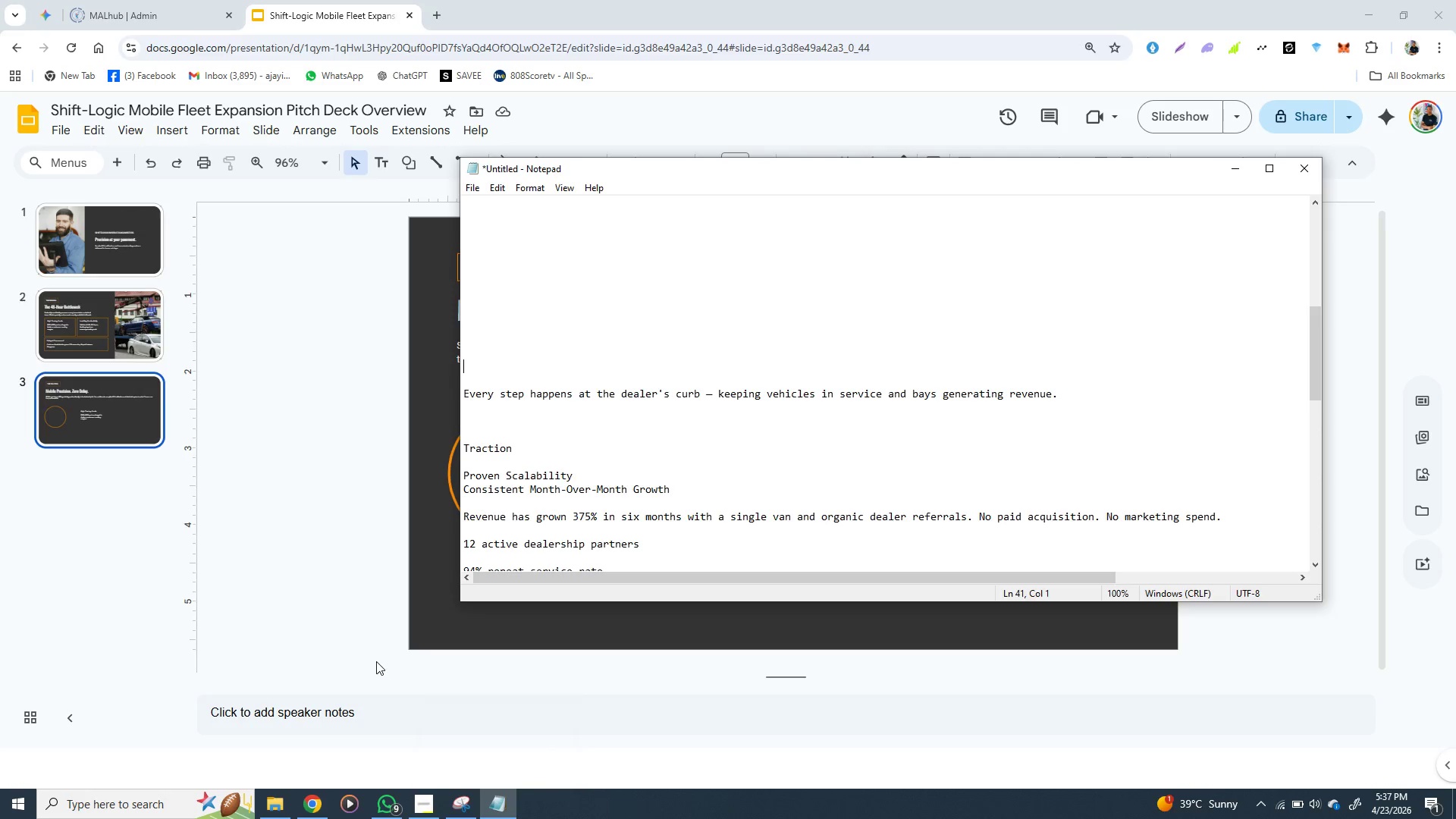 
left_click([376, 661])
 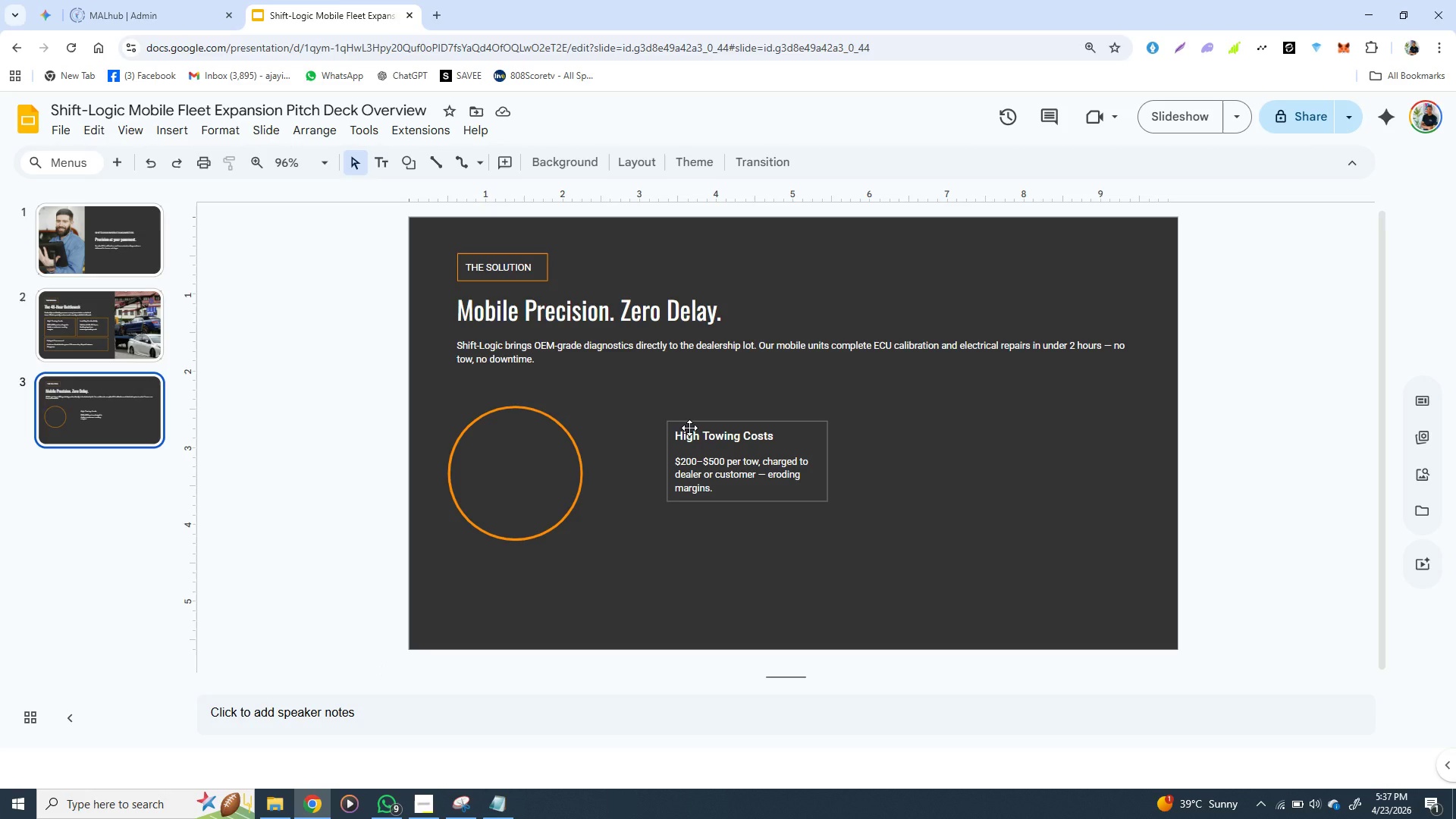 
left_click([689, 428])
 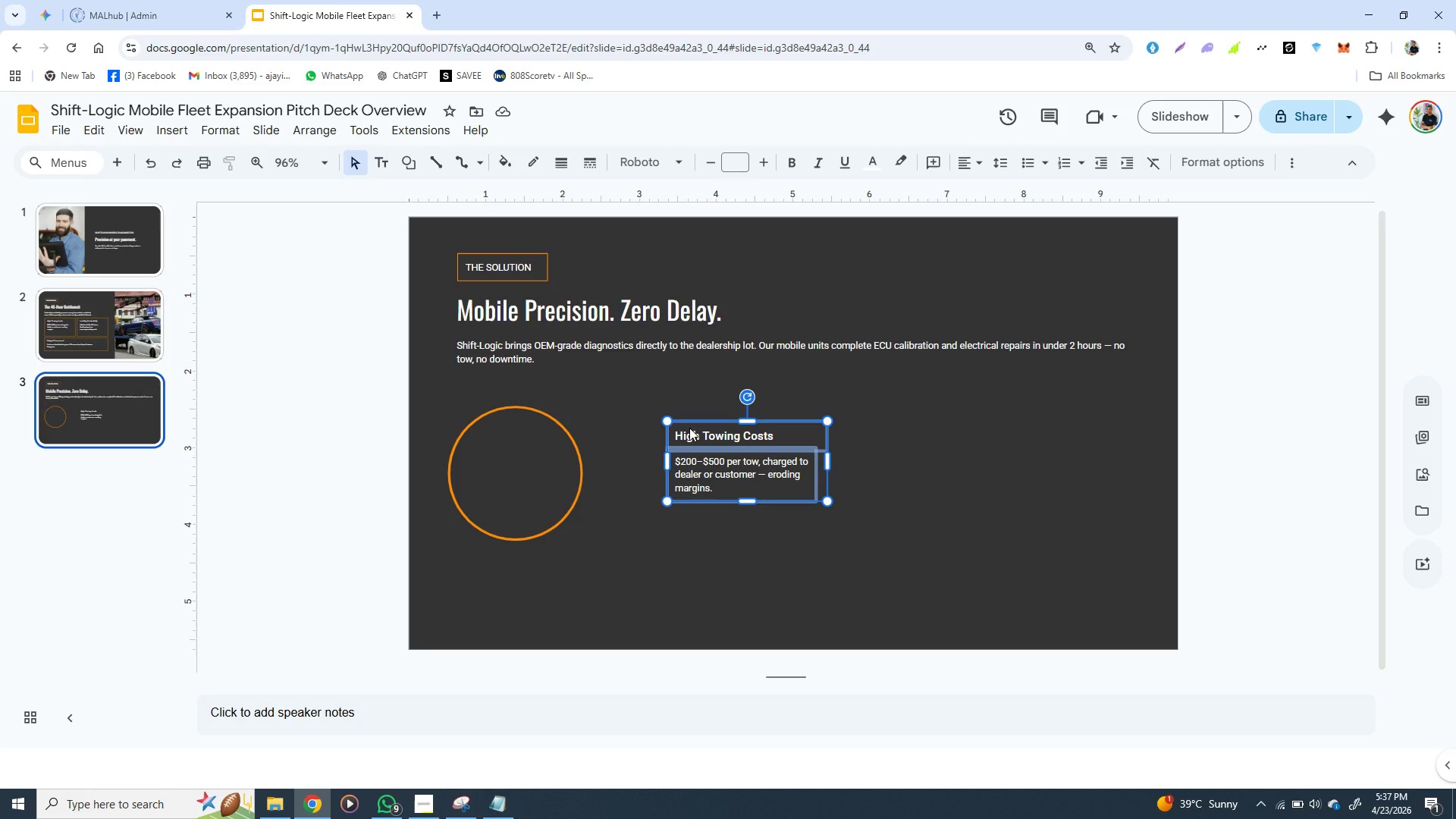 
hold_key(key=ControlLeft, duration=0.47)
 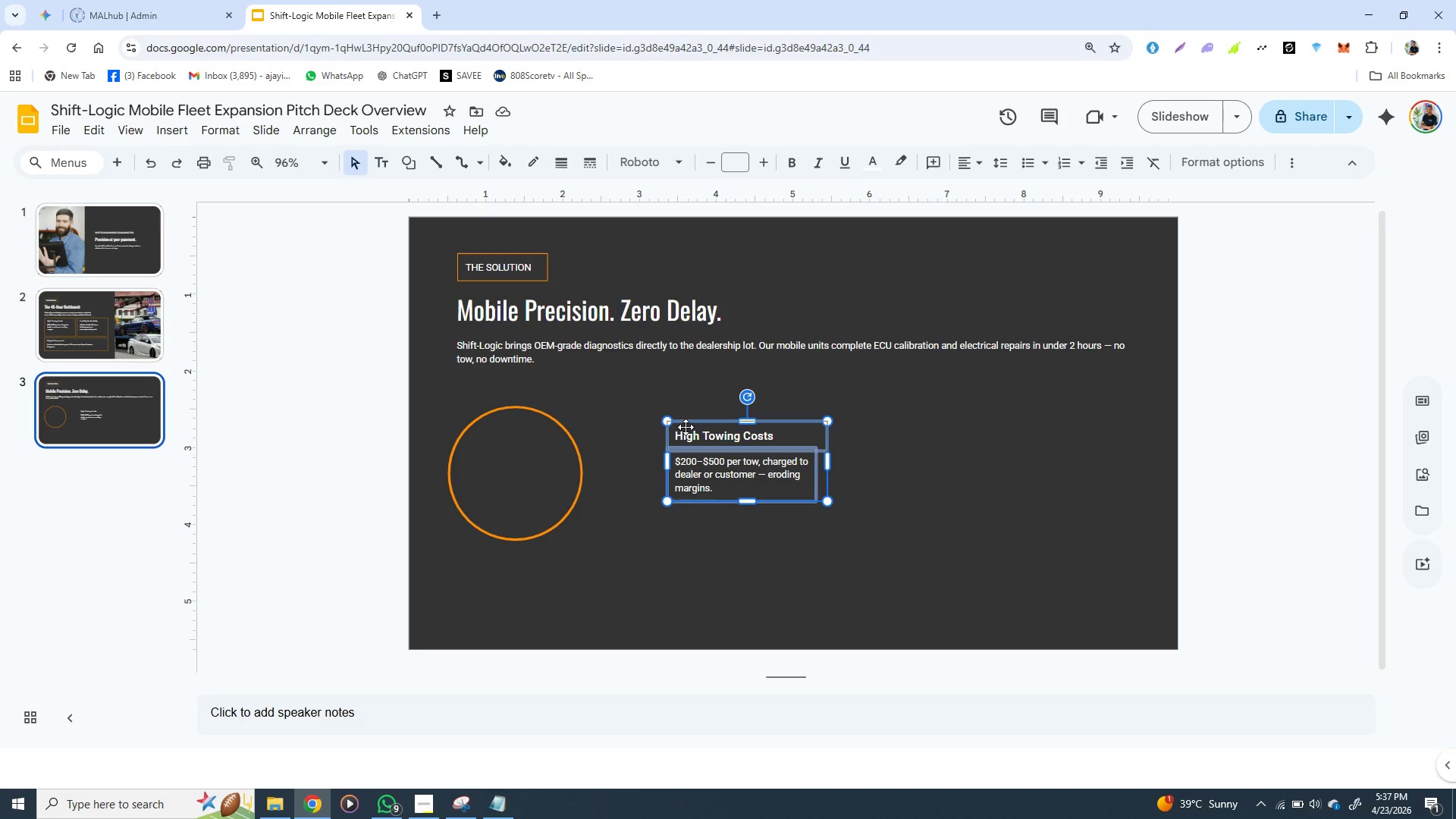 
left_click_drag(start_coordinate=[686, 427], to_coordinate=[451, 438])
 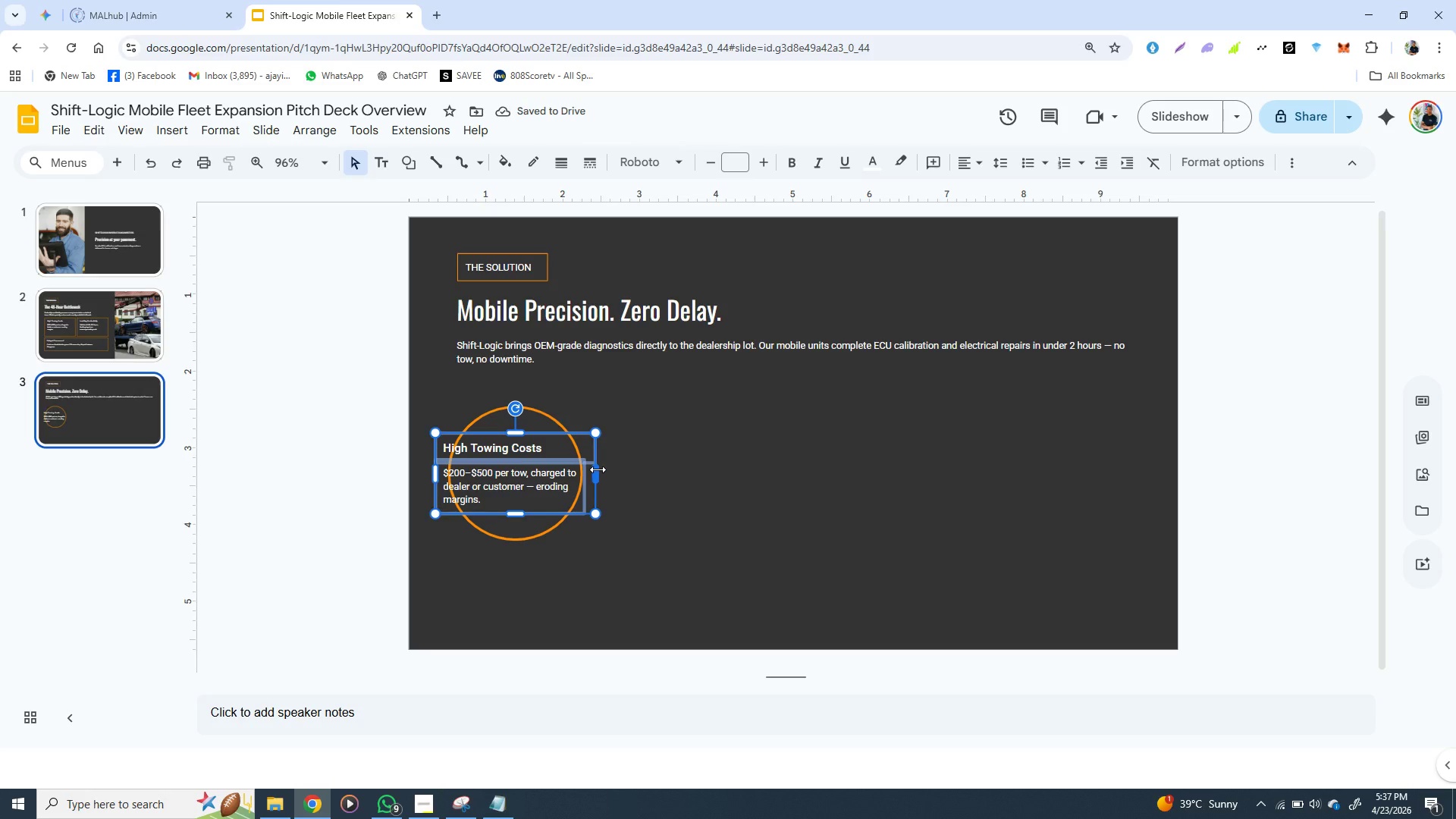 
left_click_drag(start_coordinate=[598, 469], to_coordinate=[561, 471])
 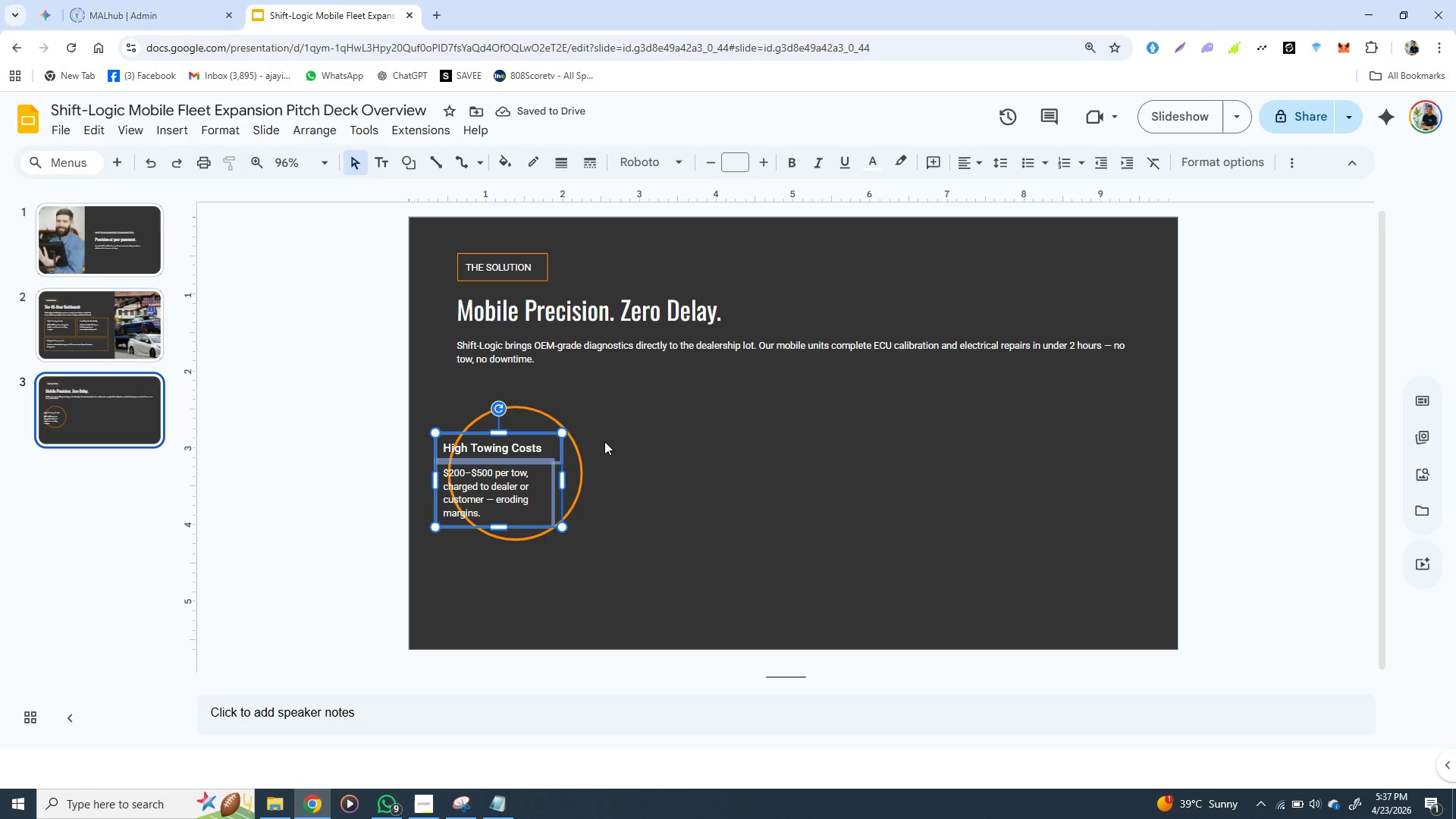 
left_click([547, 419])
 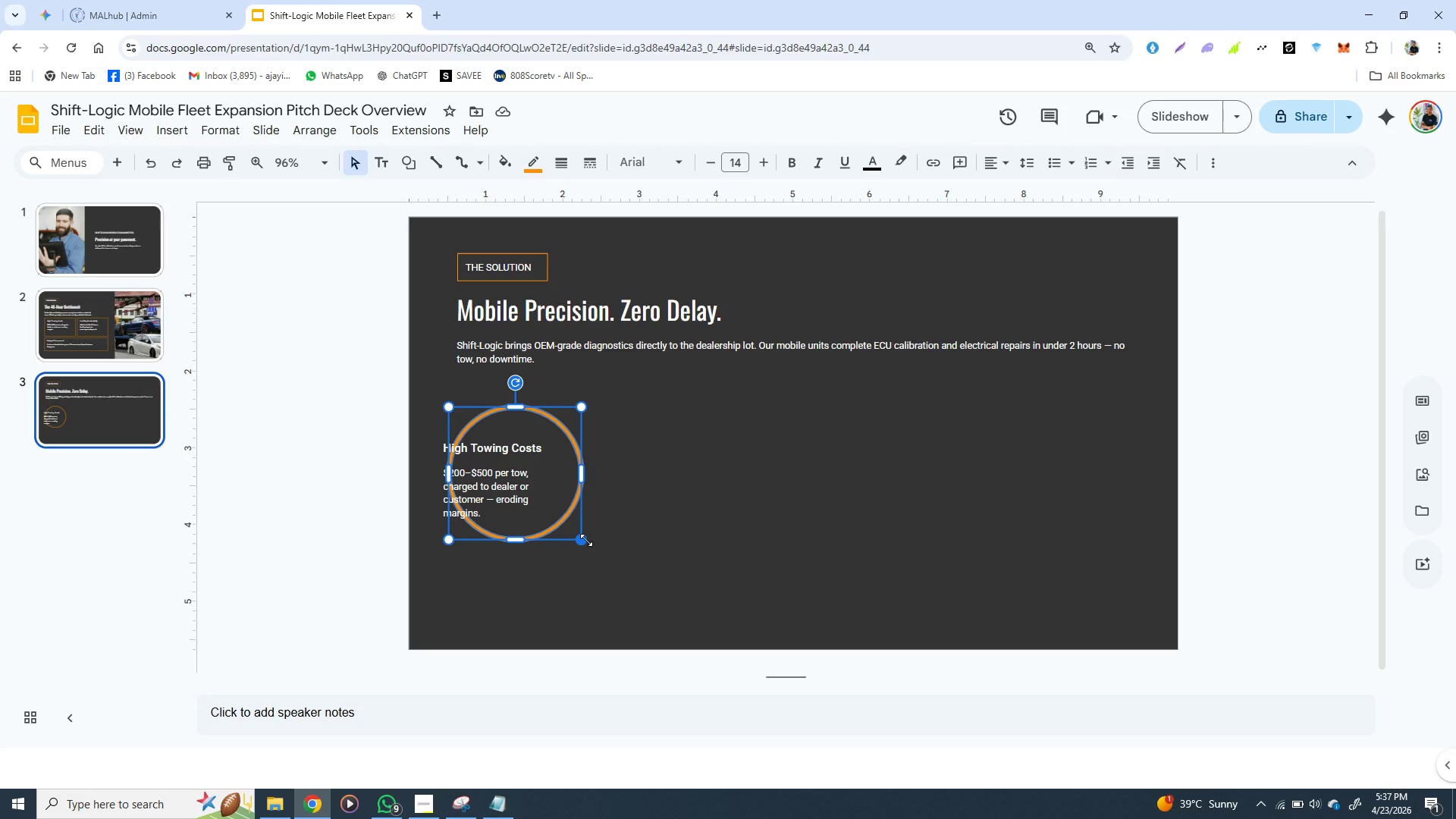 
hold_key(key=ShiftLeft, duration=1.52)
left_click_drag(start_coordinate=[586, 540], to_coordinate=[604, 547])
 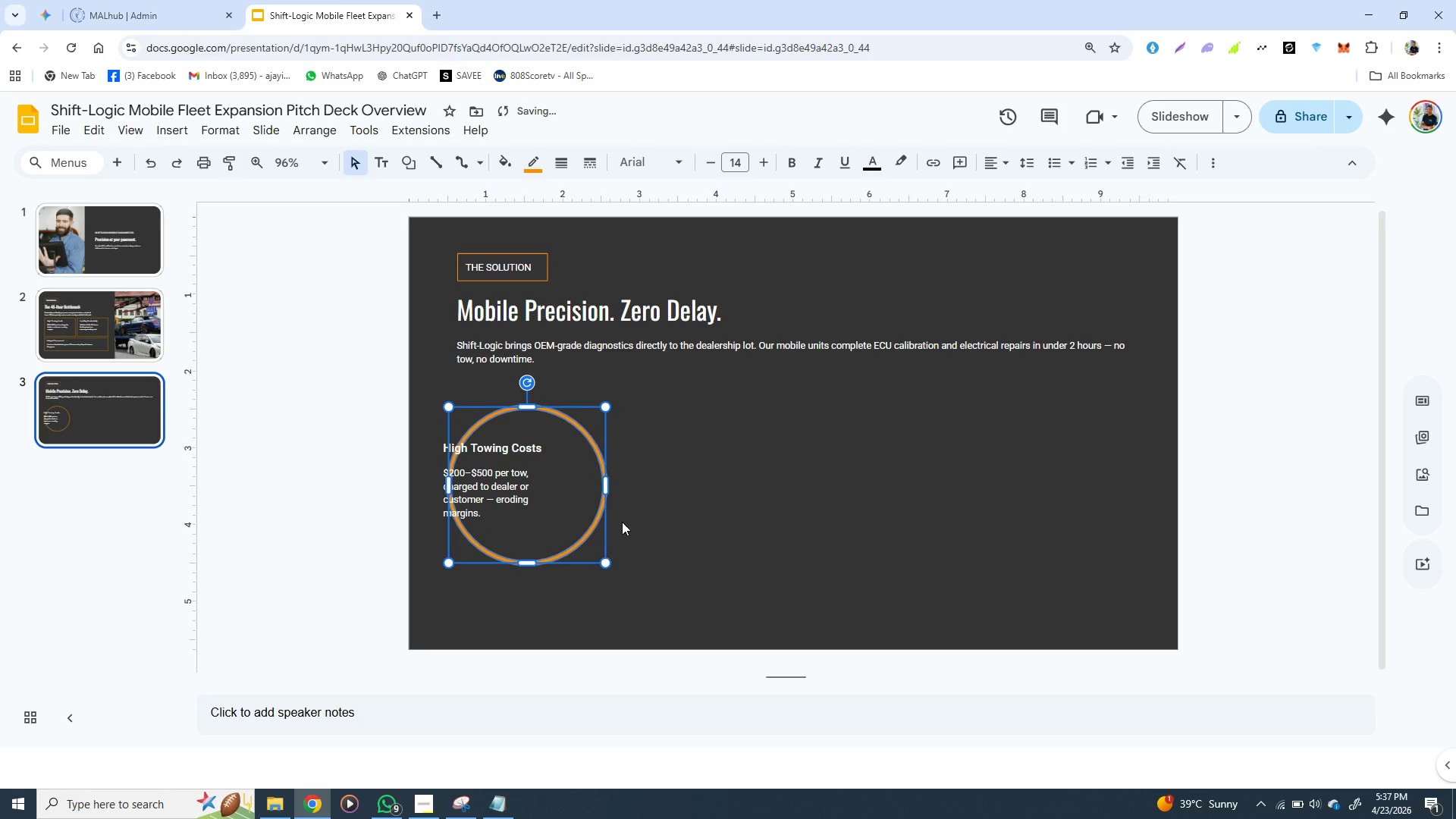 
hold_key(key=ShiftLeft, duration=1.51)
 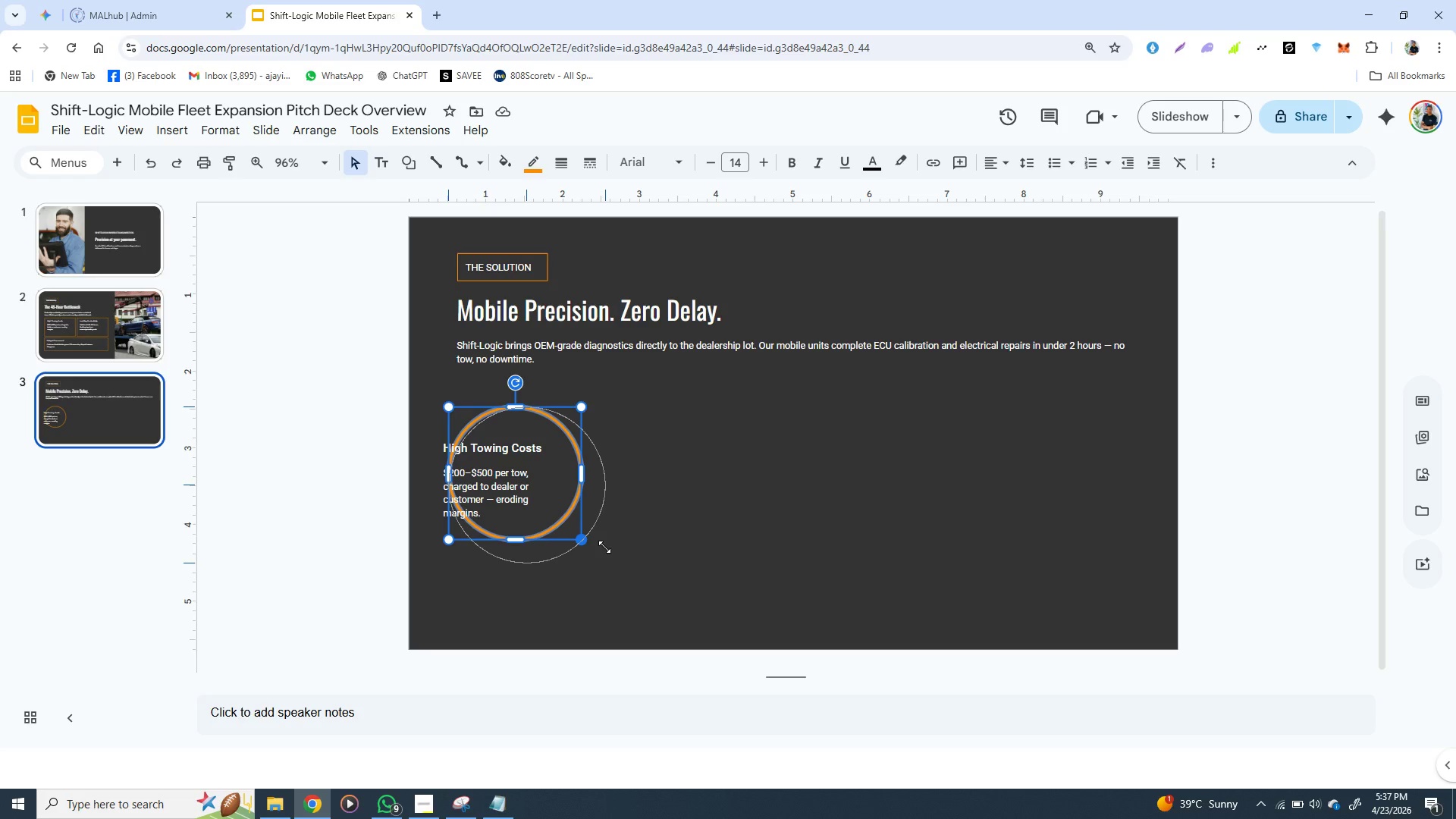 
hold_key(key=ShiftLeft, duration=1.19)
 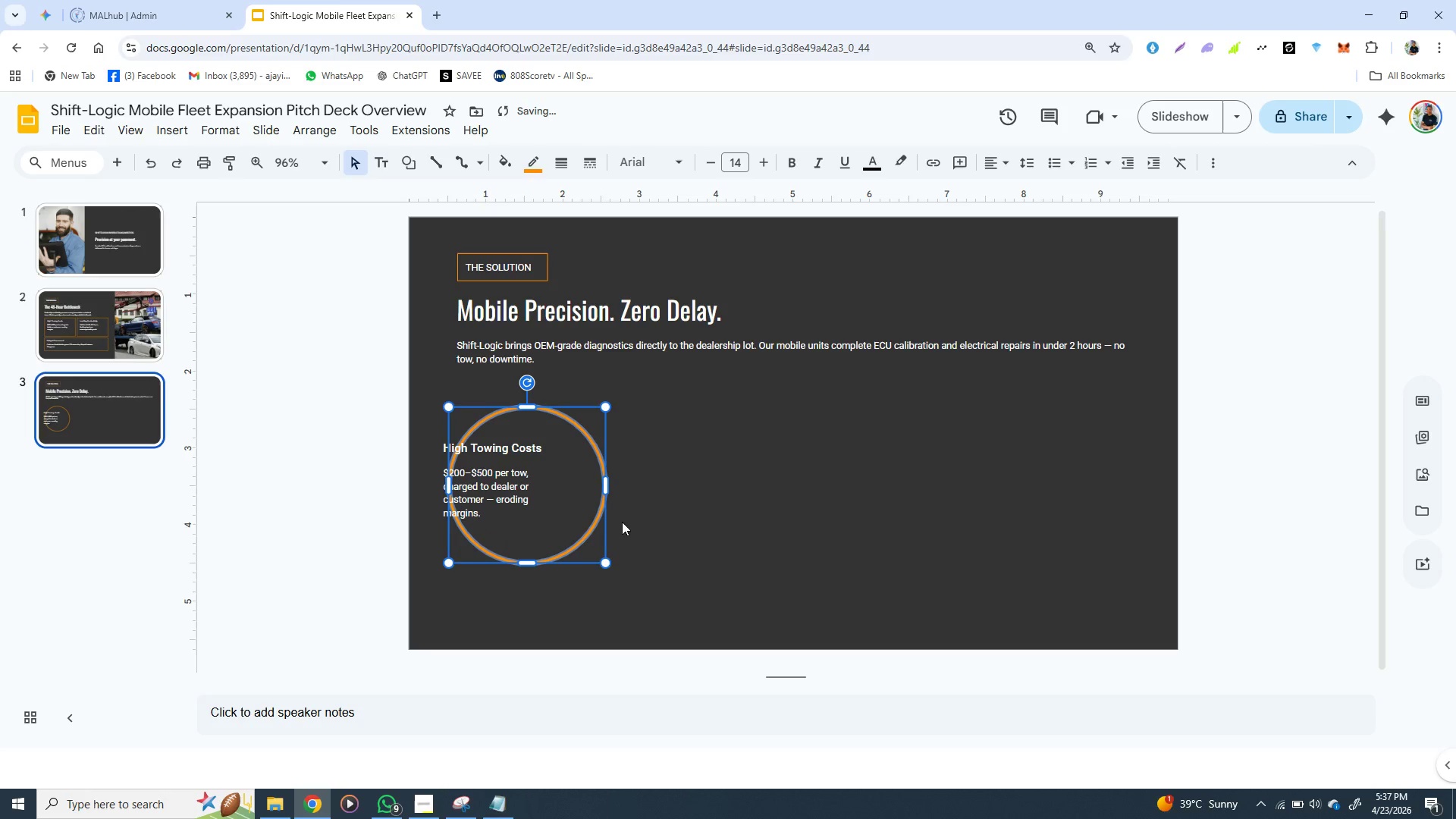 
hold_key(key=ShiftLeft, duration=19.83)
left_click([704, 519])
 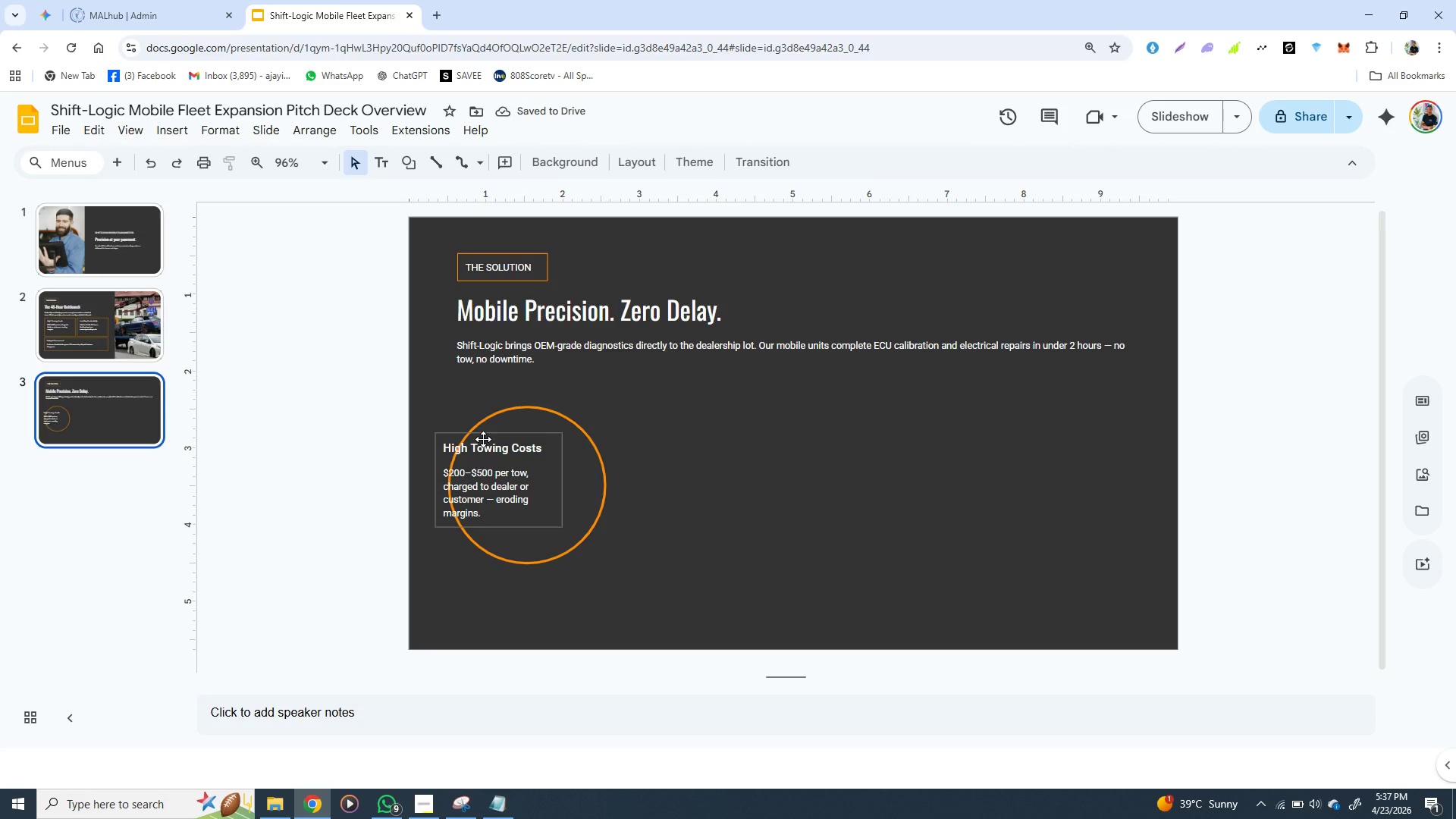 
left_click([483, 439])
 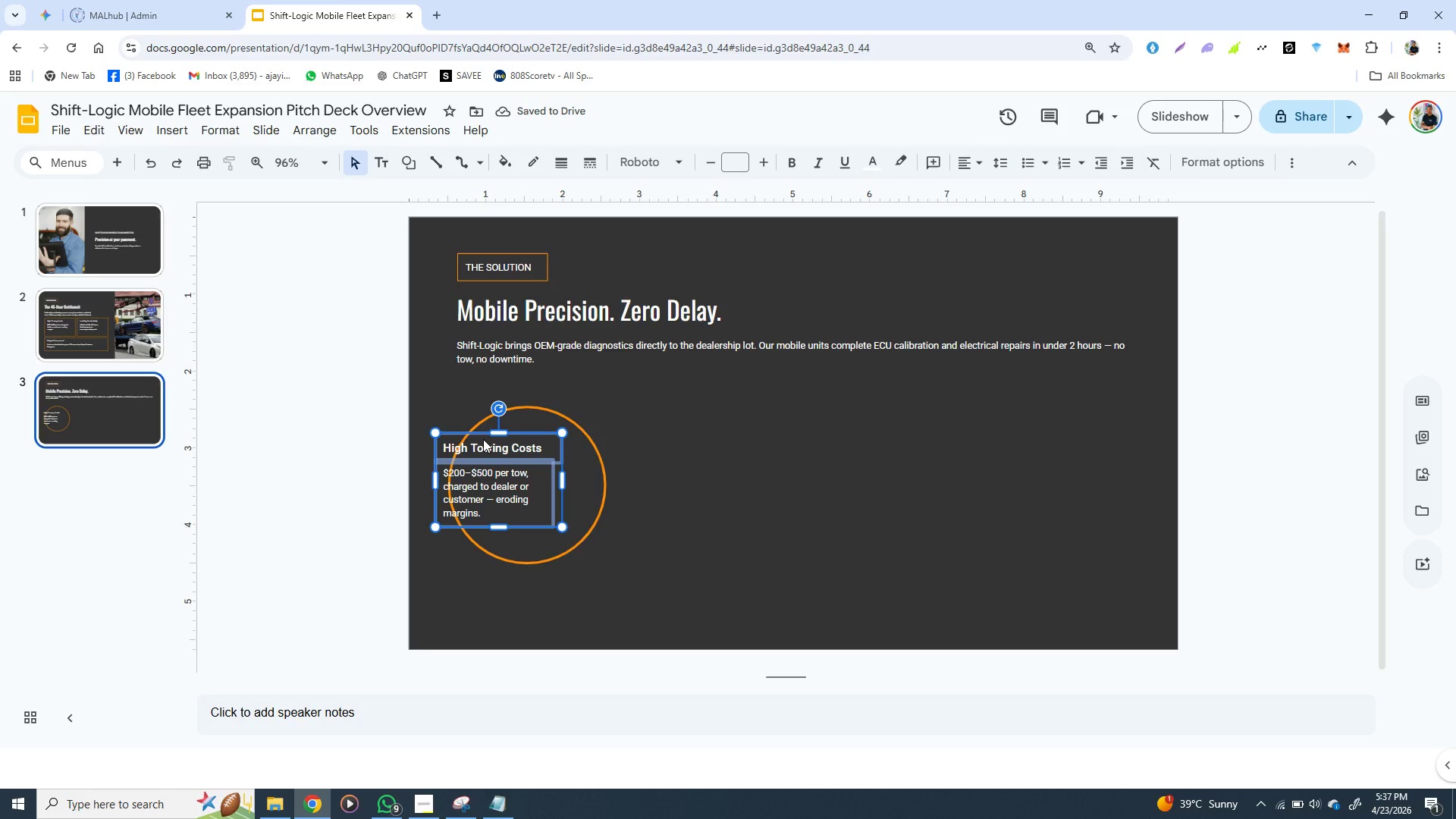 
left_click_drag(start_coordinate=[483, 439], to_coordinate=[510, 445])
 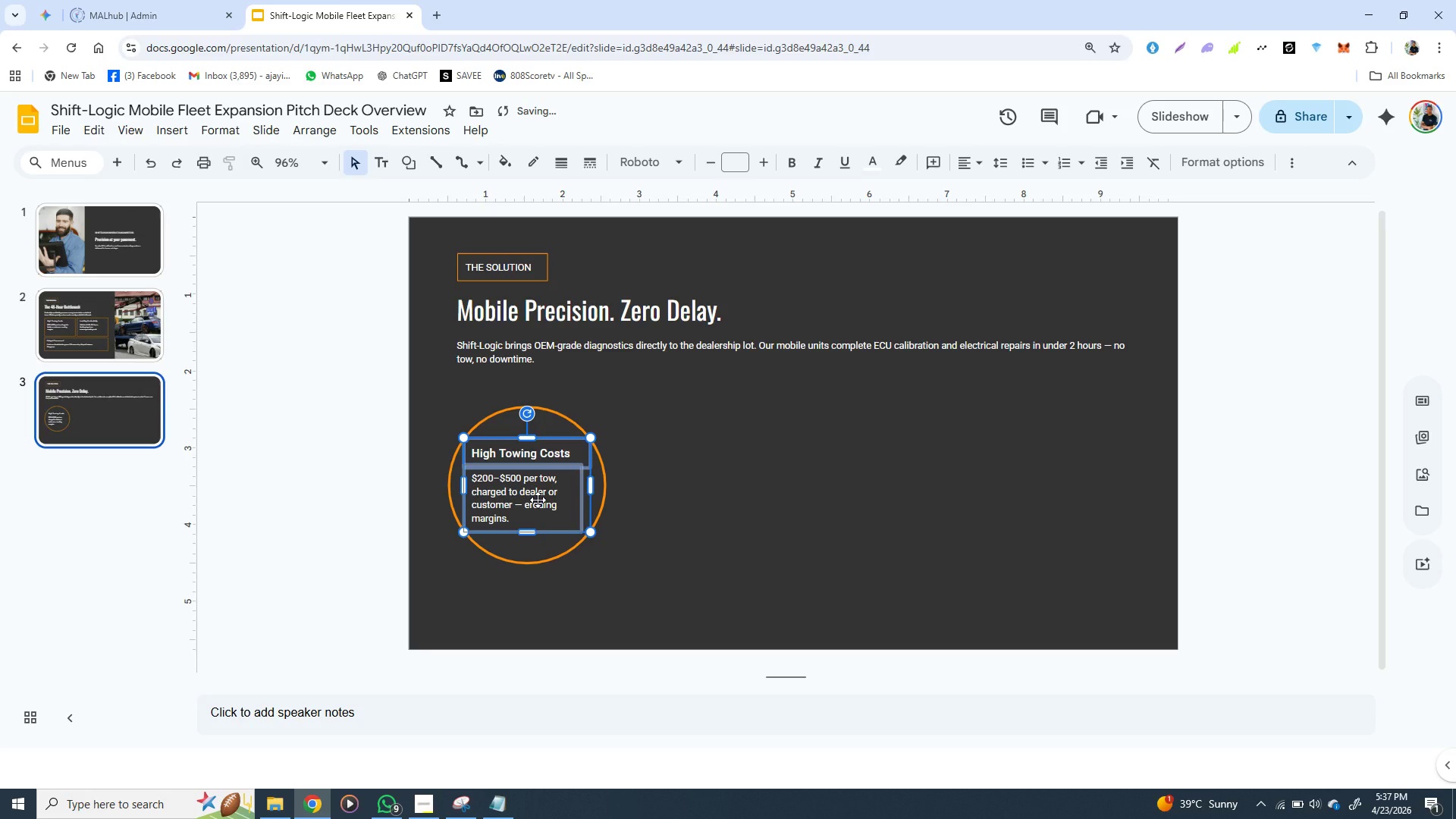 
double_click([538, 500])
 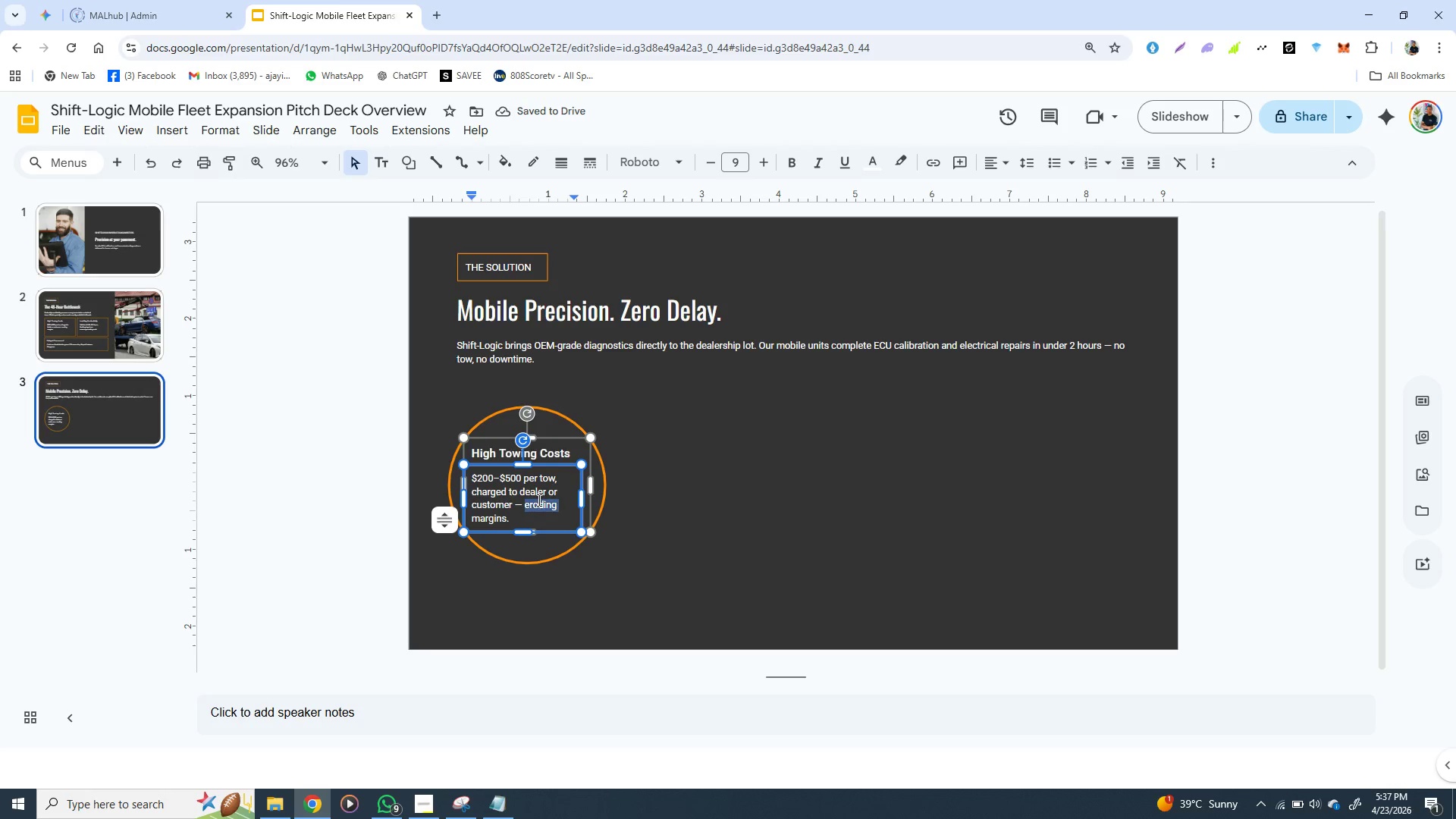 
triple_click([538, 500])
 